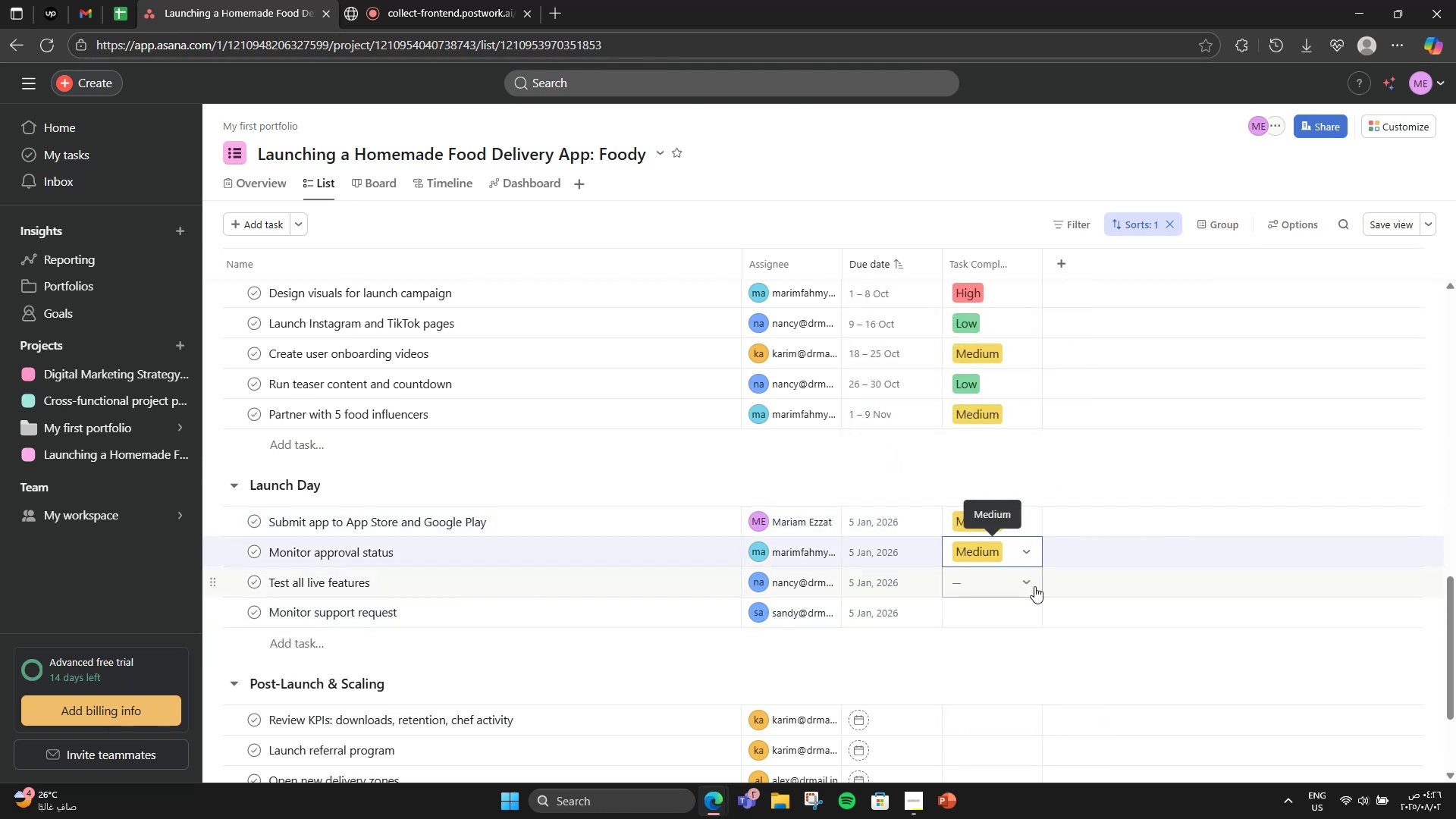 
left_click([1034, 586])
 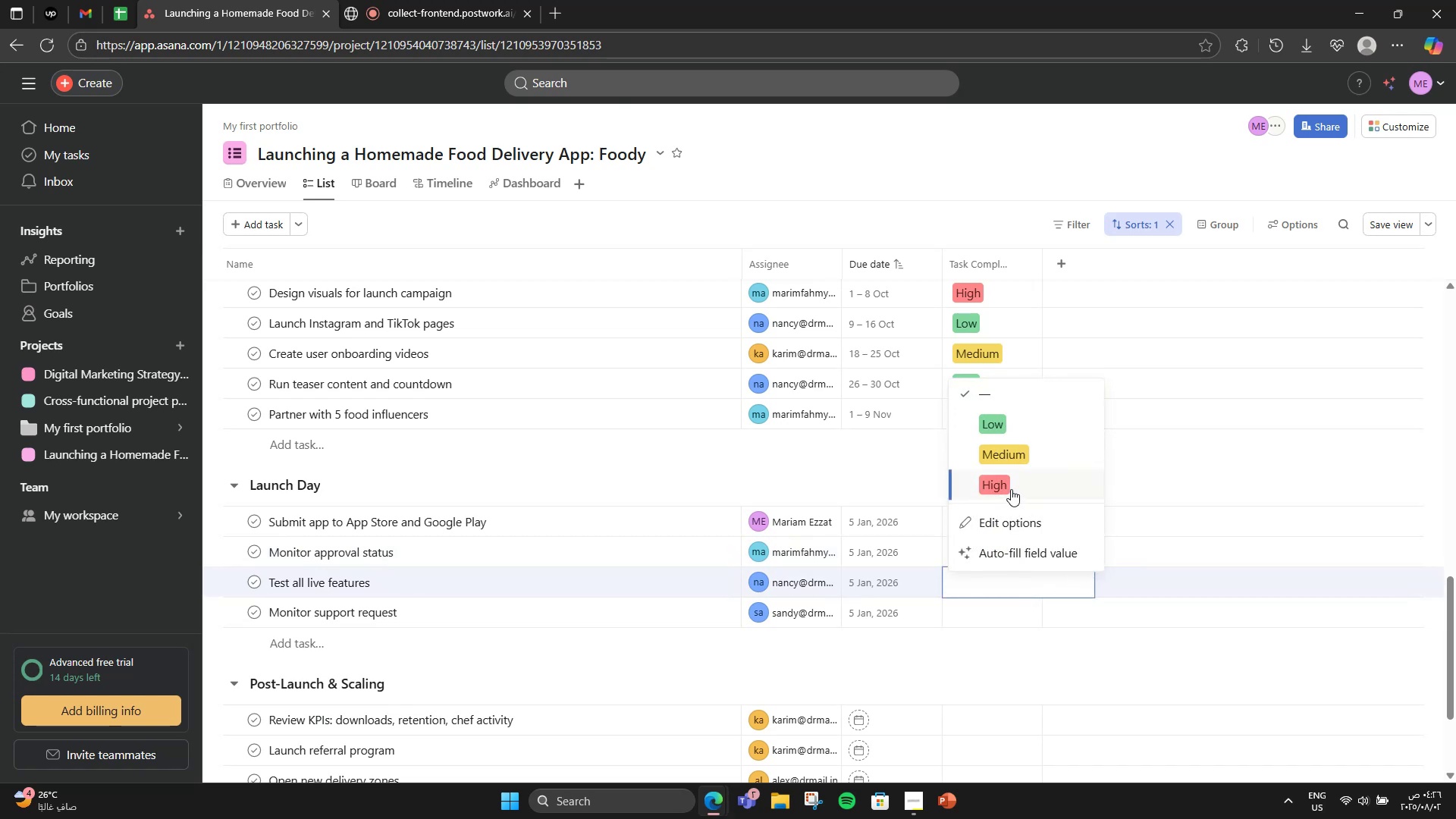 
left_click([1029, 421])
 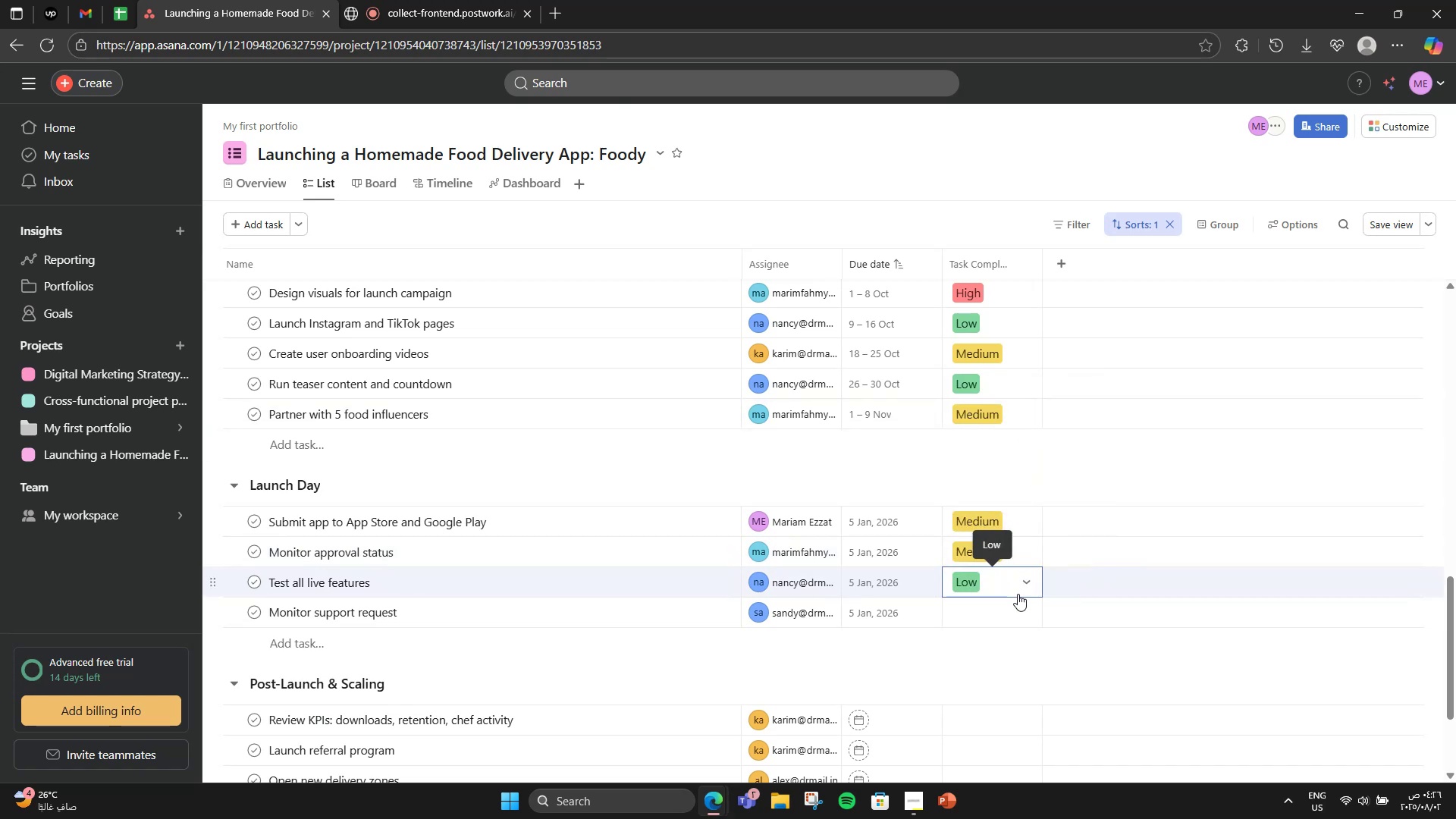 
left_click([1021, 601])
 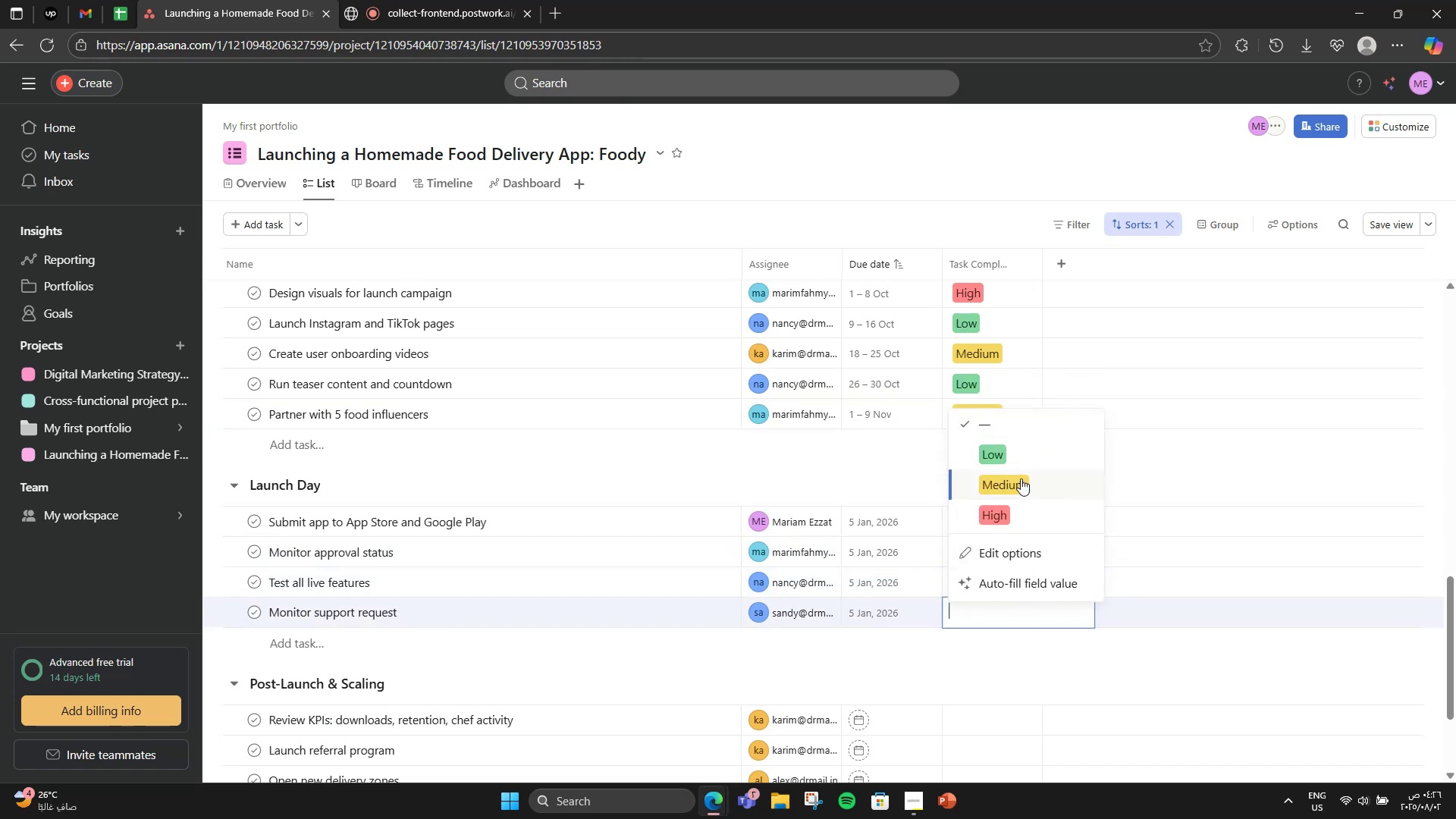 
left_click([1021, 479])
 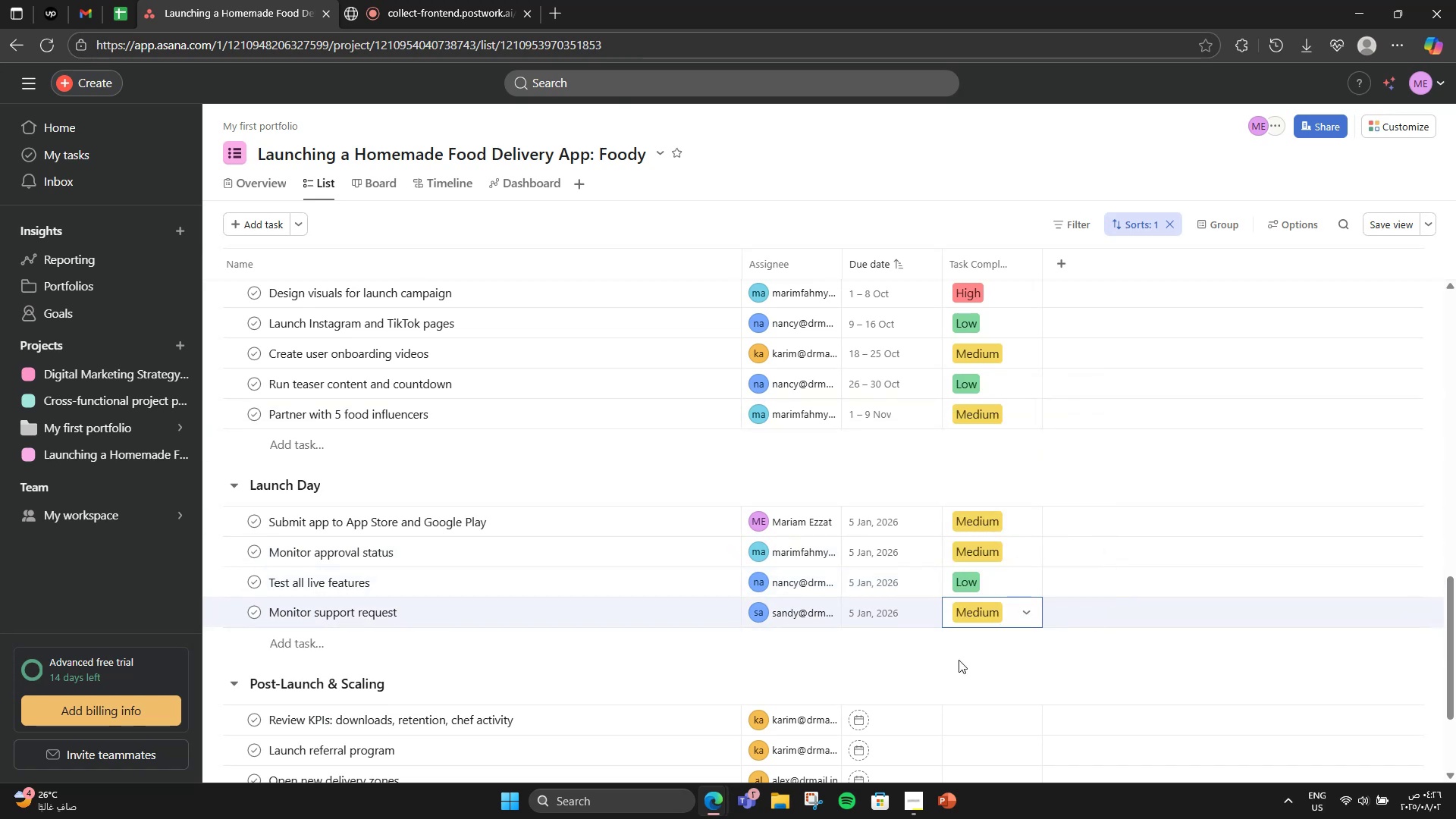 
left_click([959, 660])
 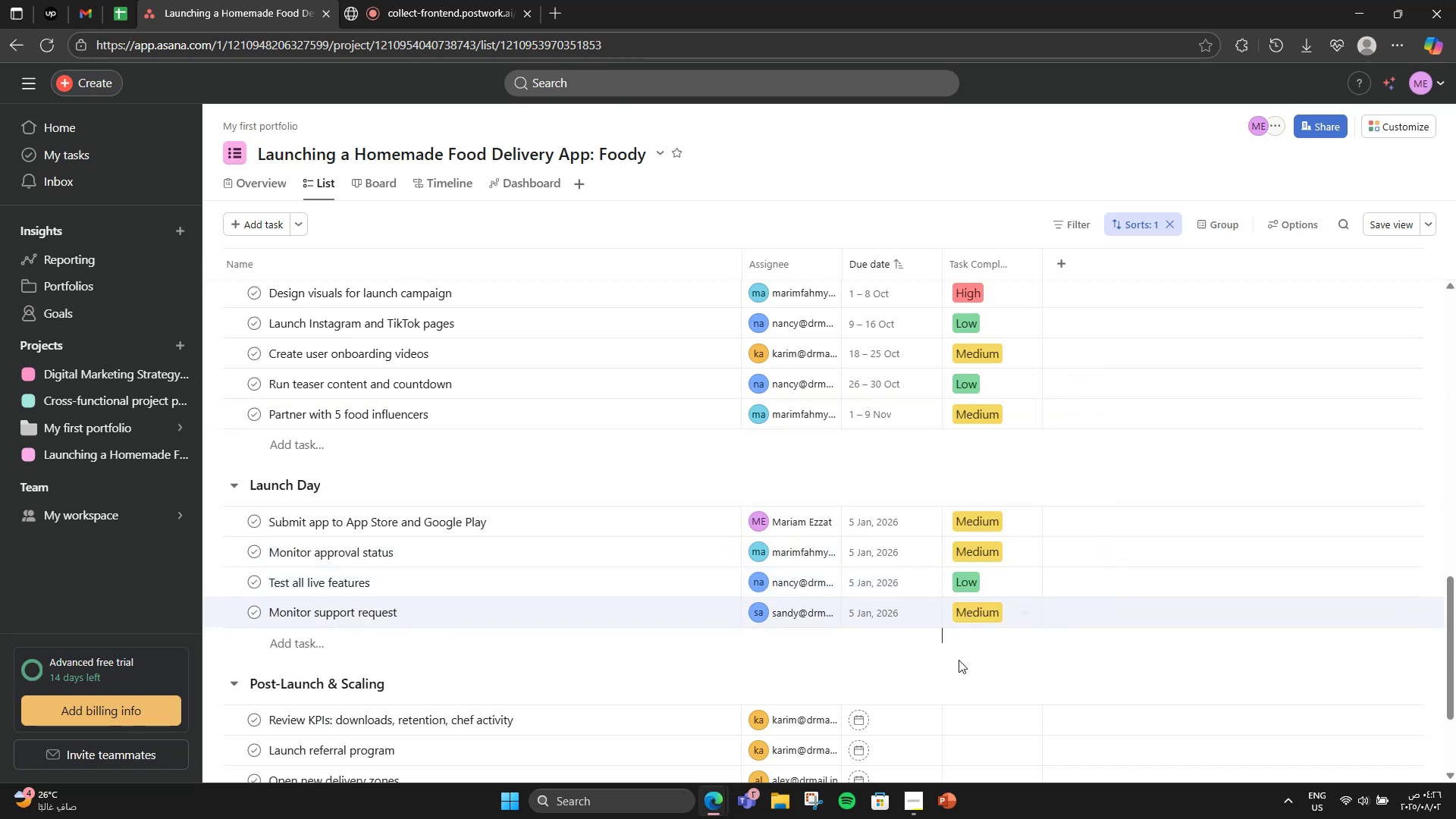 
scroll: coordinate [959, 660], scroll_direction: down, amount: 4.0
 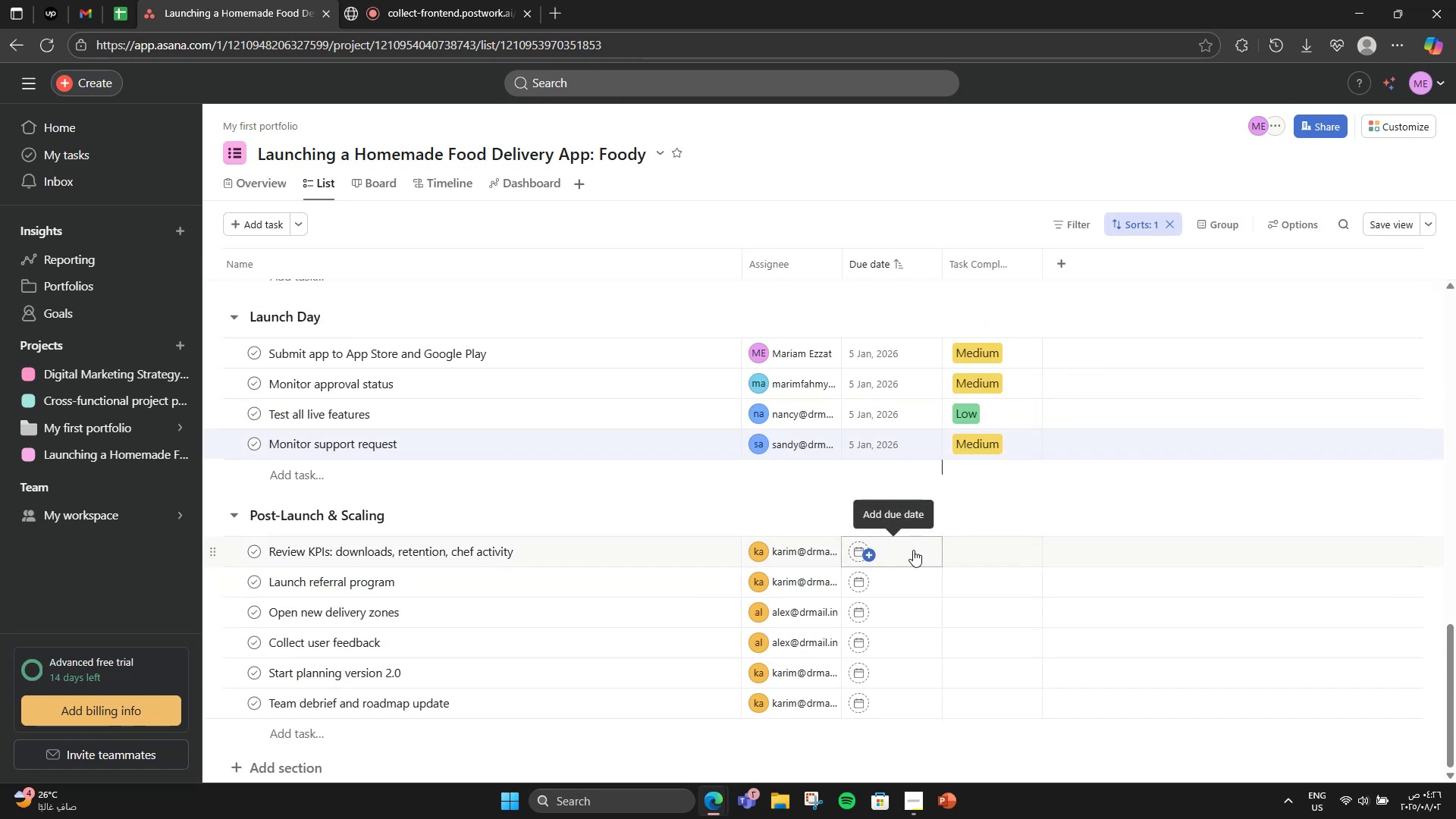 
left_click([912, 551])
 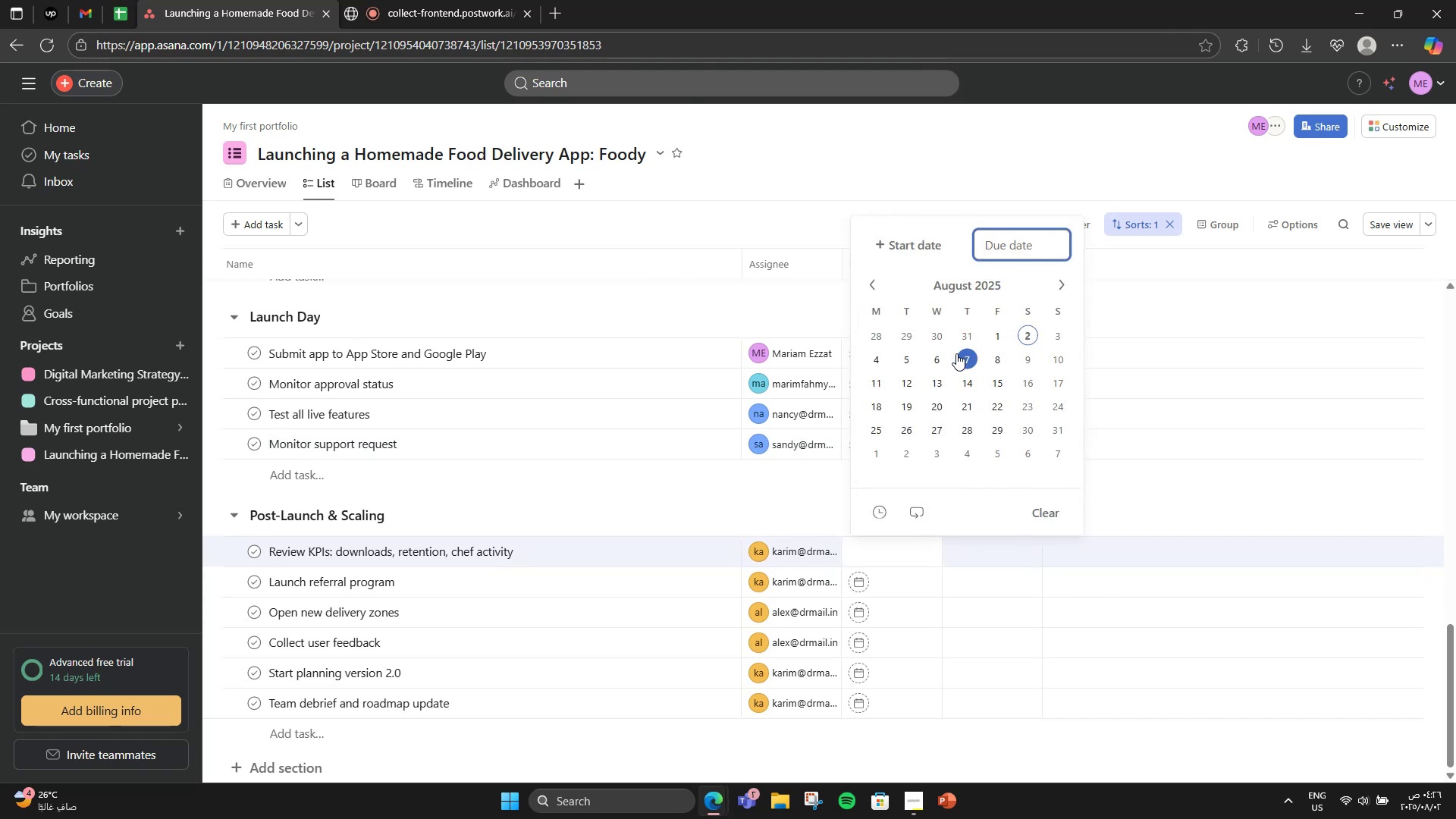 
wait(14.55)
 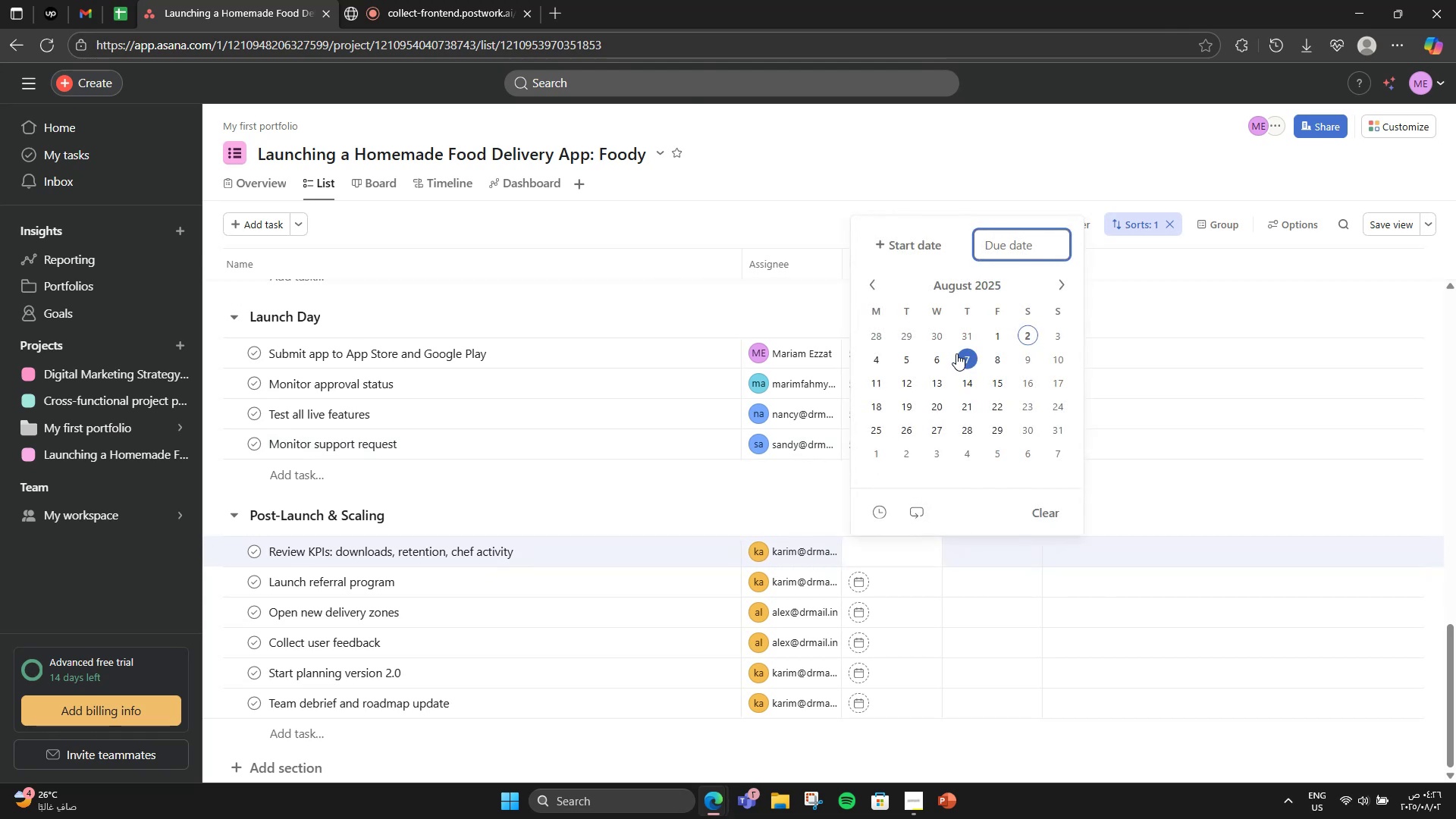 
left_click([905, 791])
 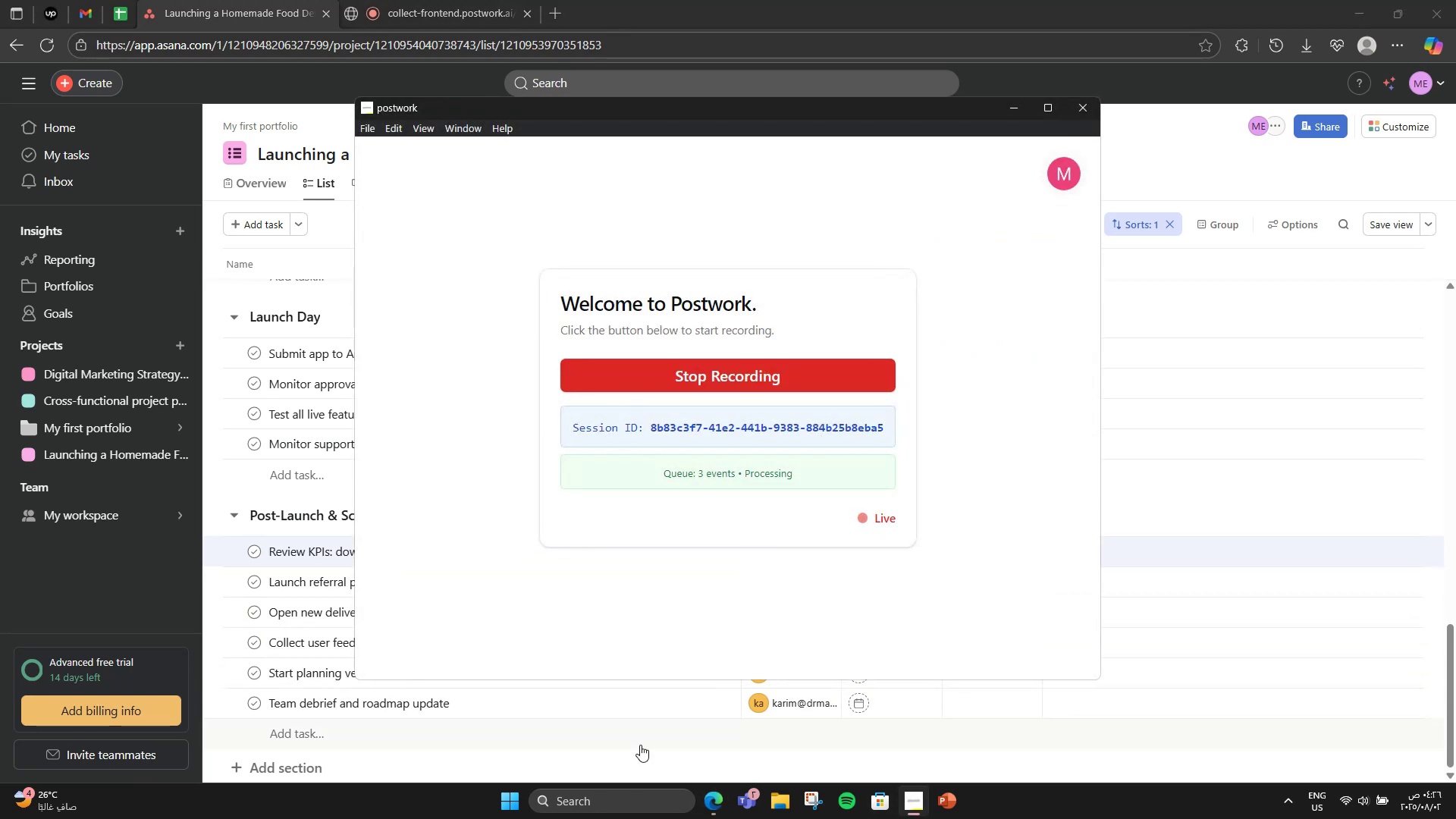 
left_click([640, 745])
 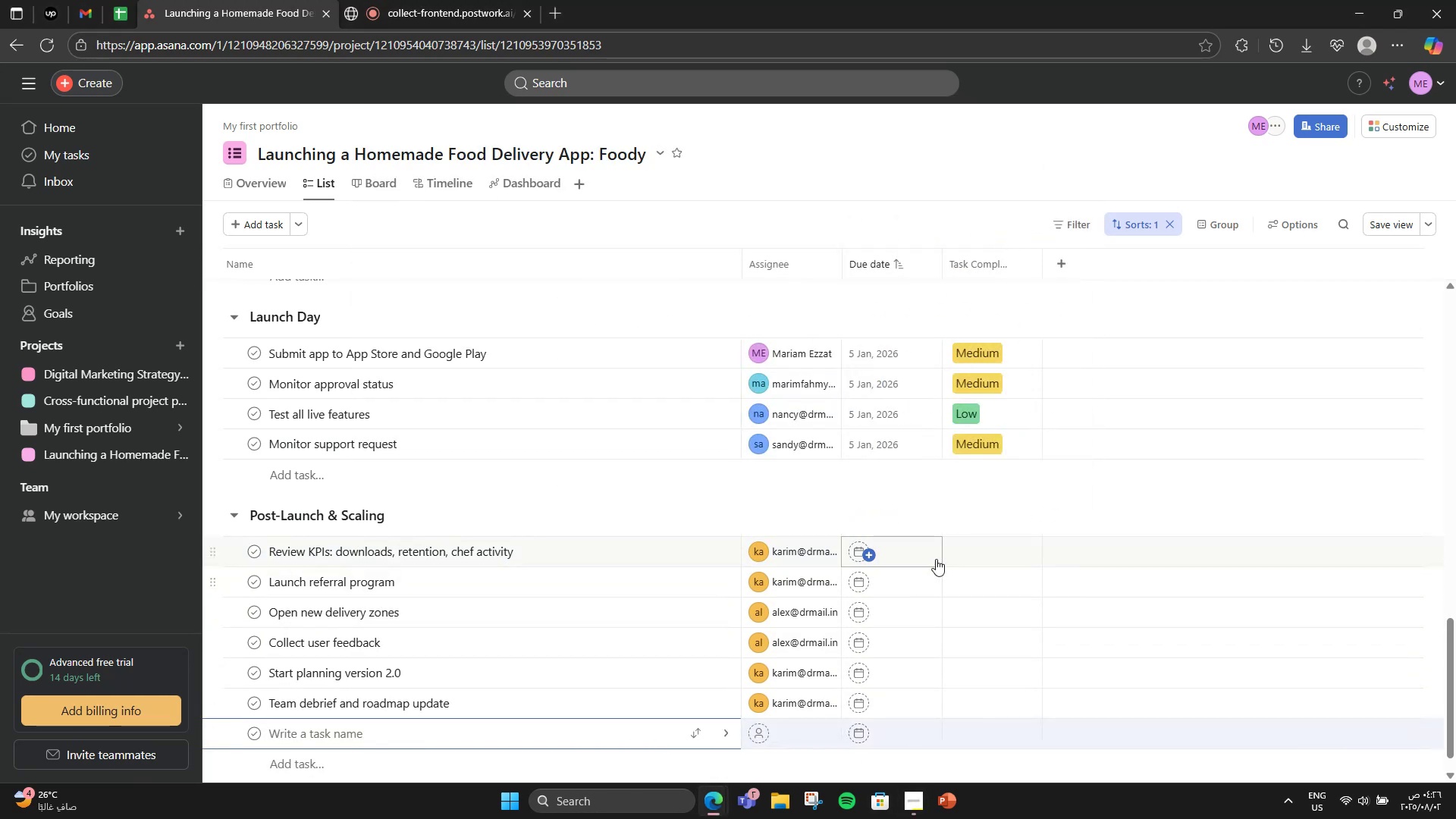 
left_click([919, 554])
 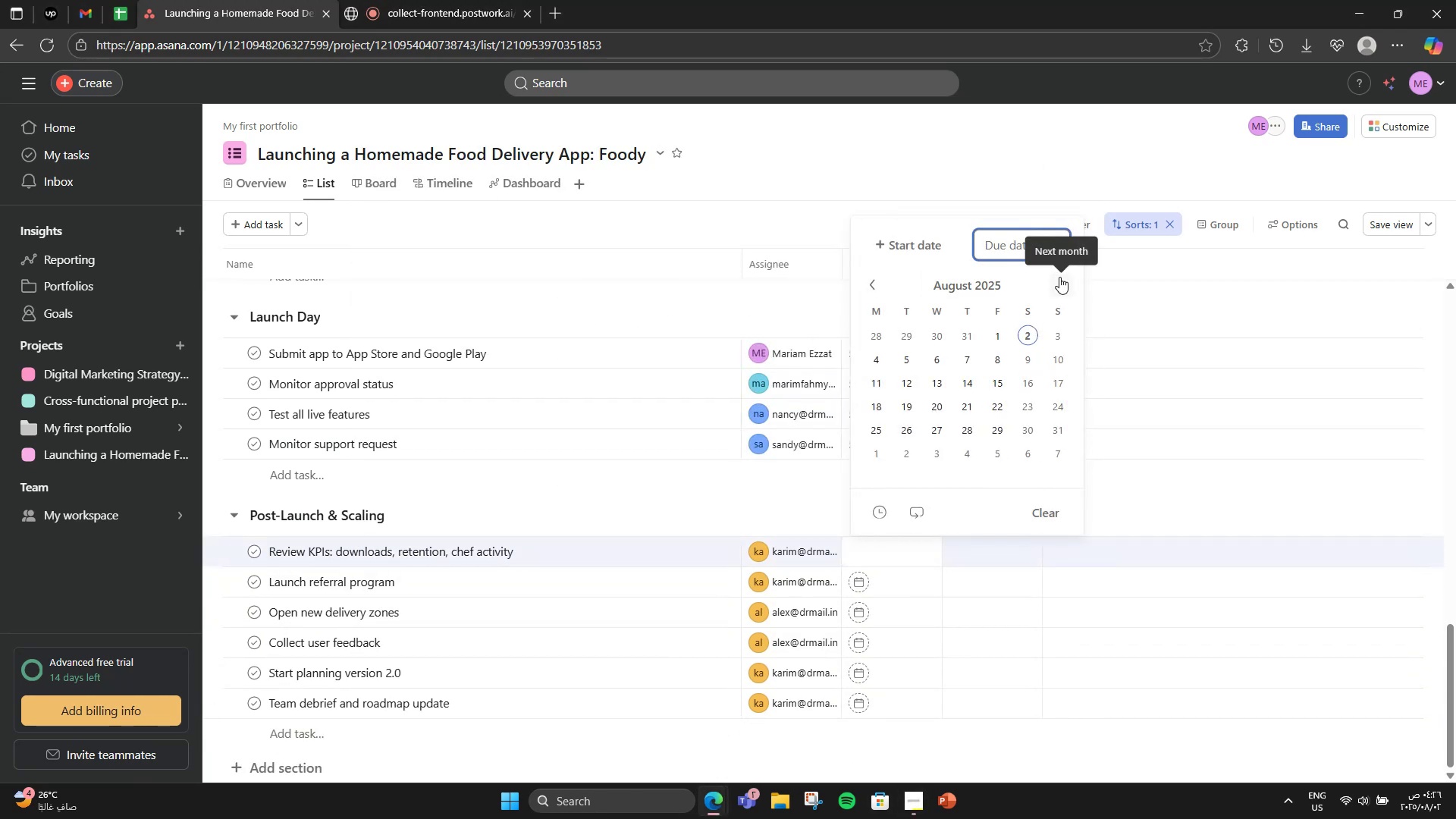 
double_click([1059, 277])
 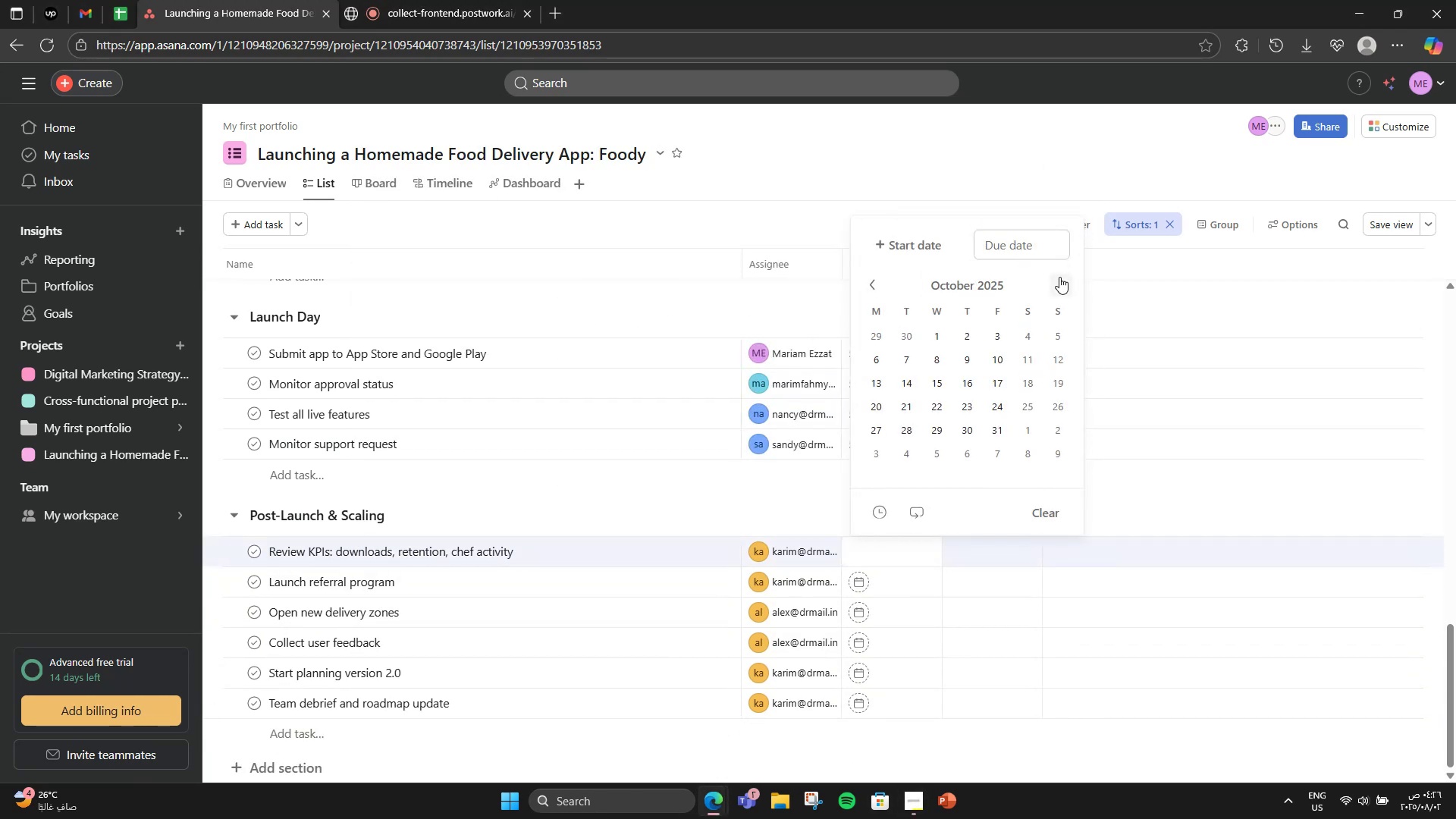 
left_click([1059, 277])
 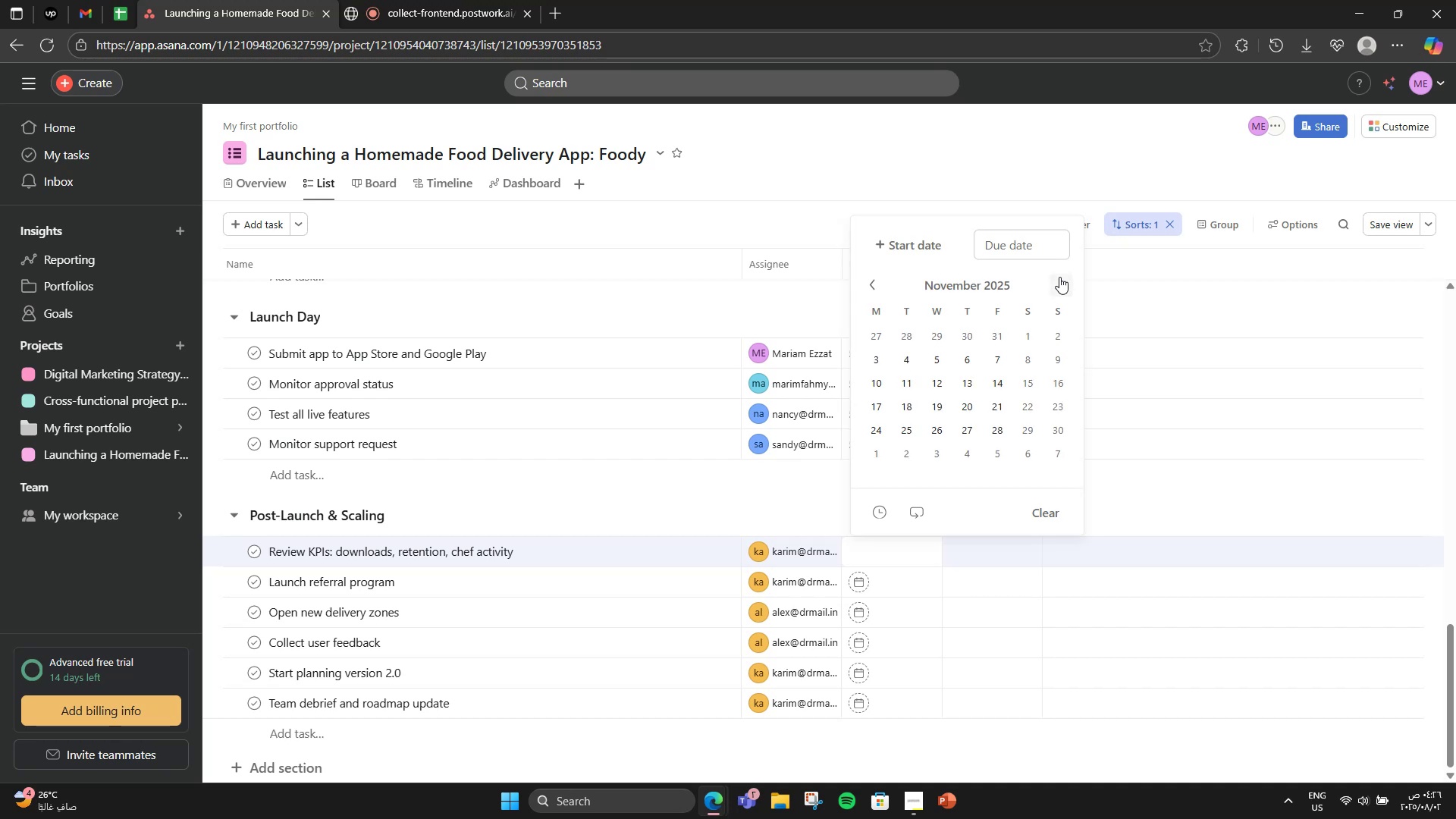 
double_click([1059, 277])
 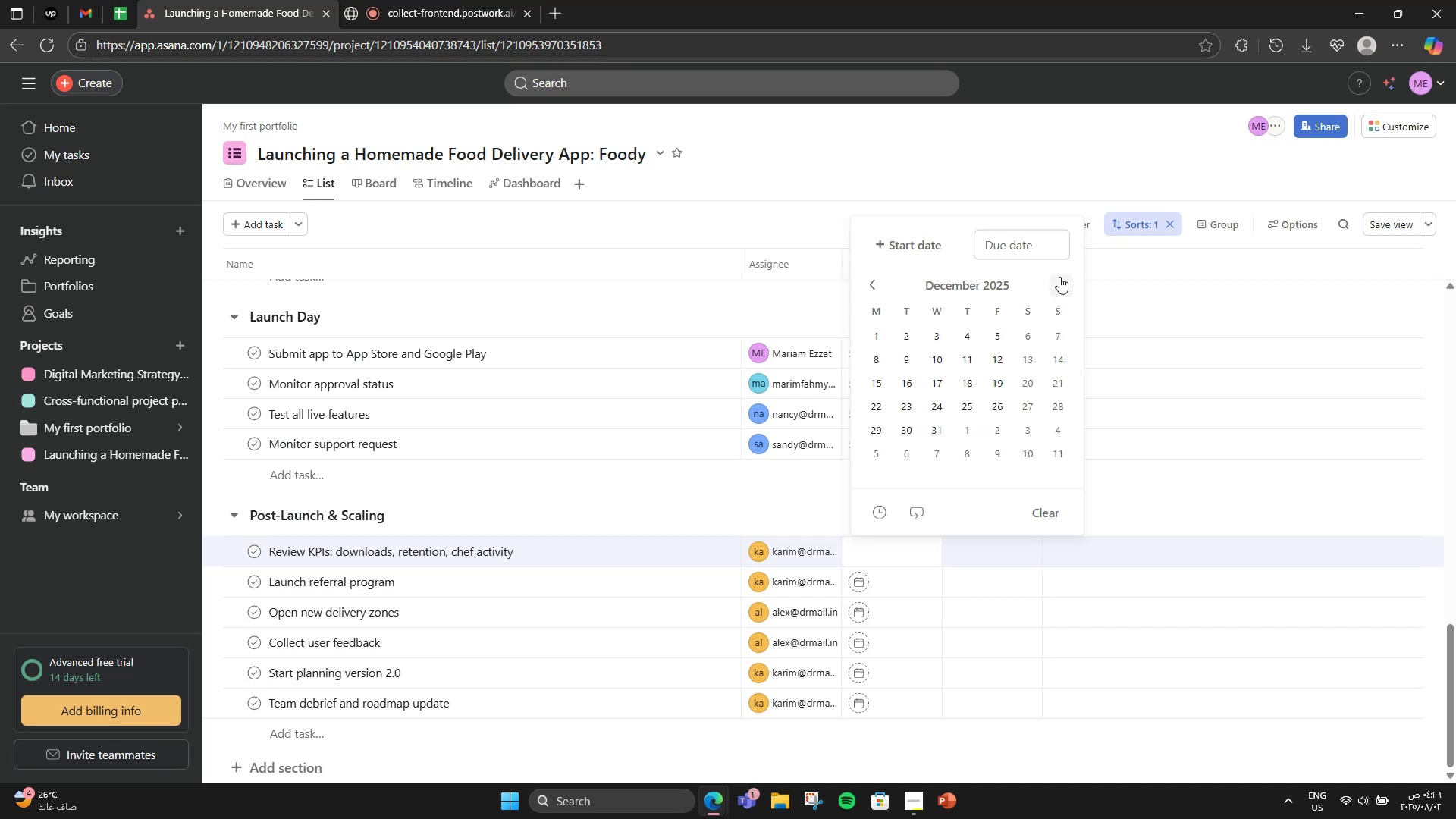 
left_click([1059, 277])
 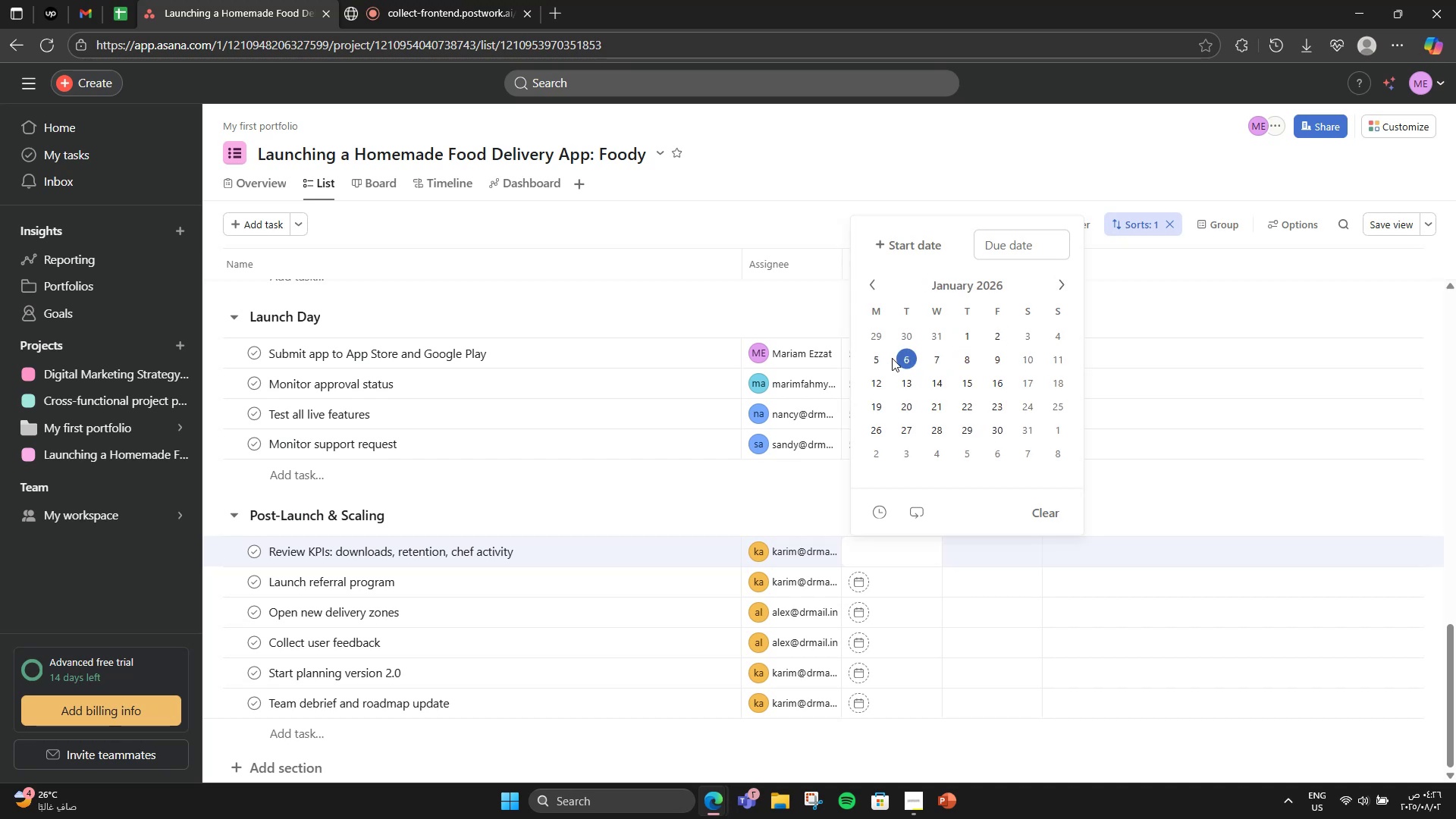 
left_click([899, 355])
 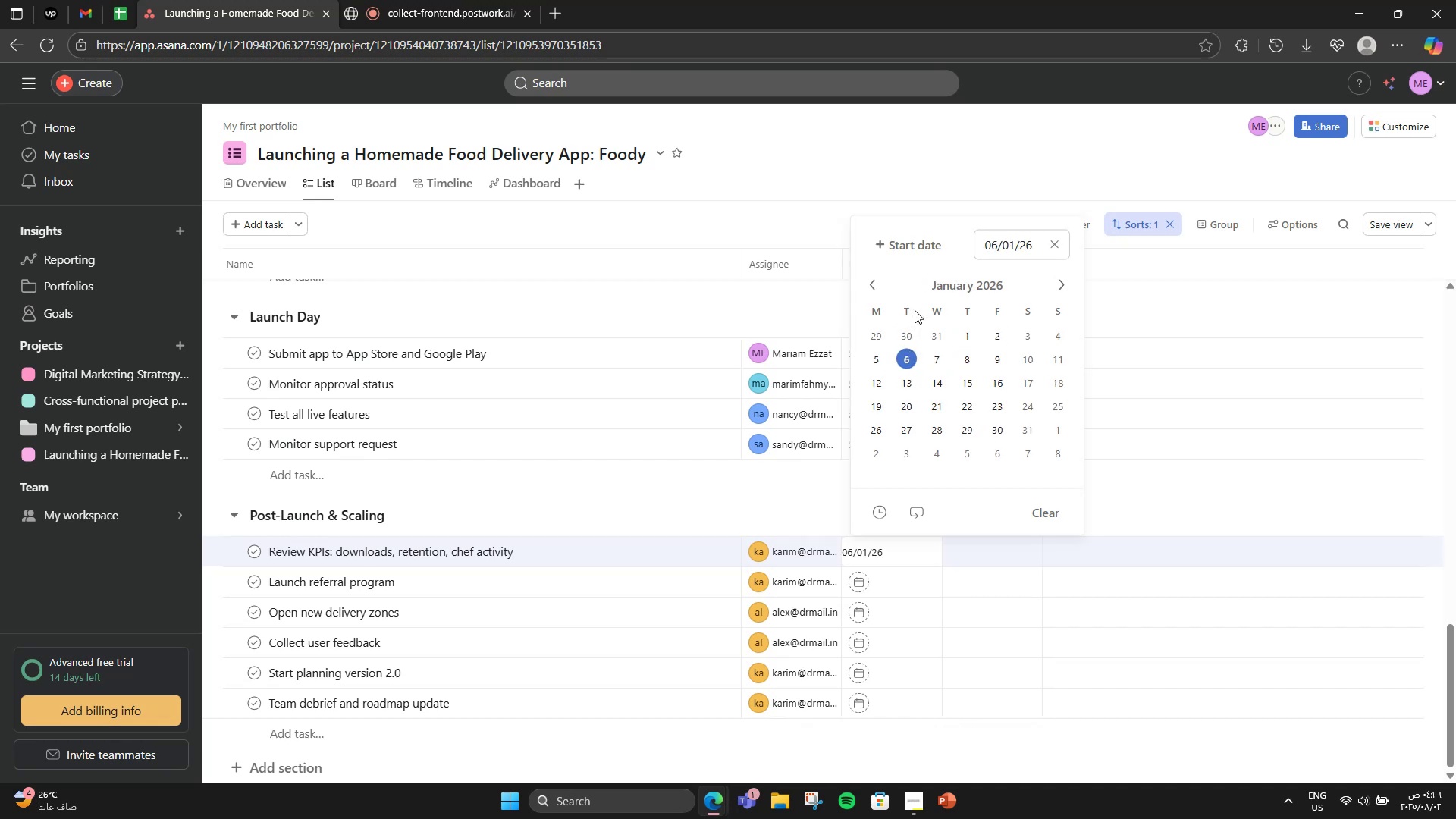 
left_click([916, 249])
 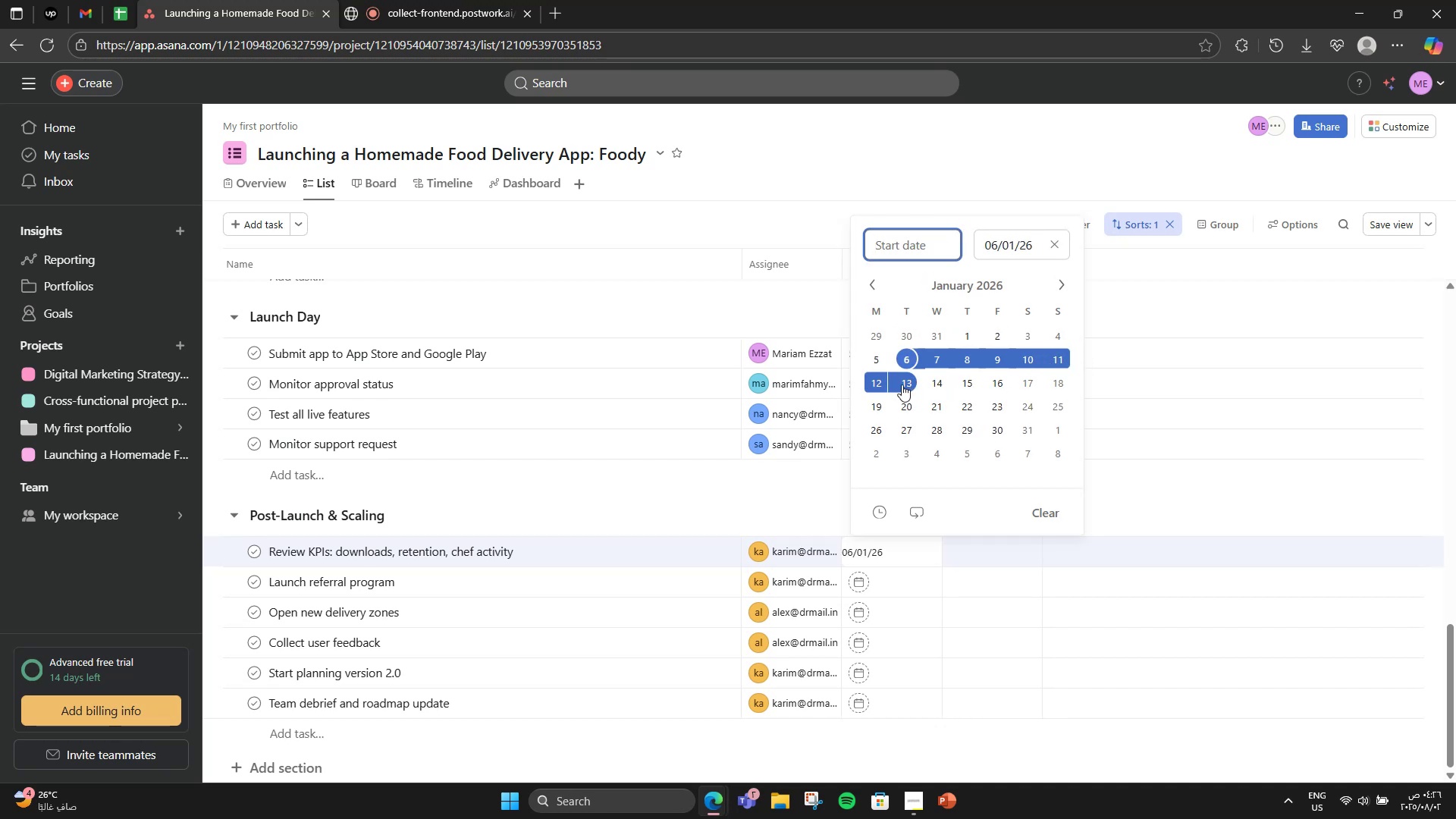 
wait(9.06)
 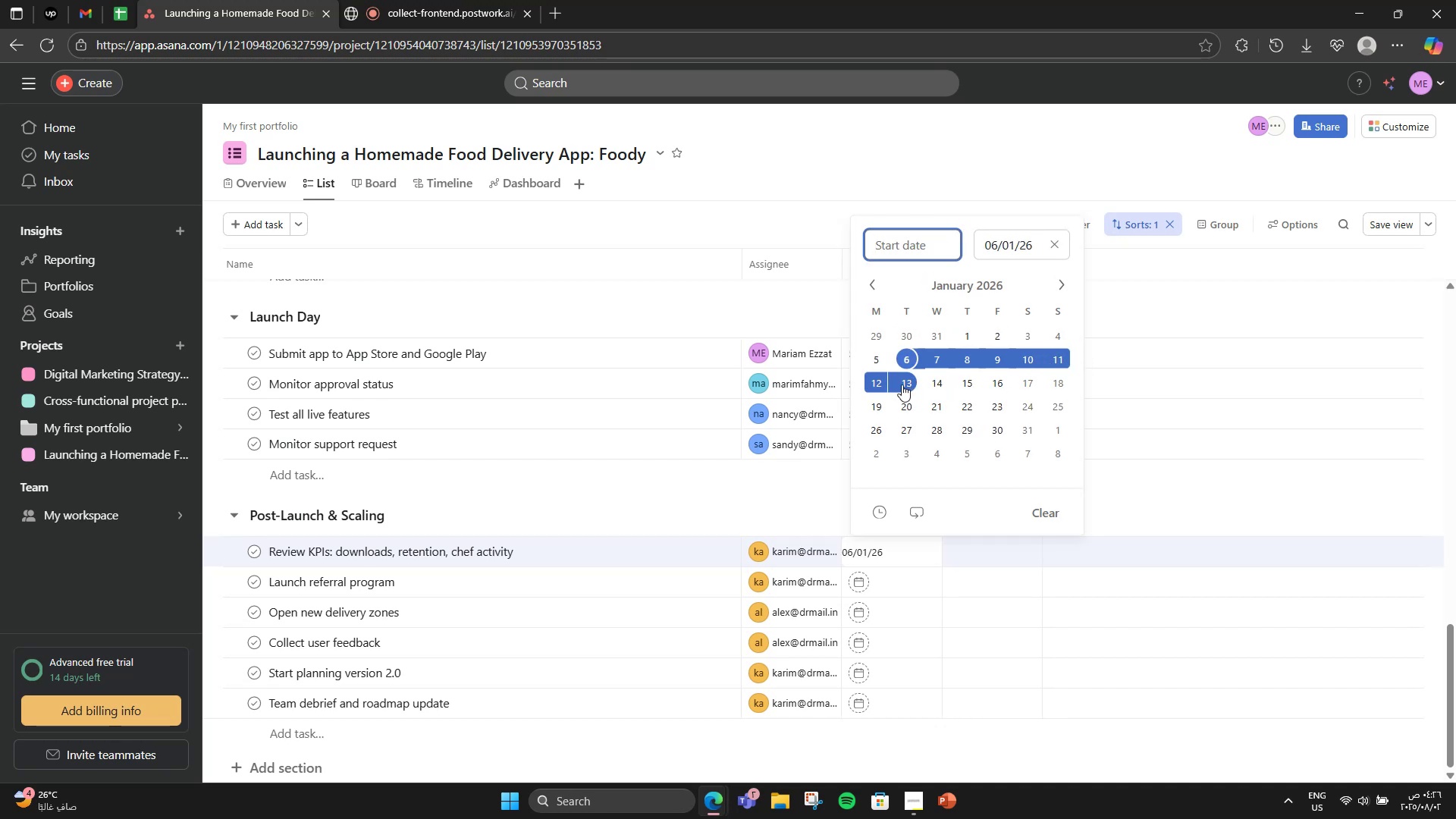 
left_click([902, 384])
 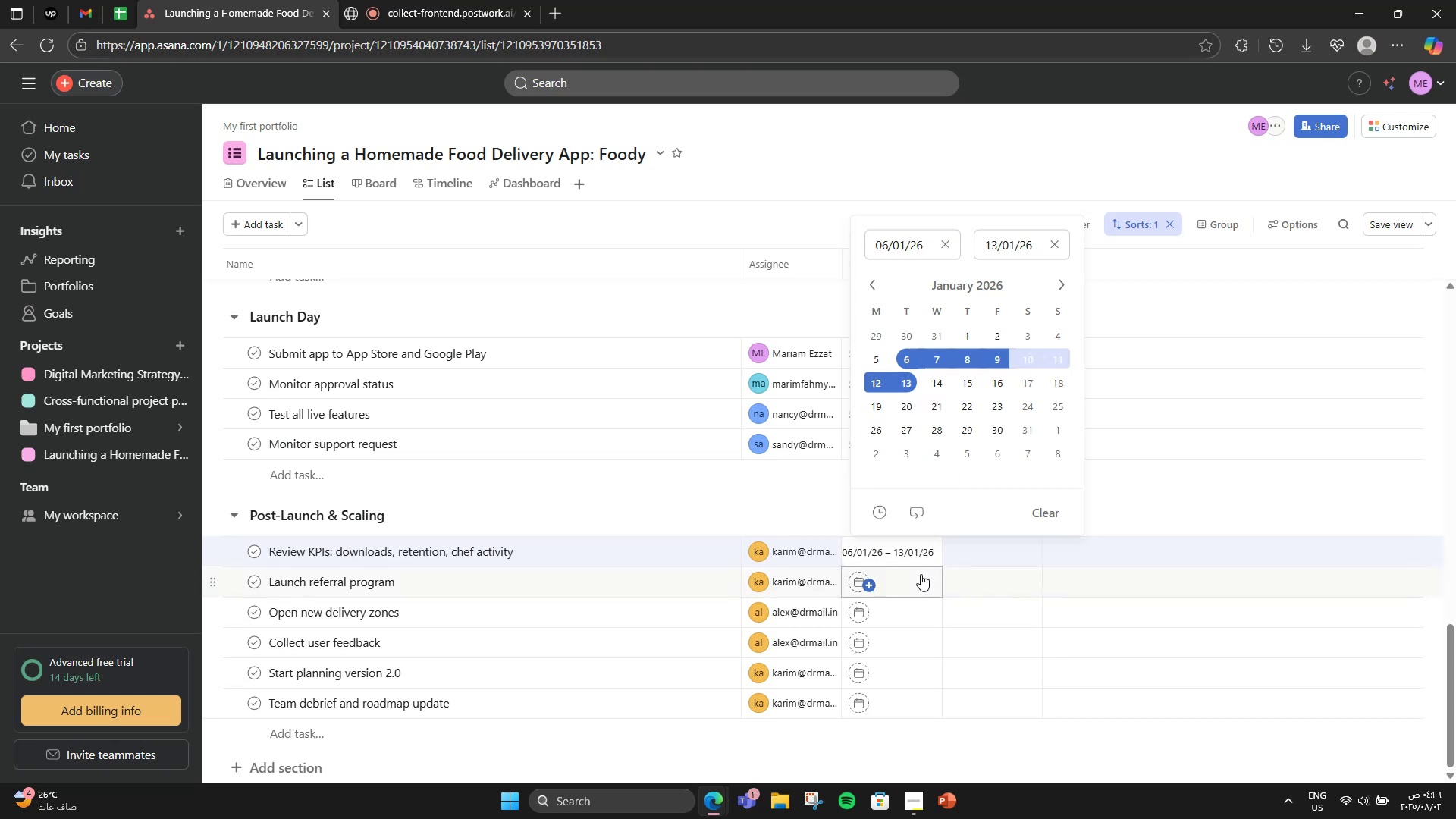 
left_click([921, 575])
 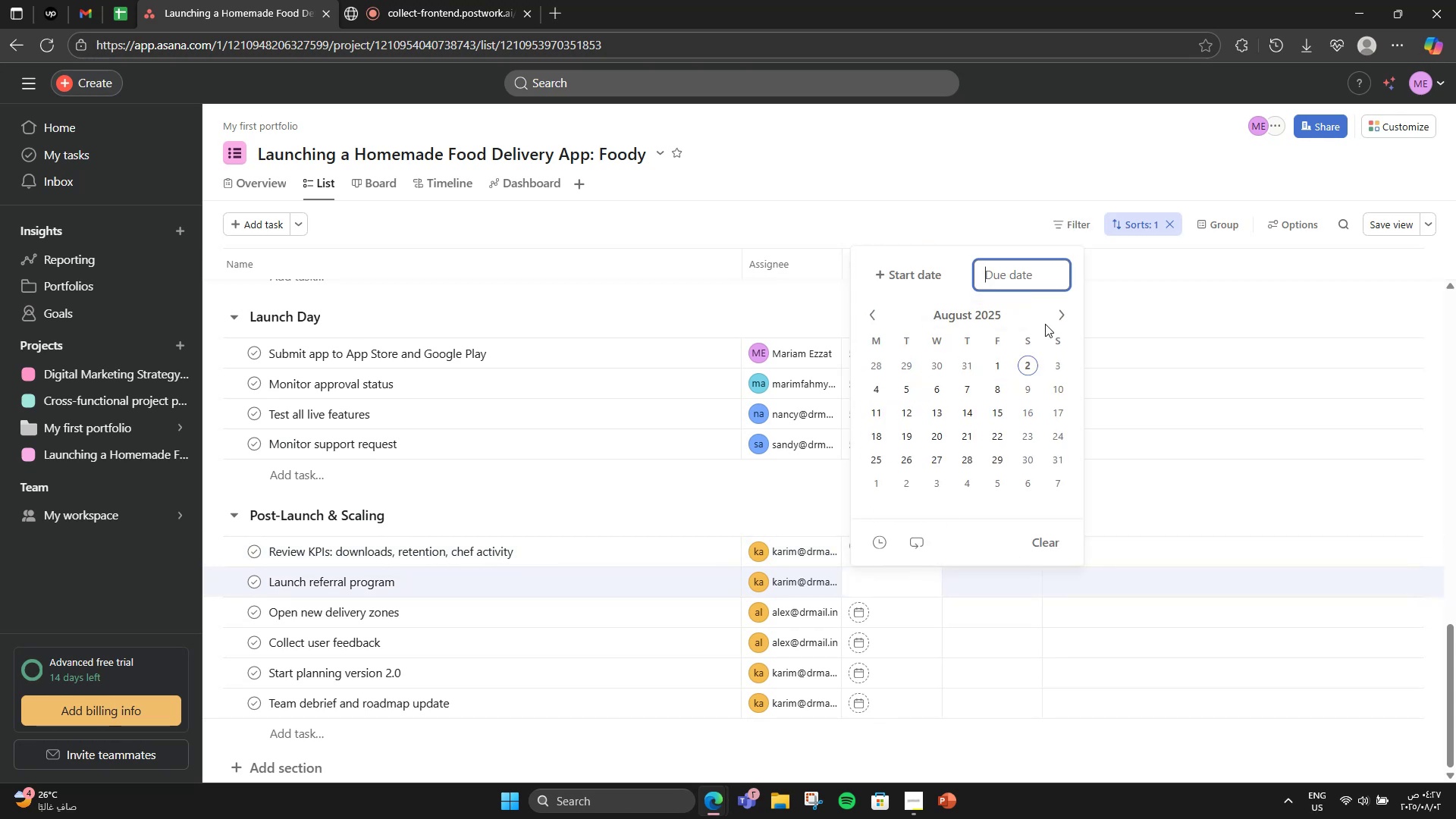 
left_click([715, 485])
 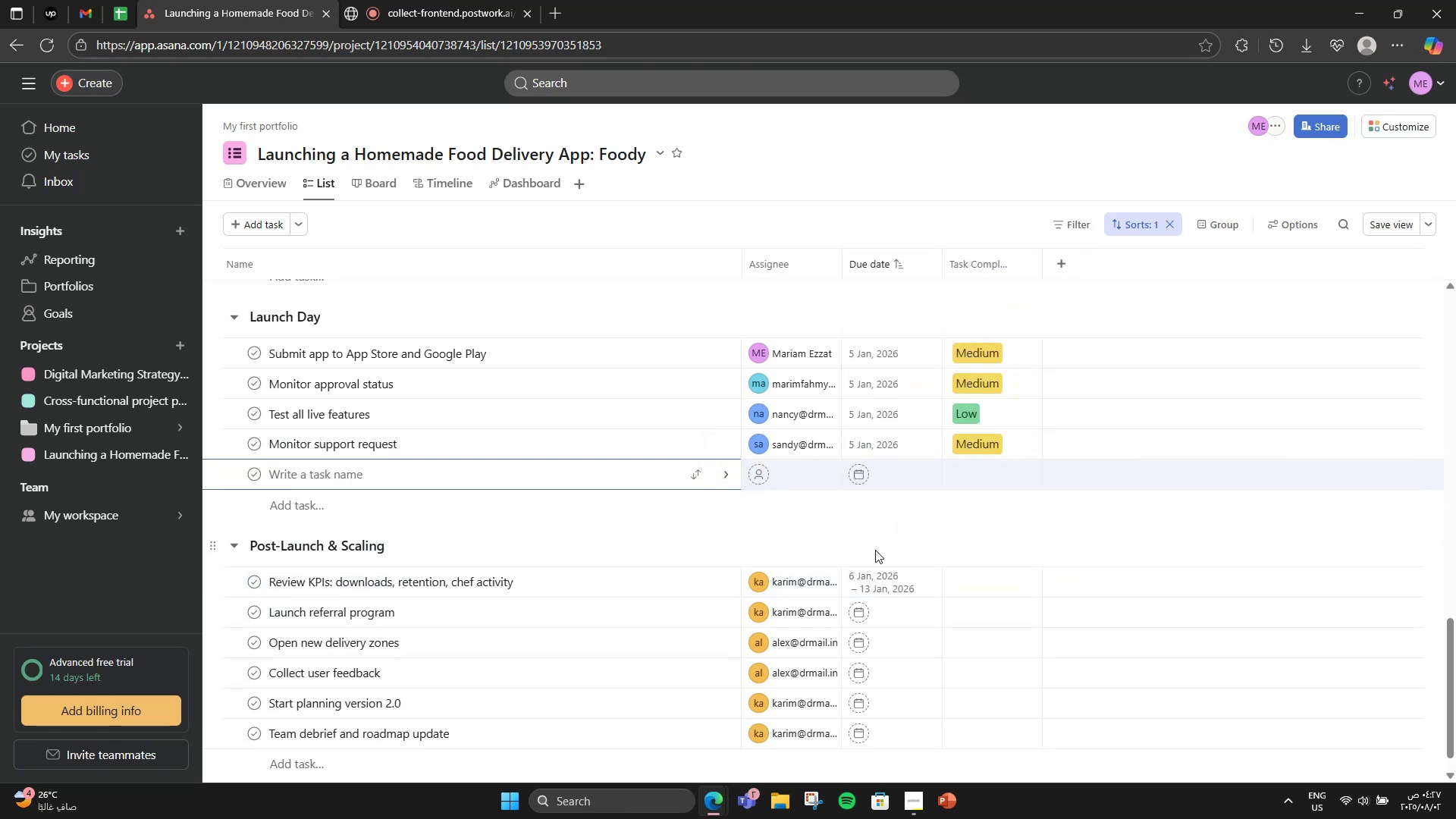 
left_click([875, 620])
 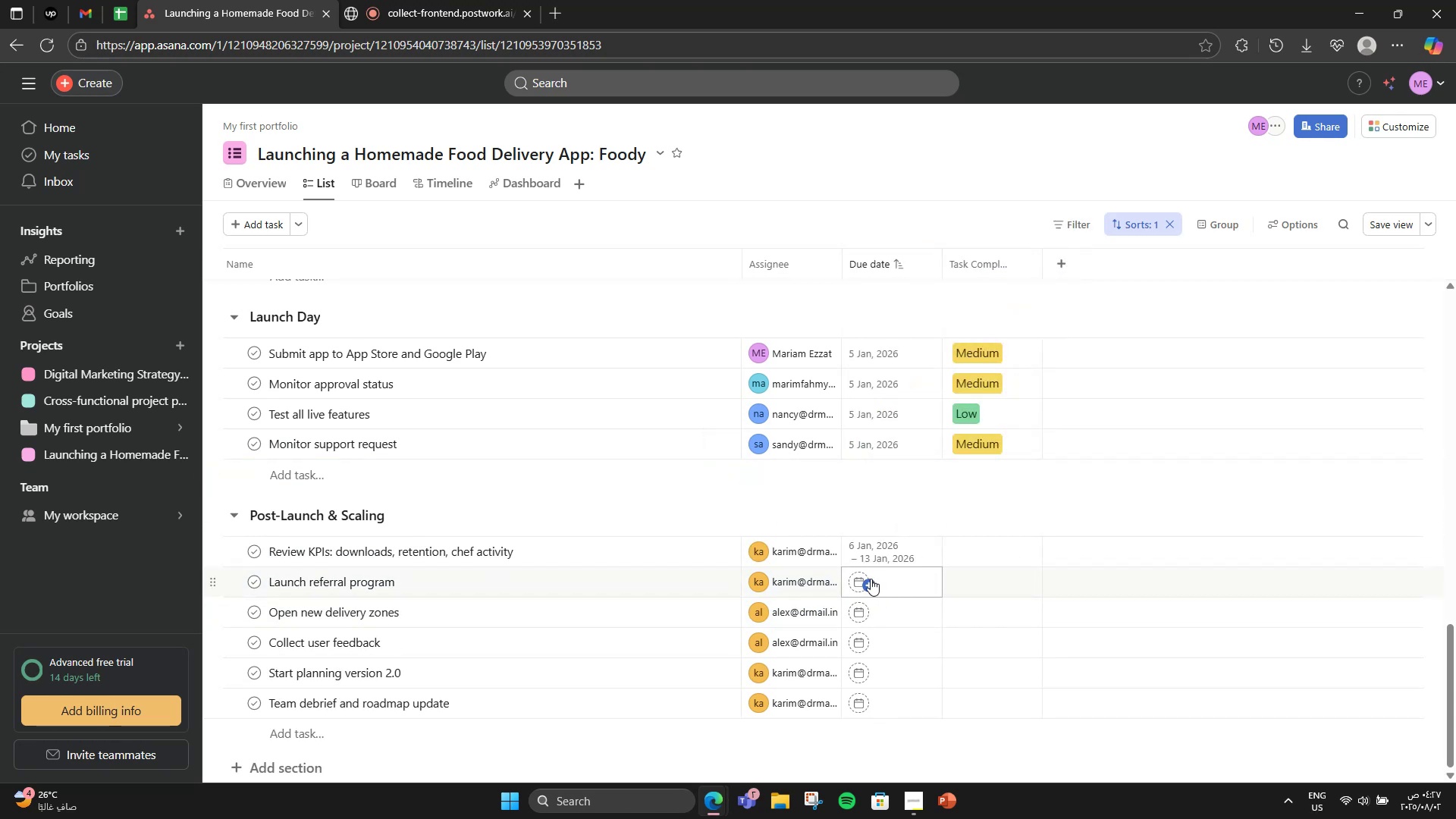 
left_click([868, 579])
 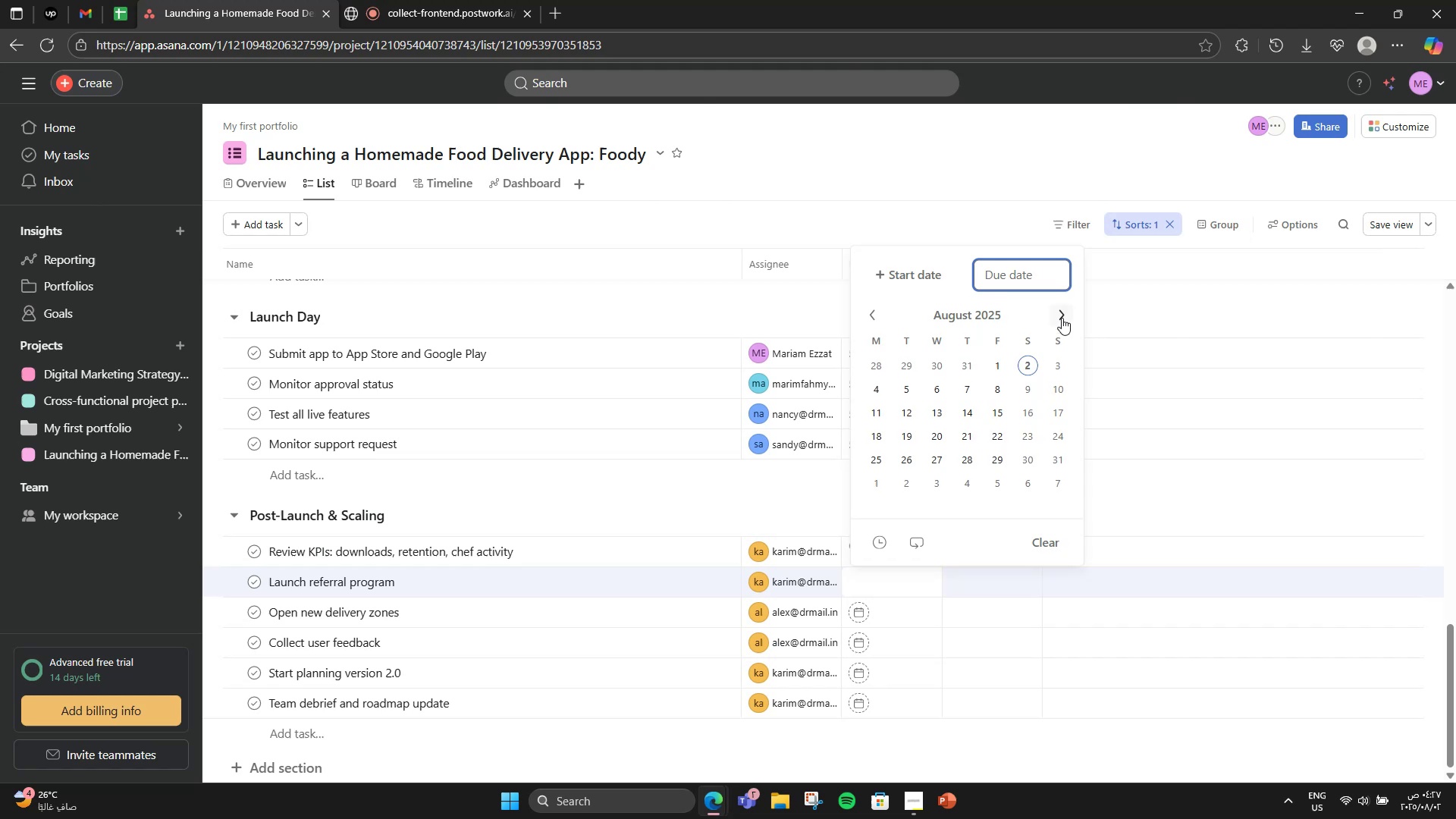 
double_click([1062, 315])
 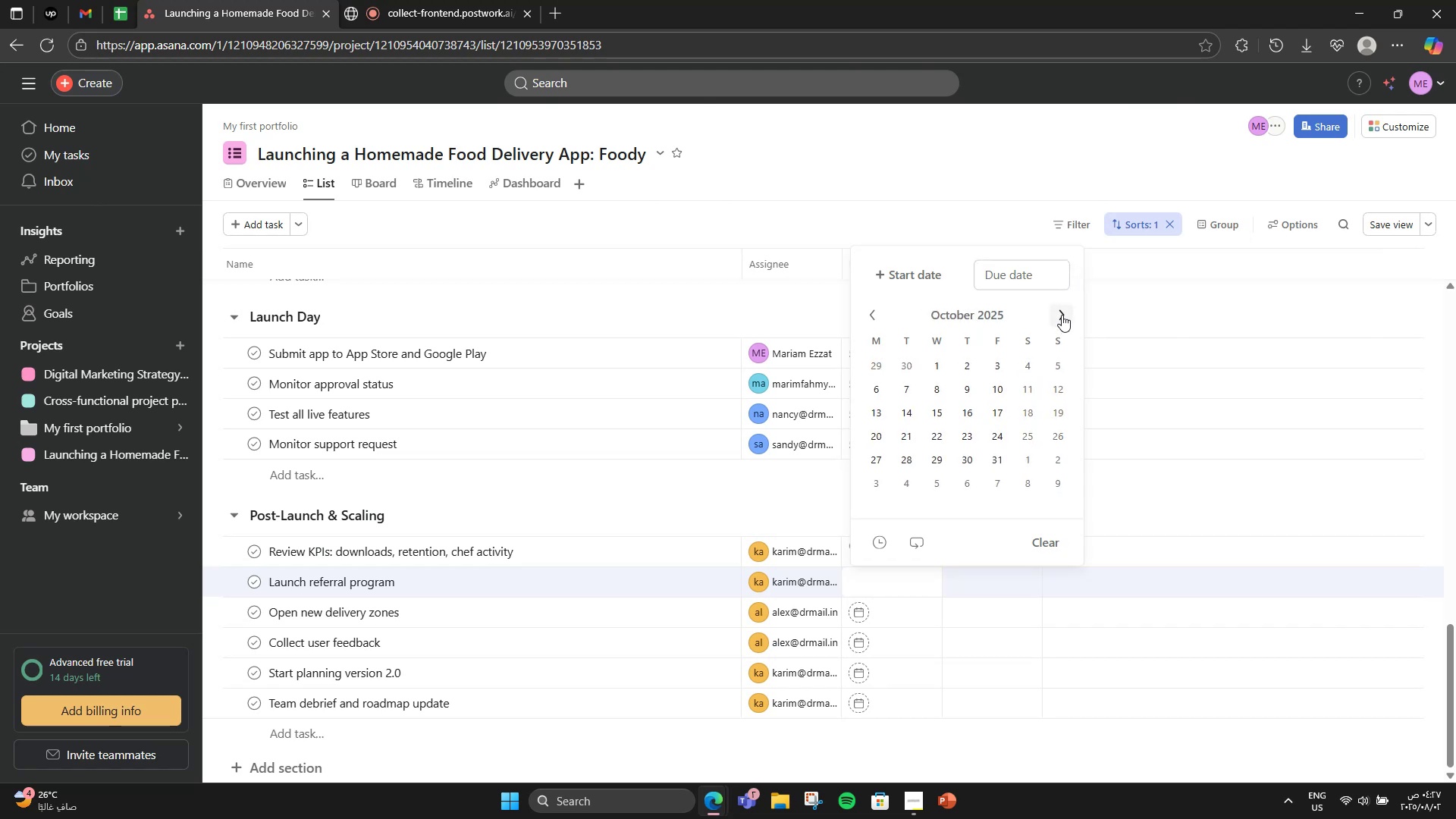 
triple_click([1062, 315])
 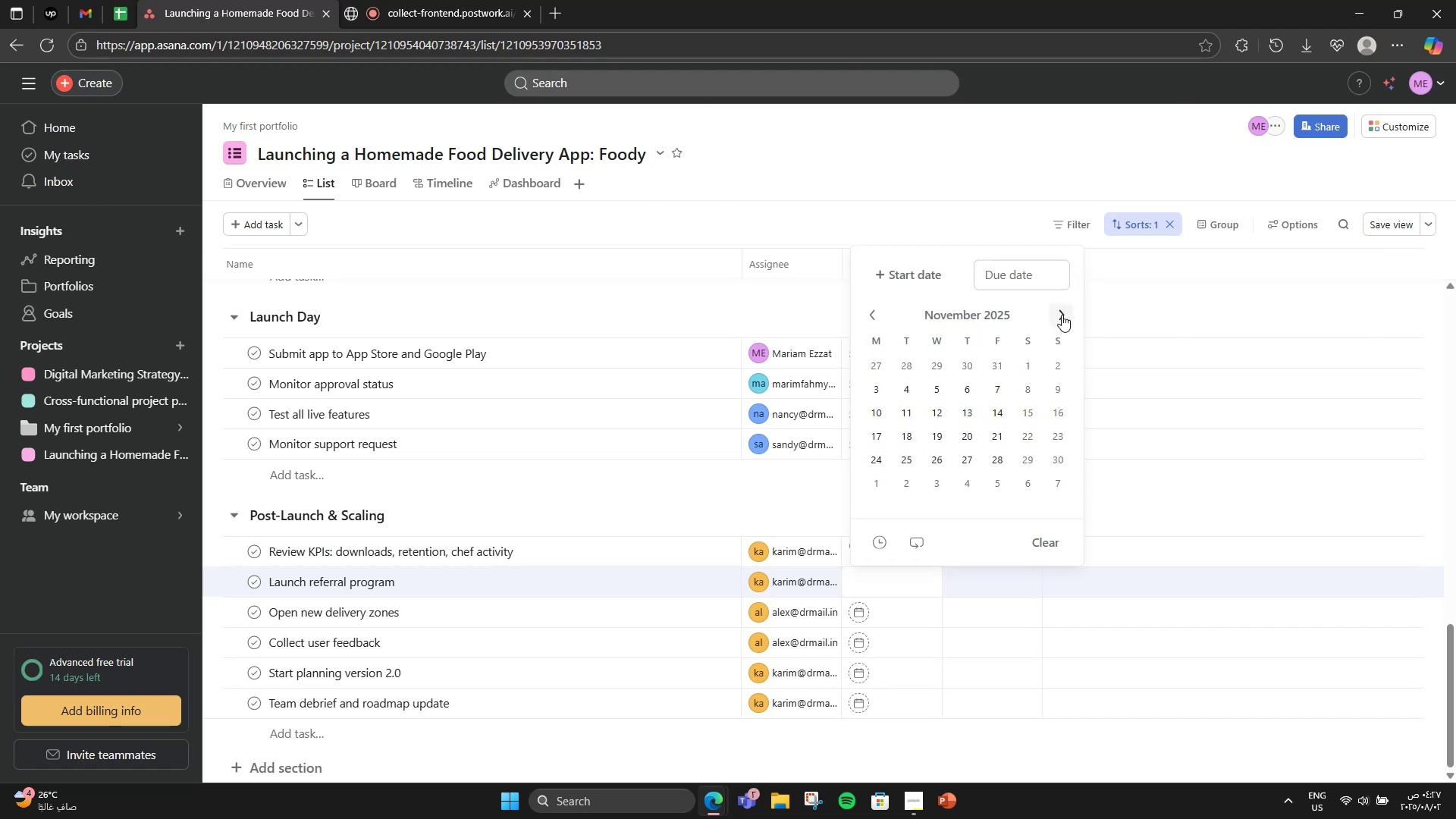 
triple_click([1062, 315])
 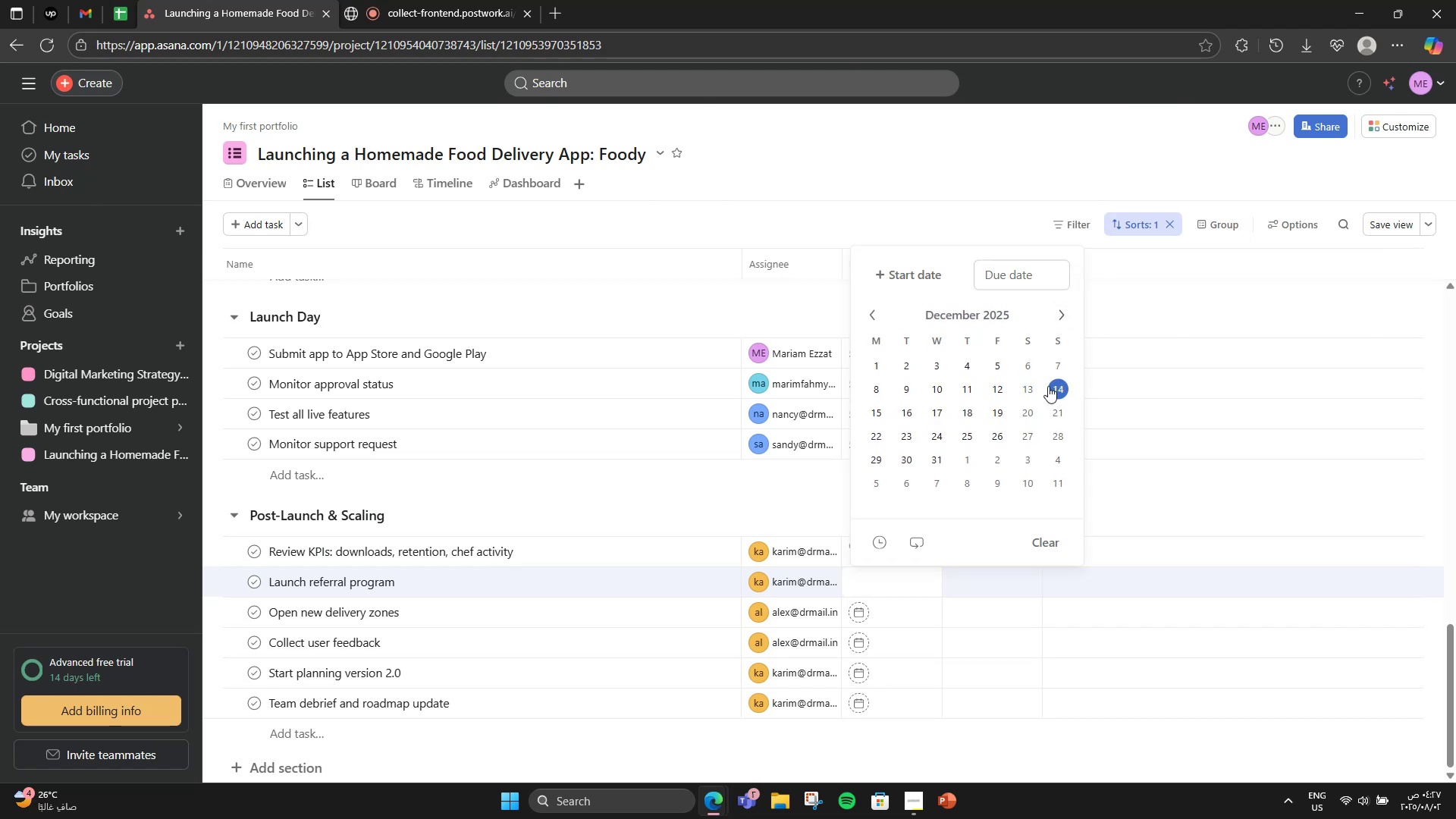 
left_click([899, 275])
 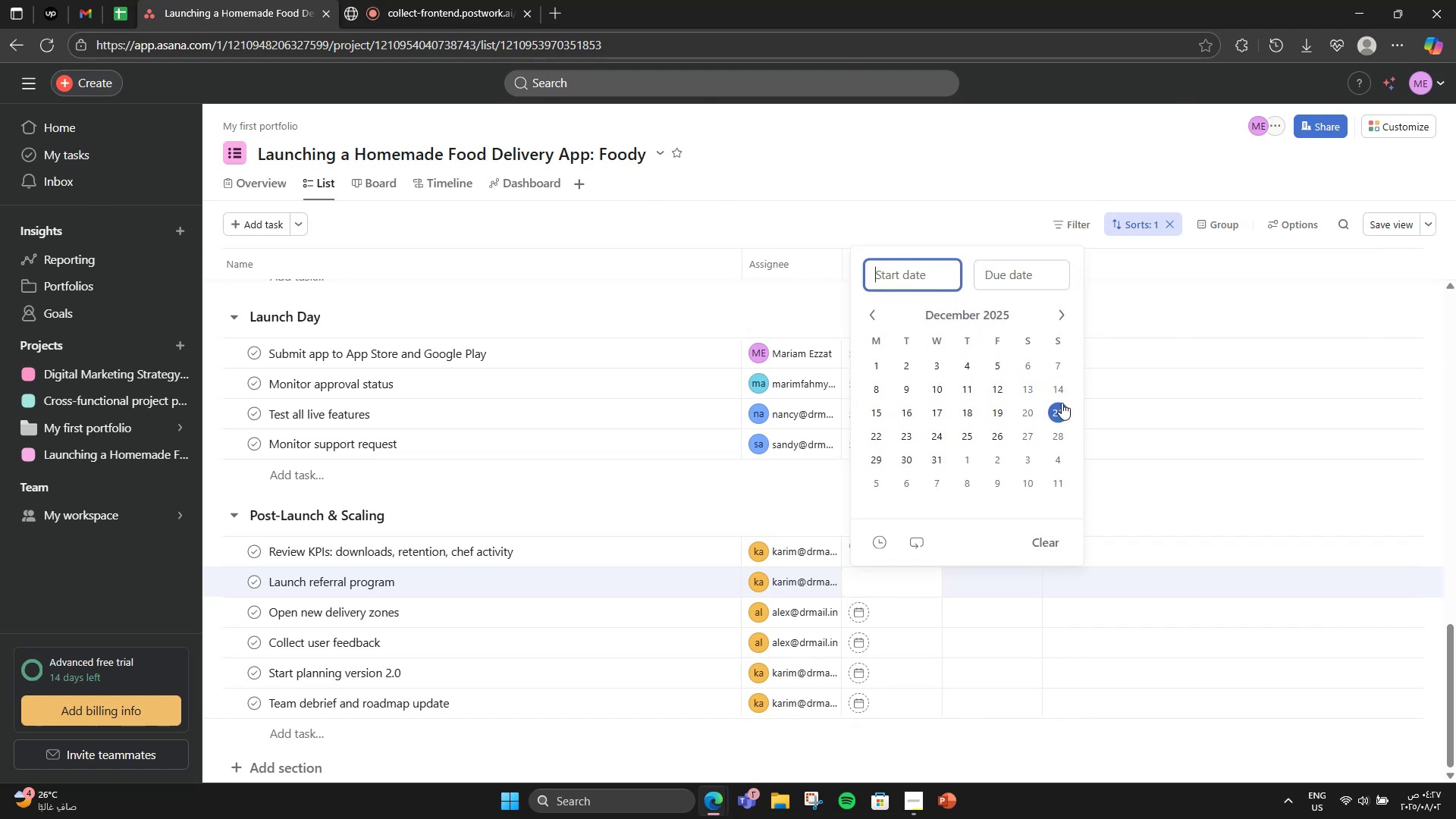 
left_click([1061, 399])
 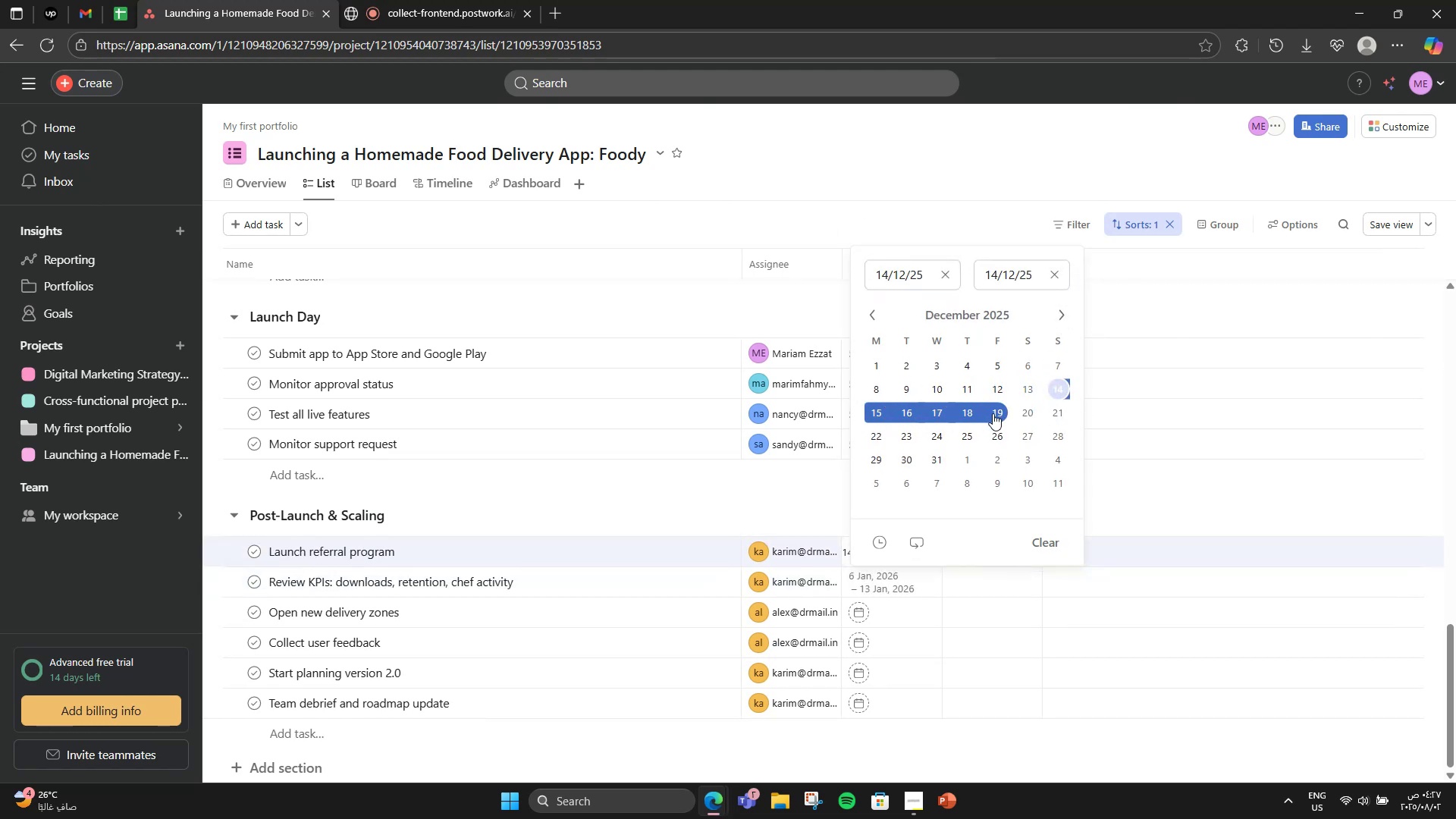 
wait(5.42)
 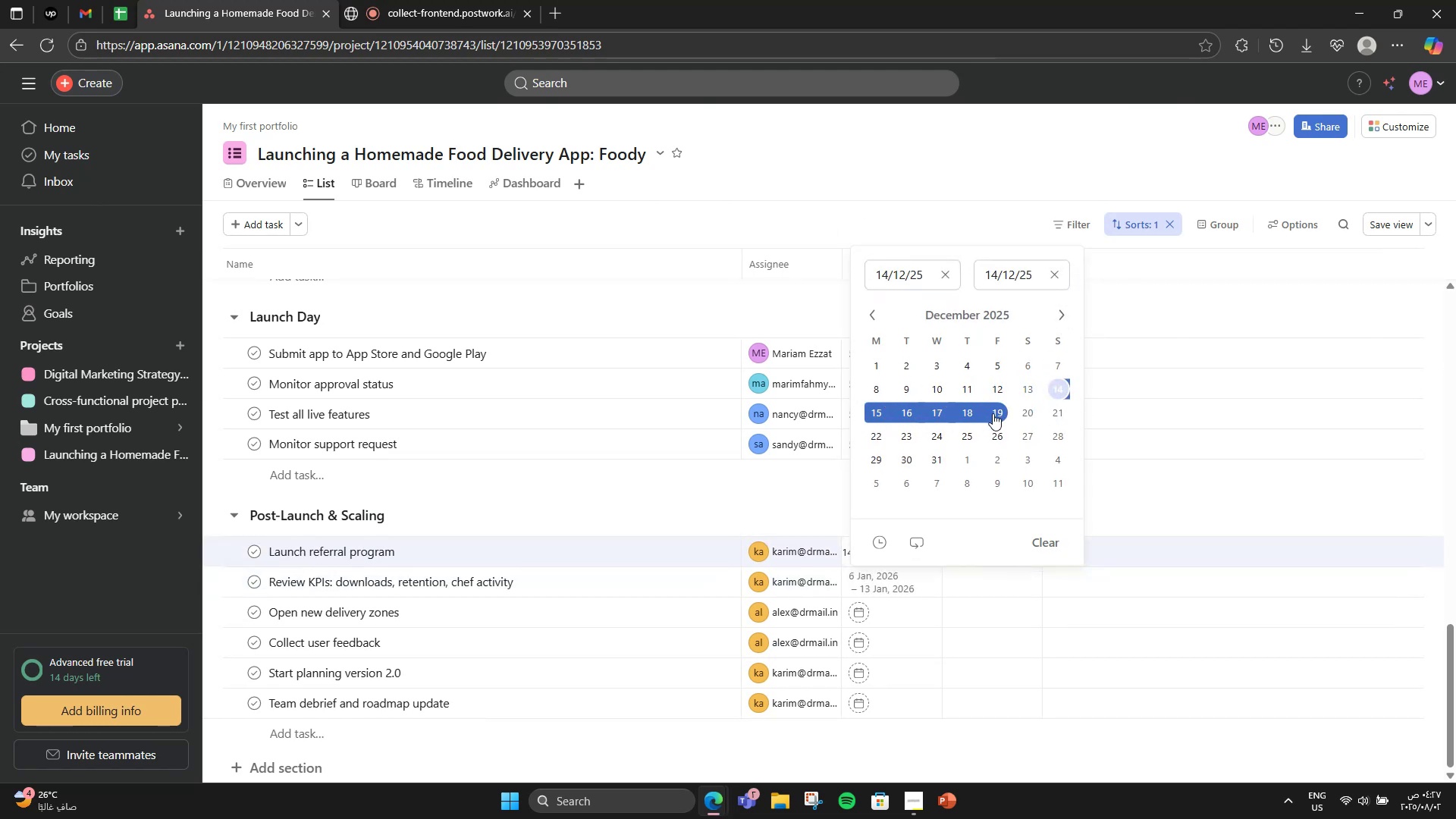 
left_click([967, 416])
 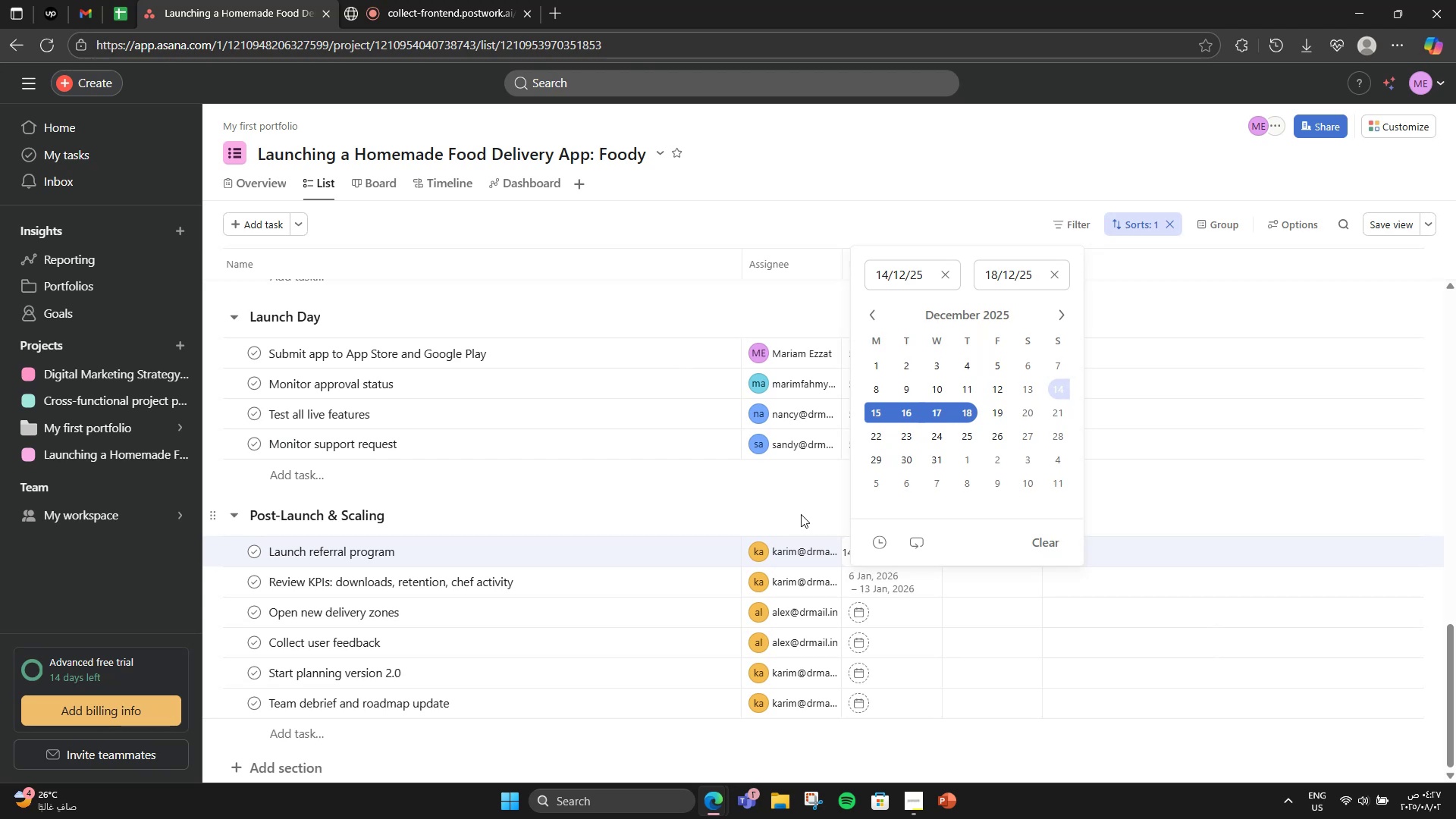 
left_click([801, 514])
 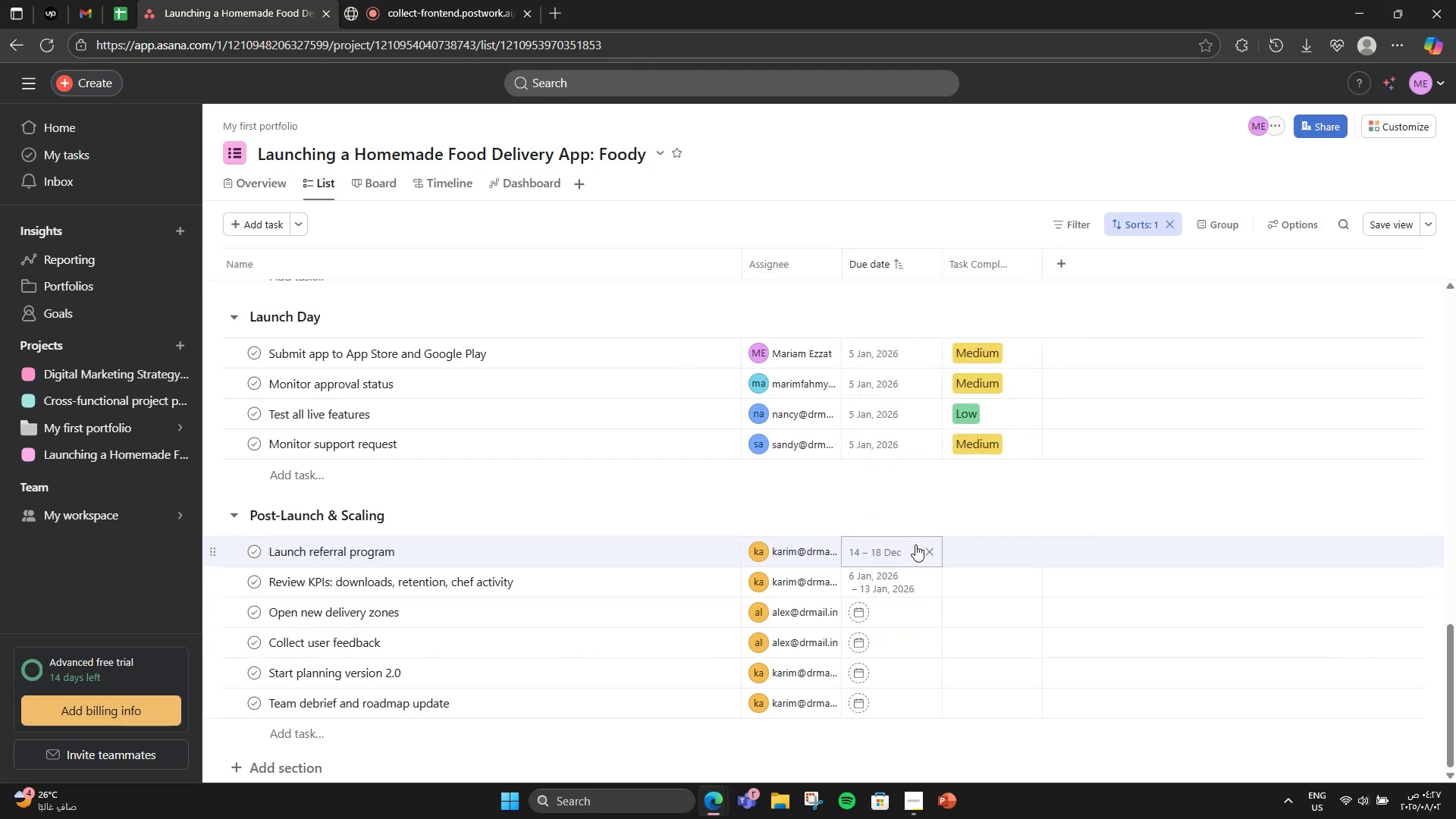 
left_click([901, 551])
 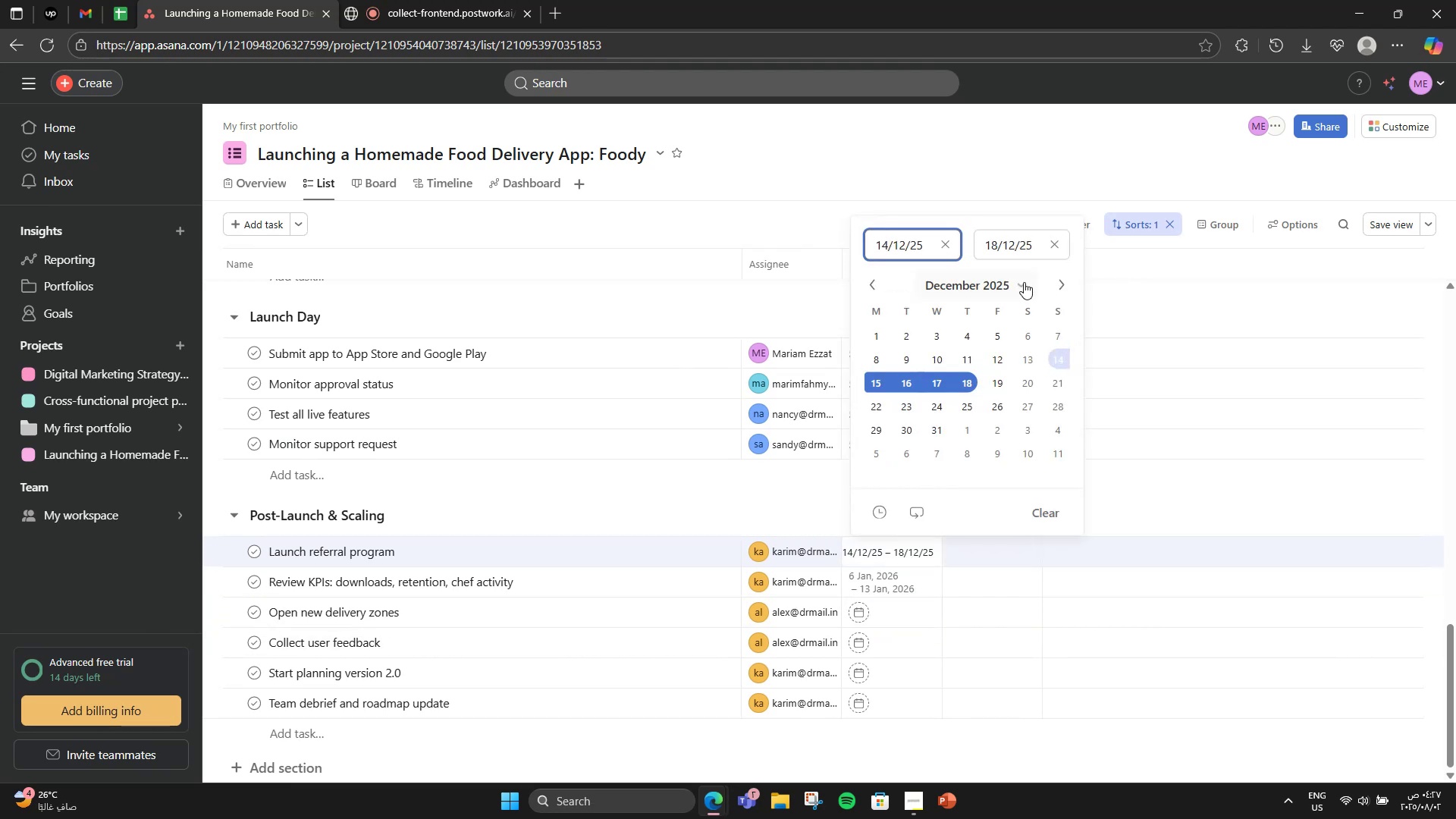 
left_click([1043, 498])
 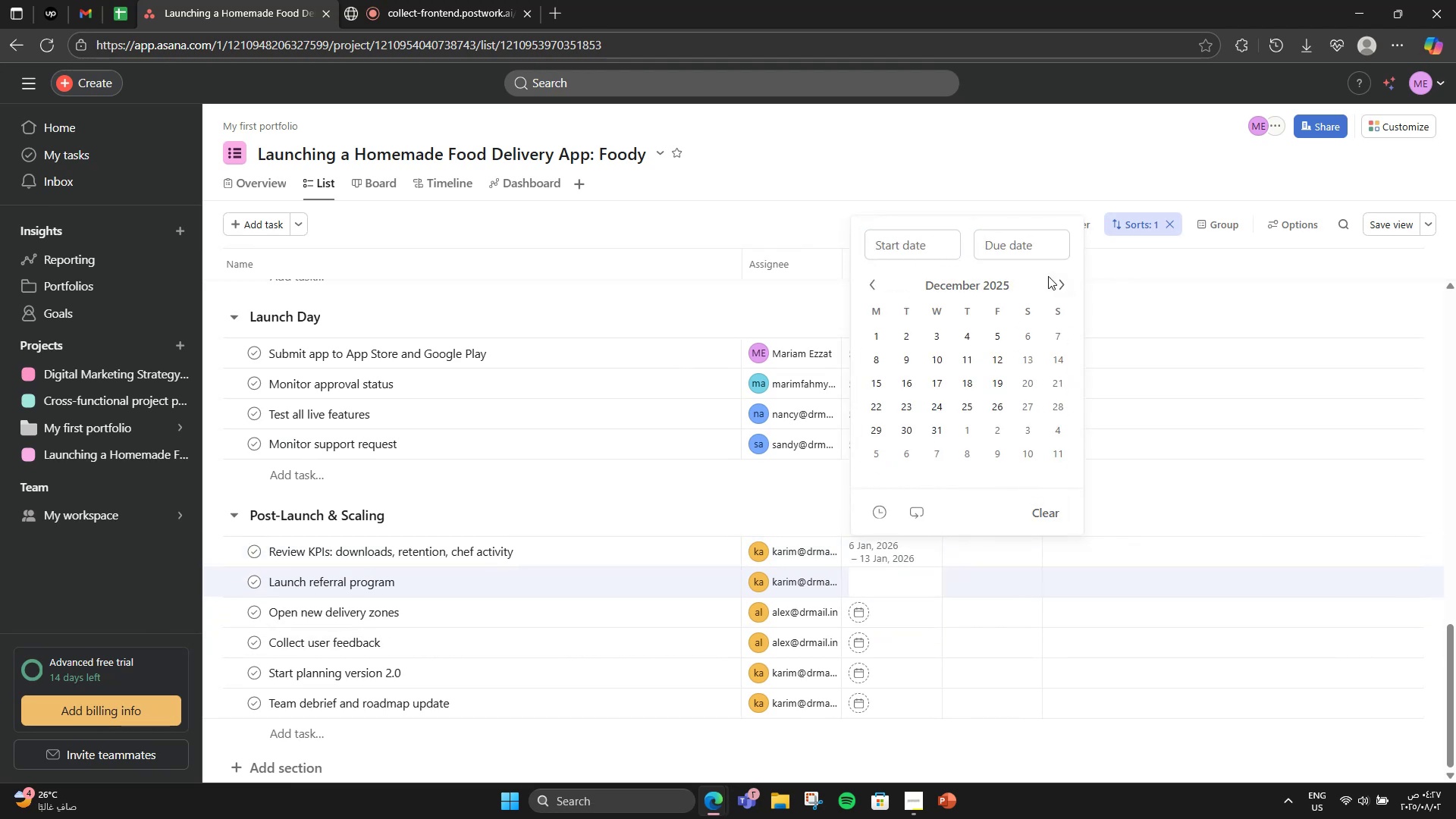 
double_click([1056, 278])
 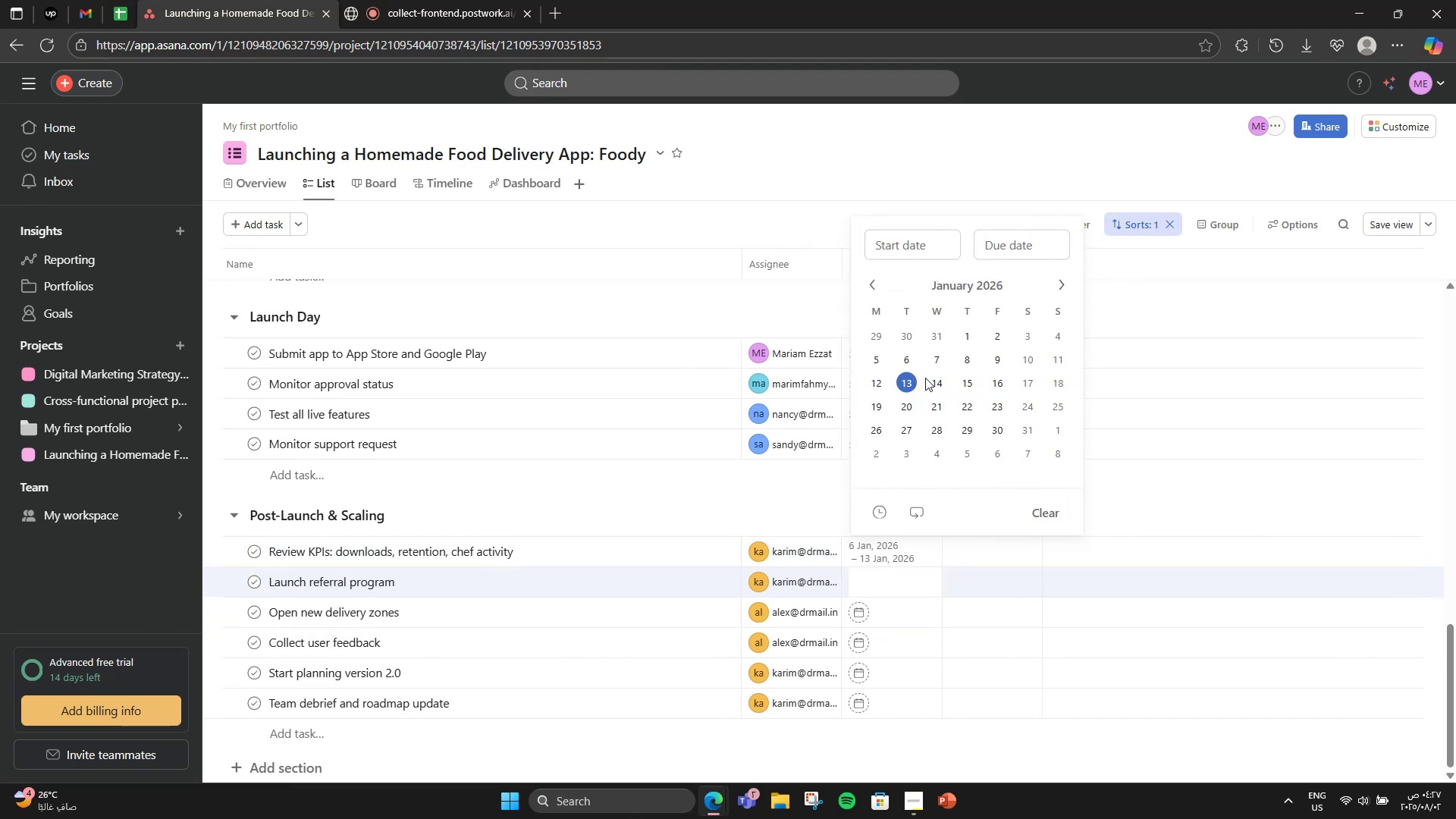 
left_click([912, 243])
 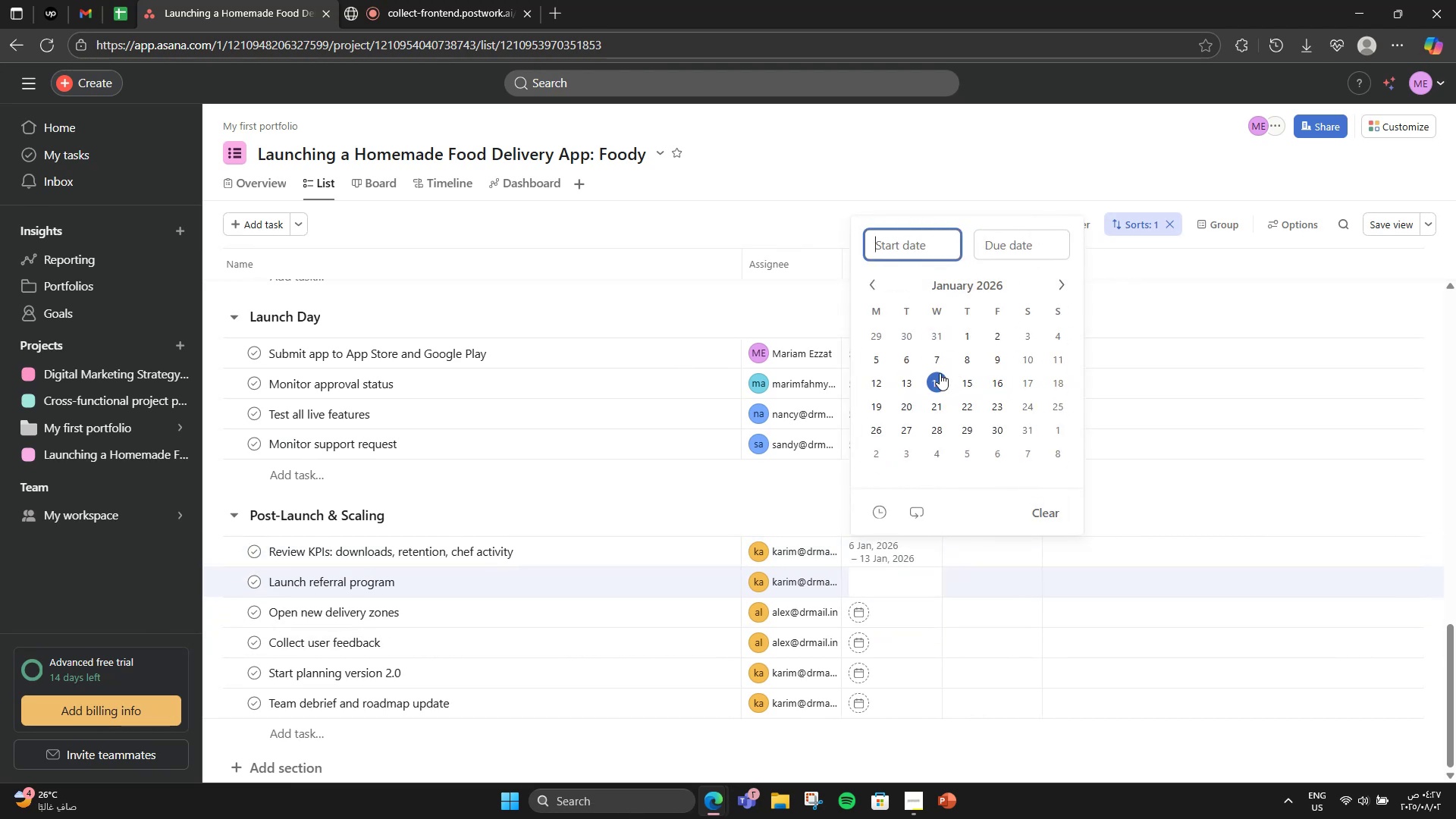 
left_click([934, 377])
 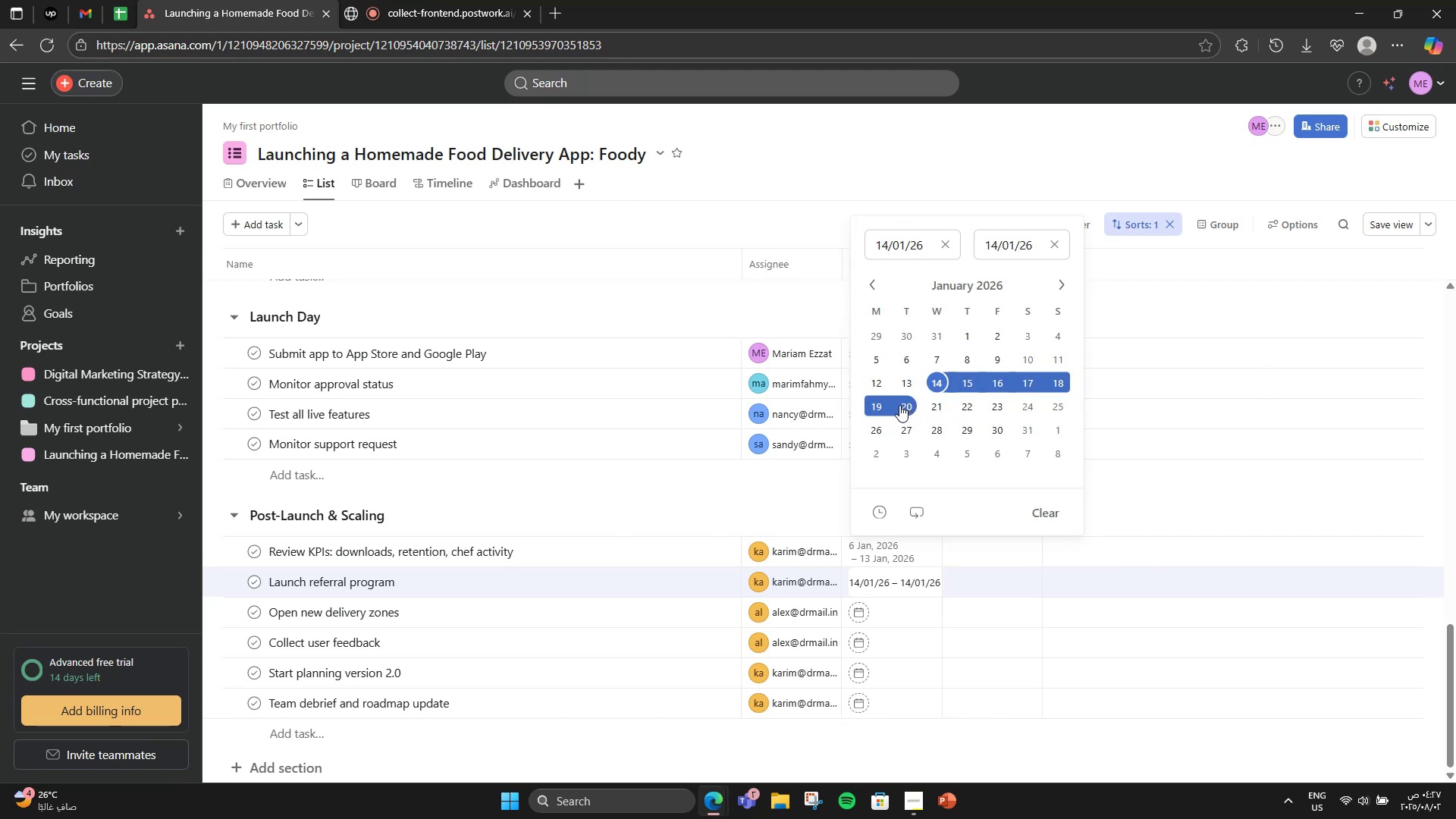 
left_click([870, 413])
 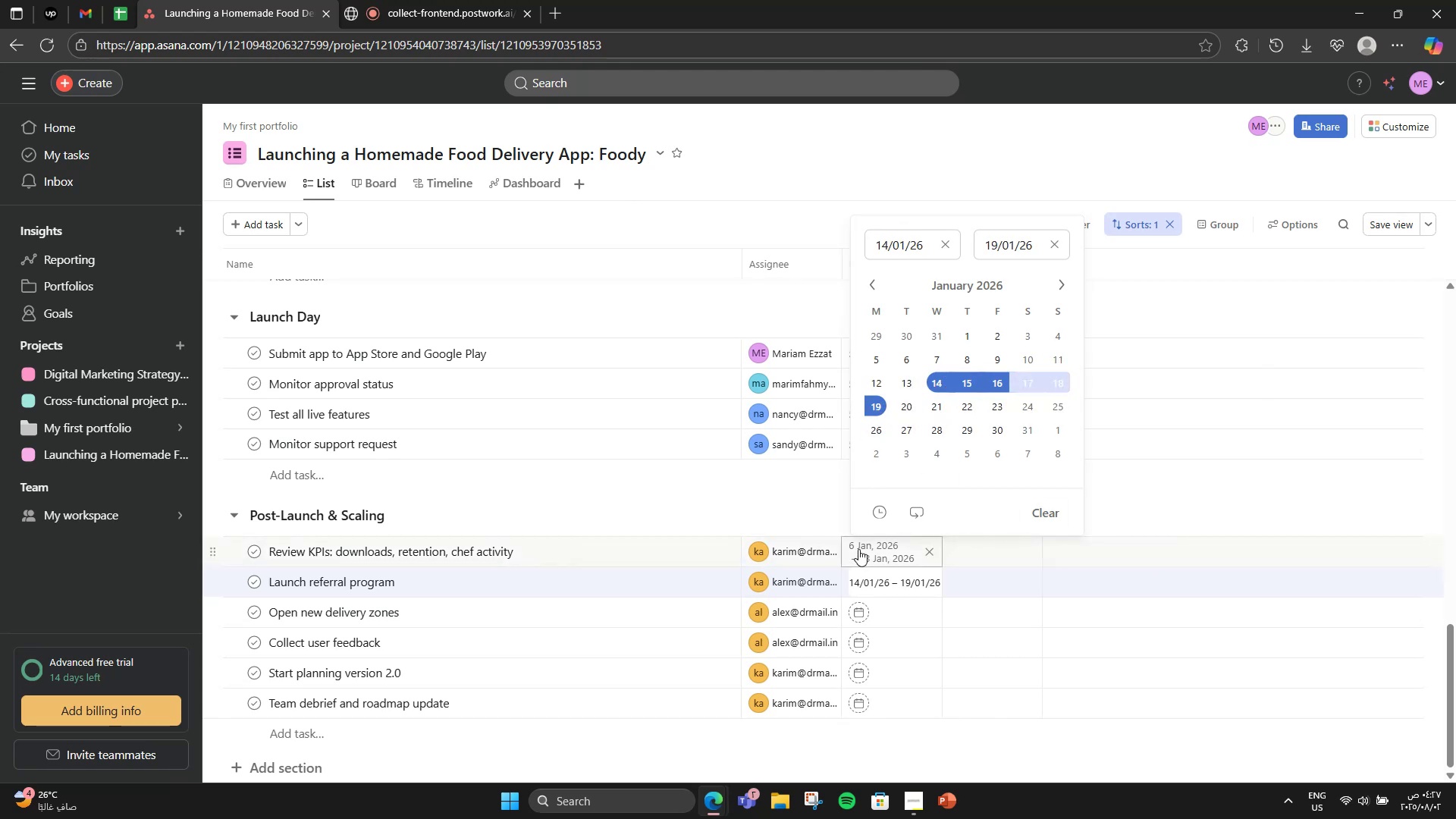 
left_click([774, 512])
 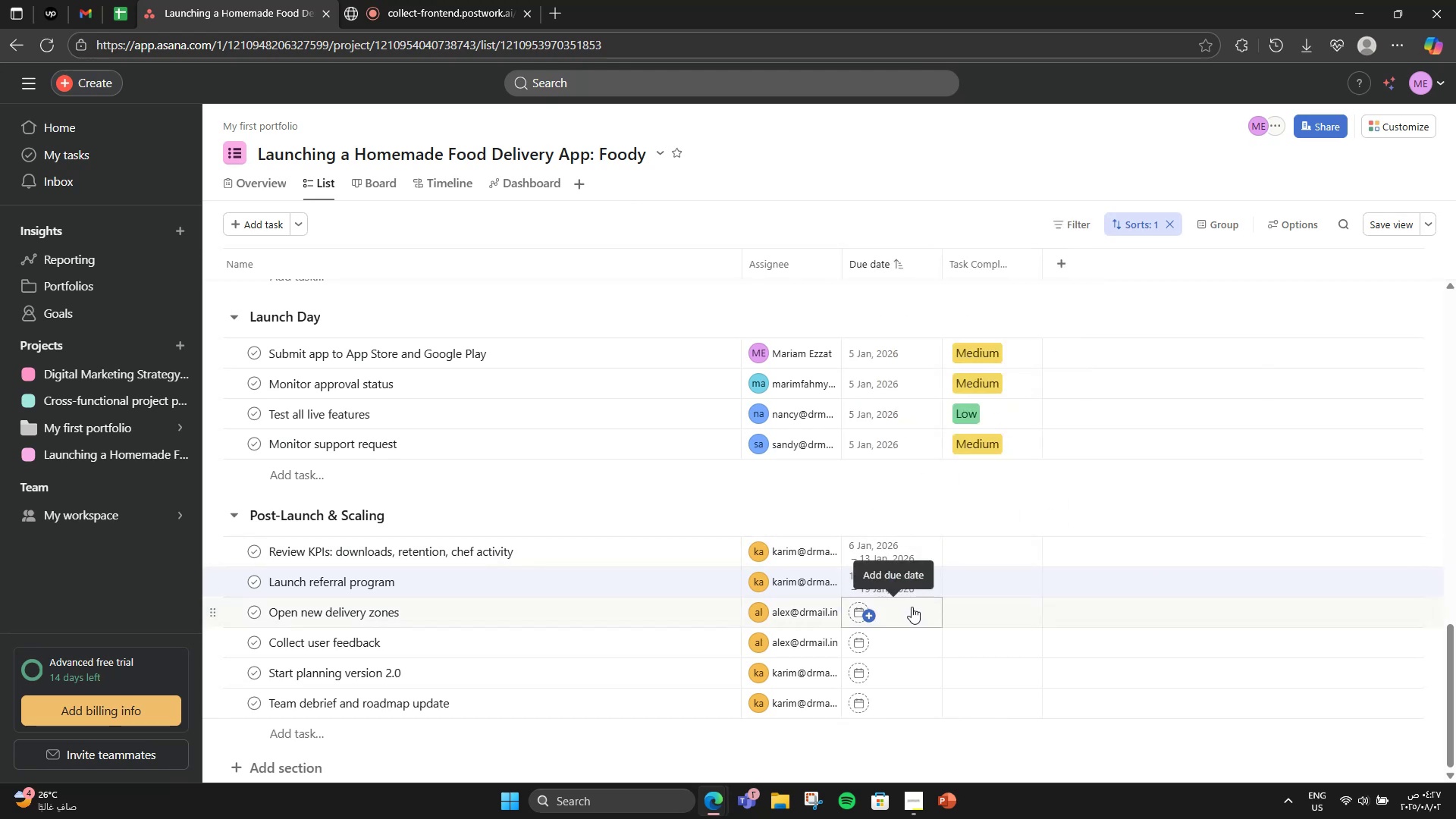 
left_click([912, 607])
 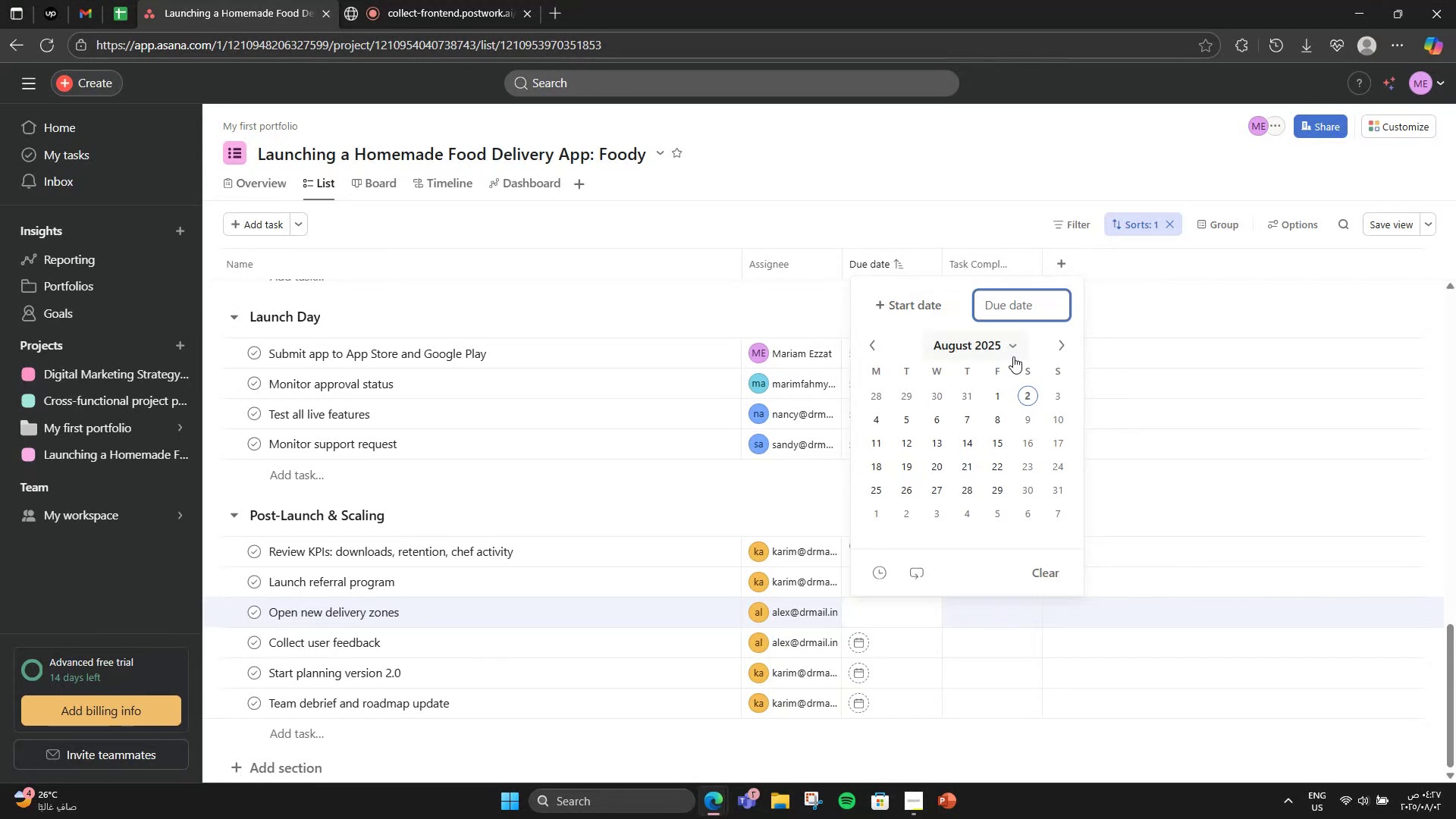 
double_click([1050, 347])
 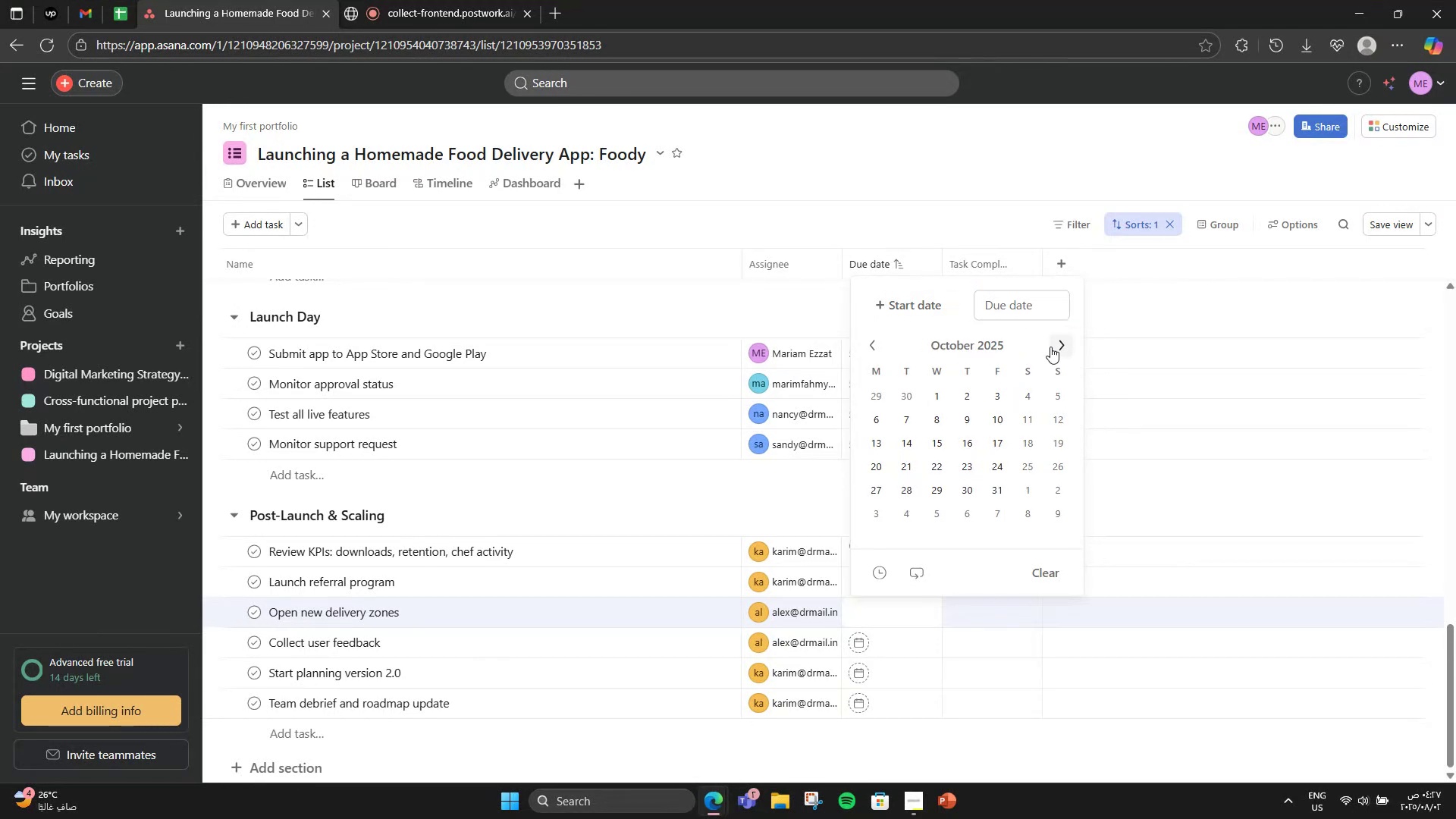 
triple_click([1050, 347])
 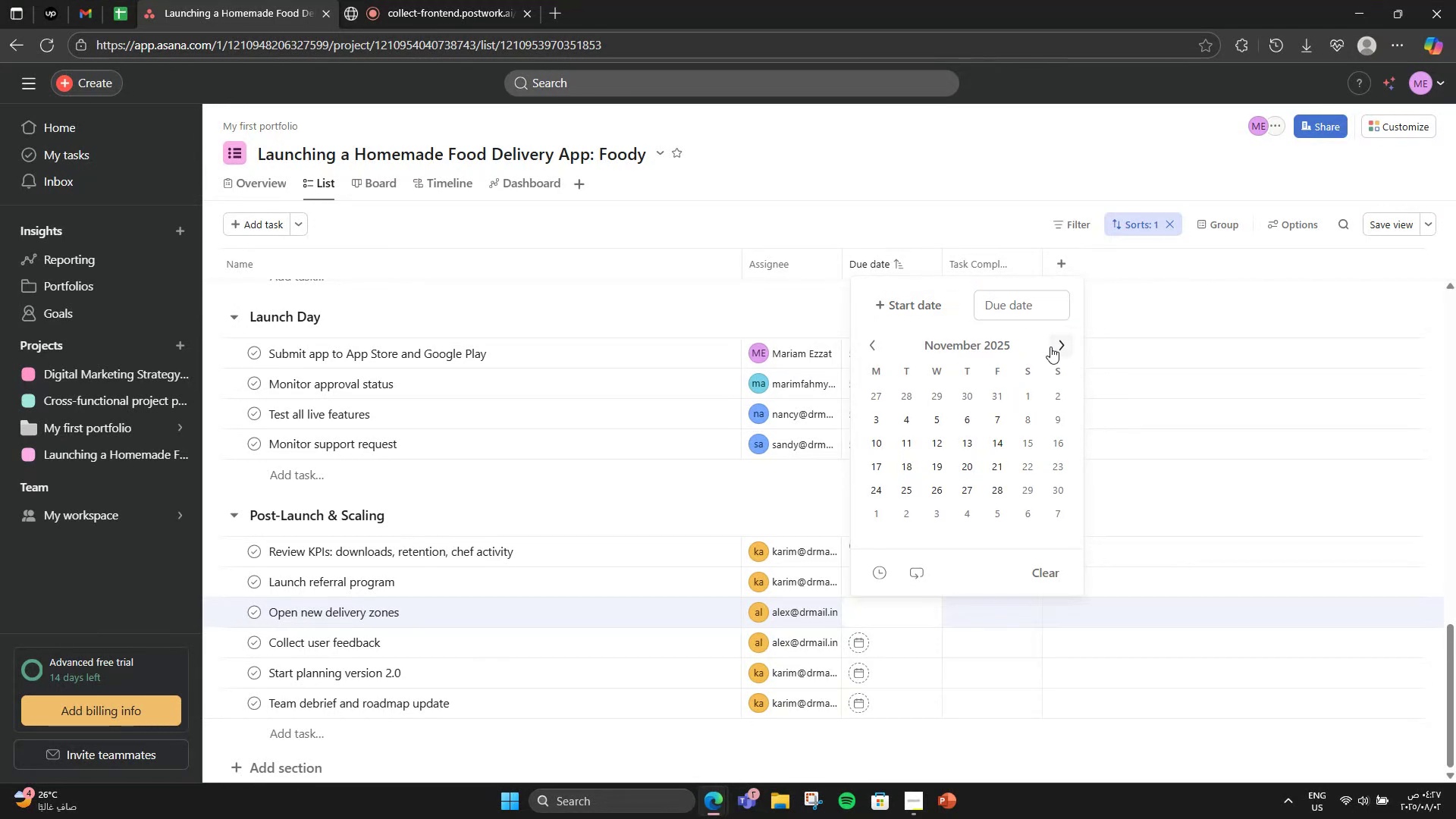 
left_click([1050, 347])
 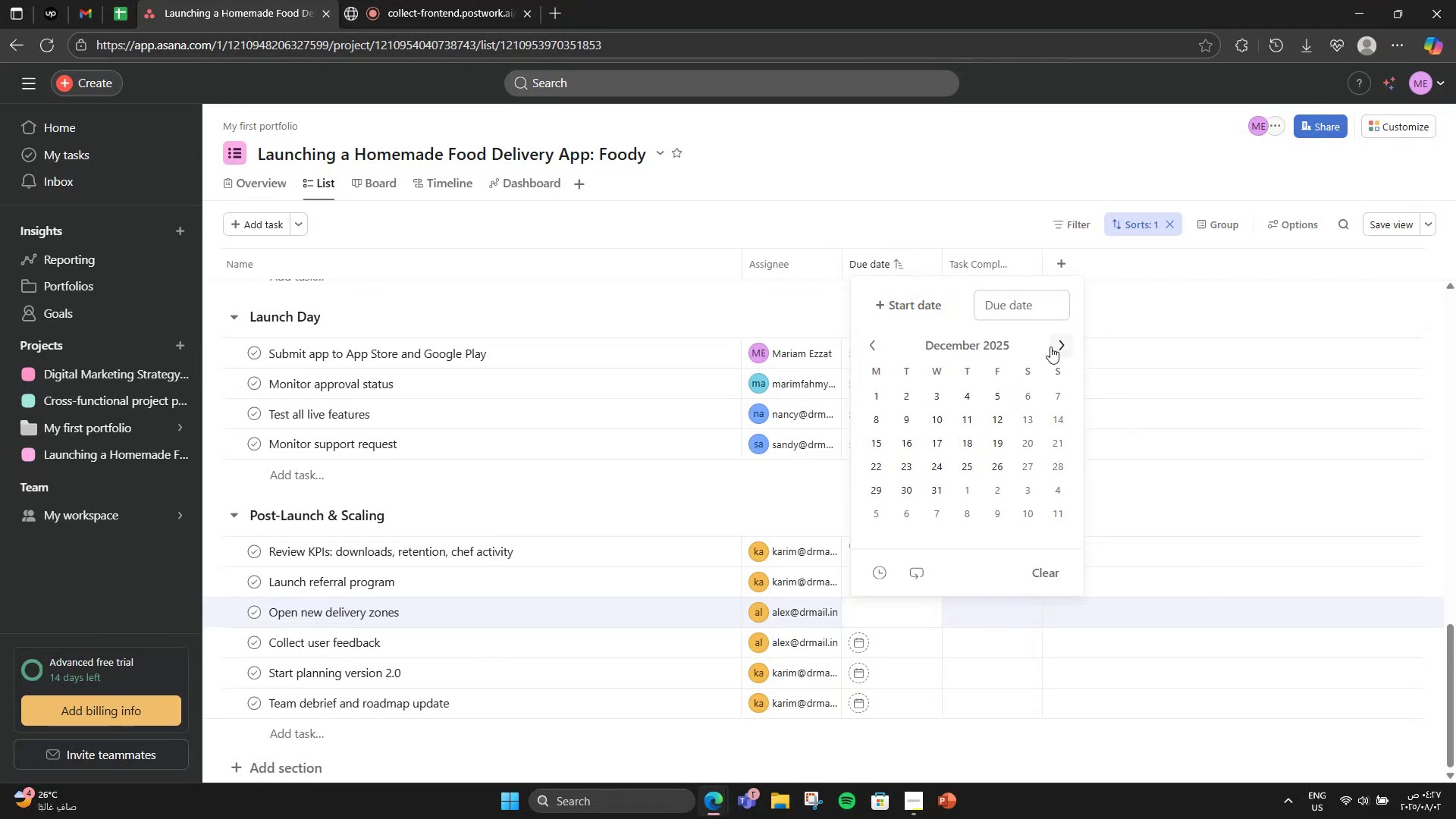 
left_click([1050, 347])
 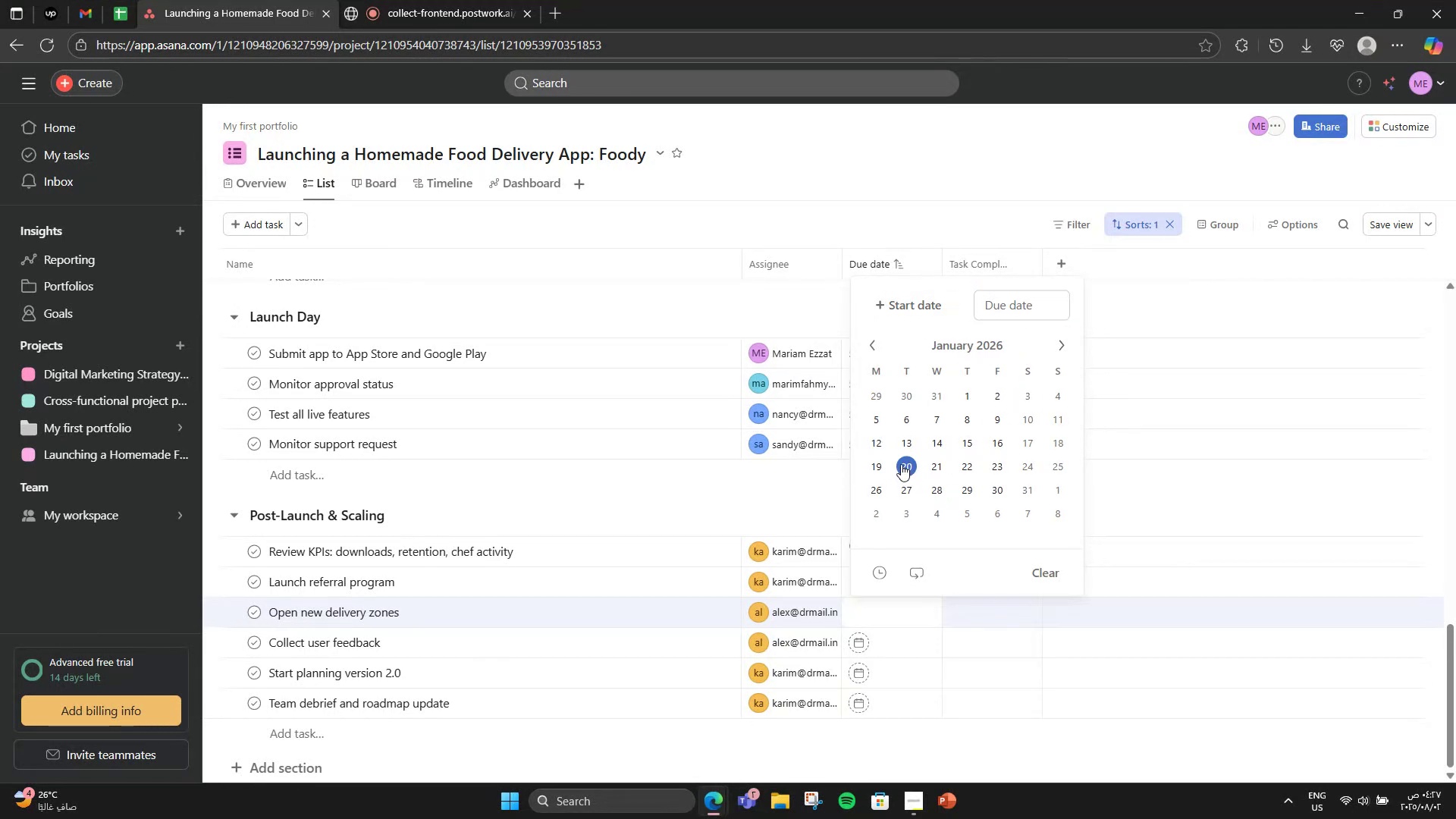 
left_click([888, 292])
 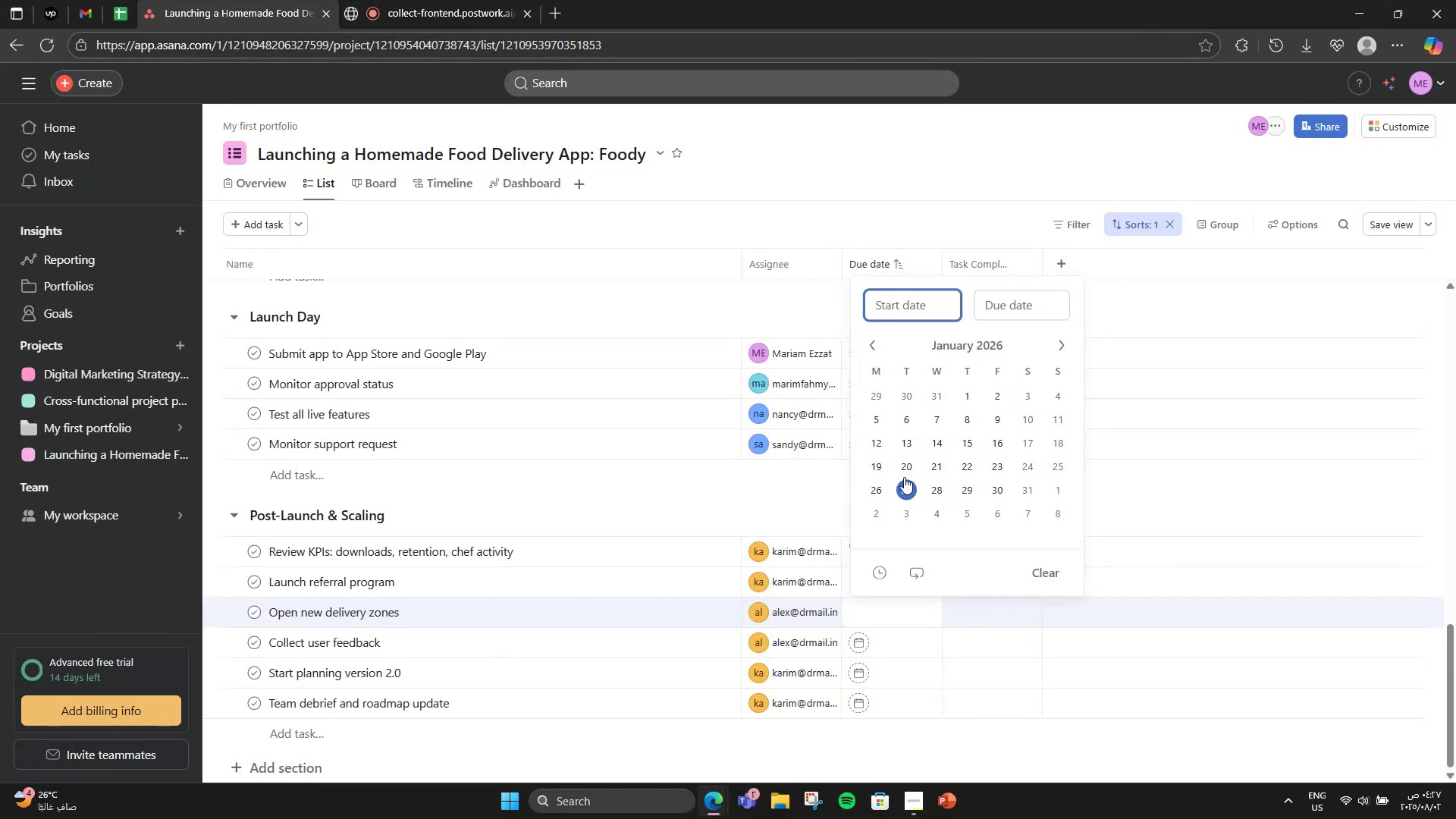 
left_click([905, 466])
 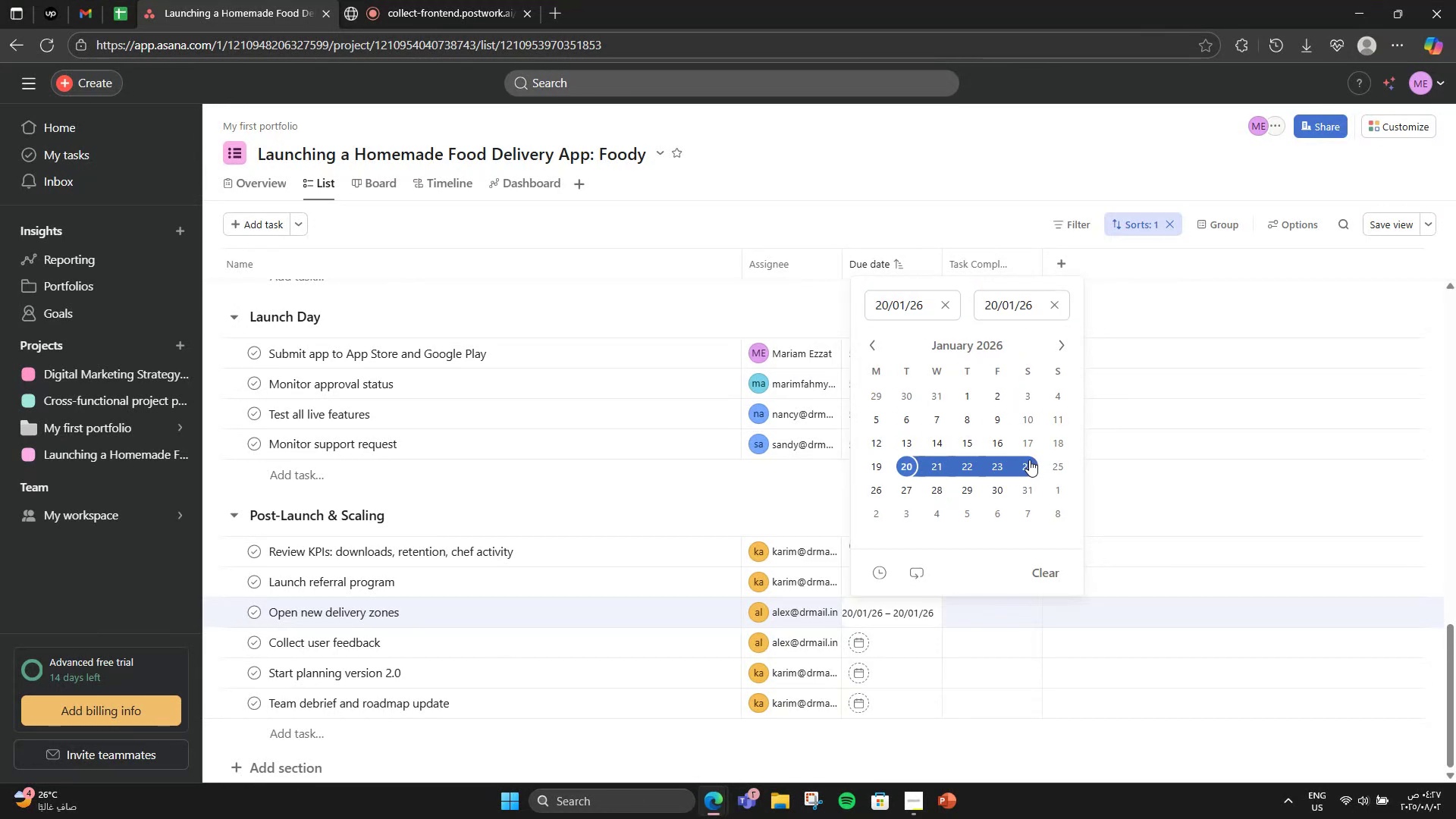 
left_click([1003, 463])
 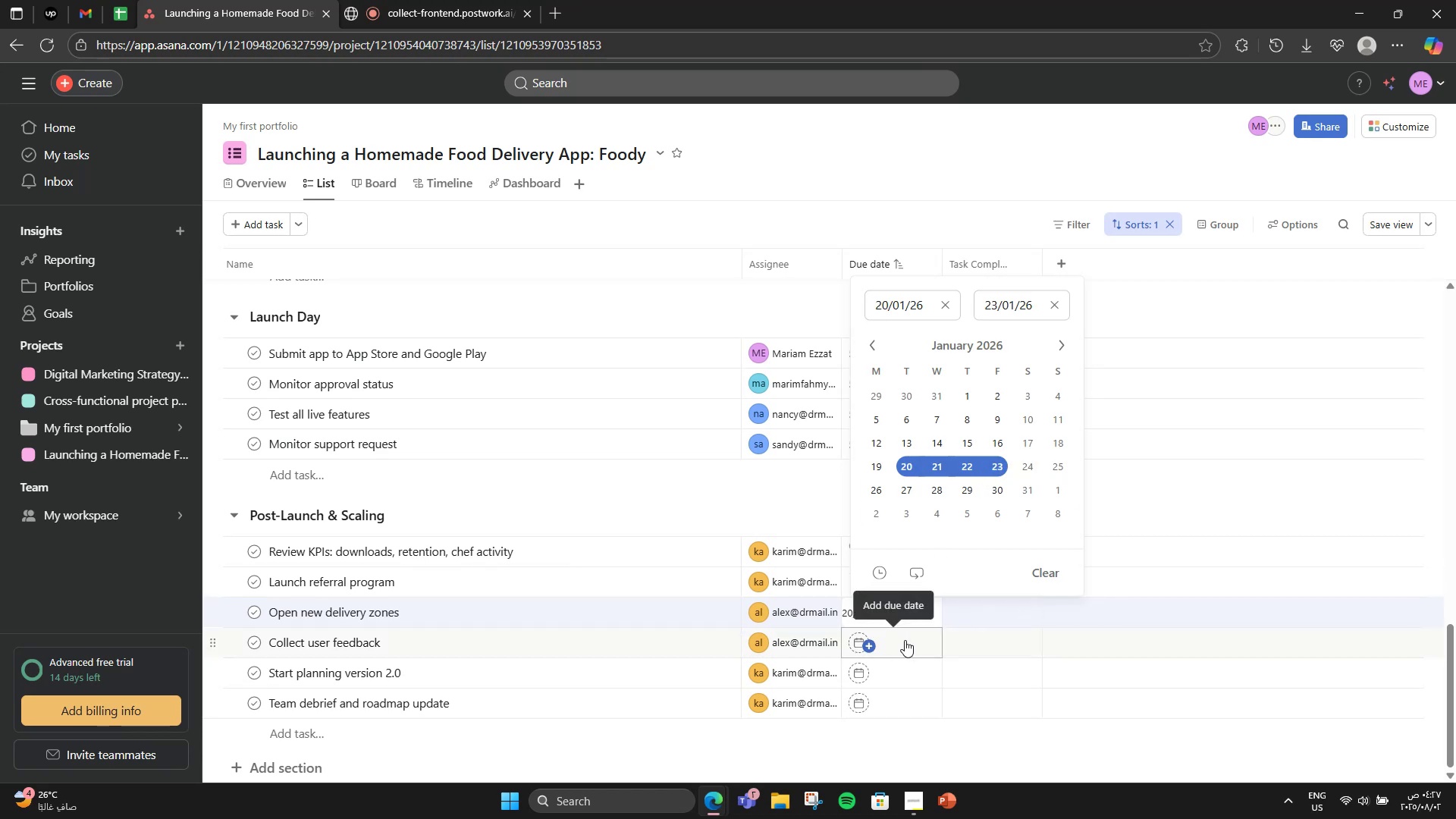 
left_click([905, 640])
 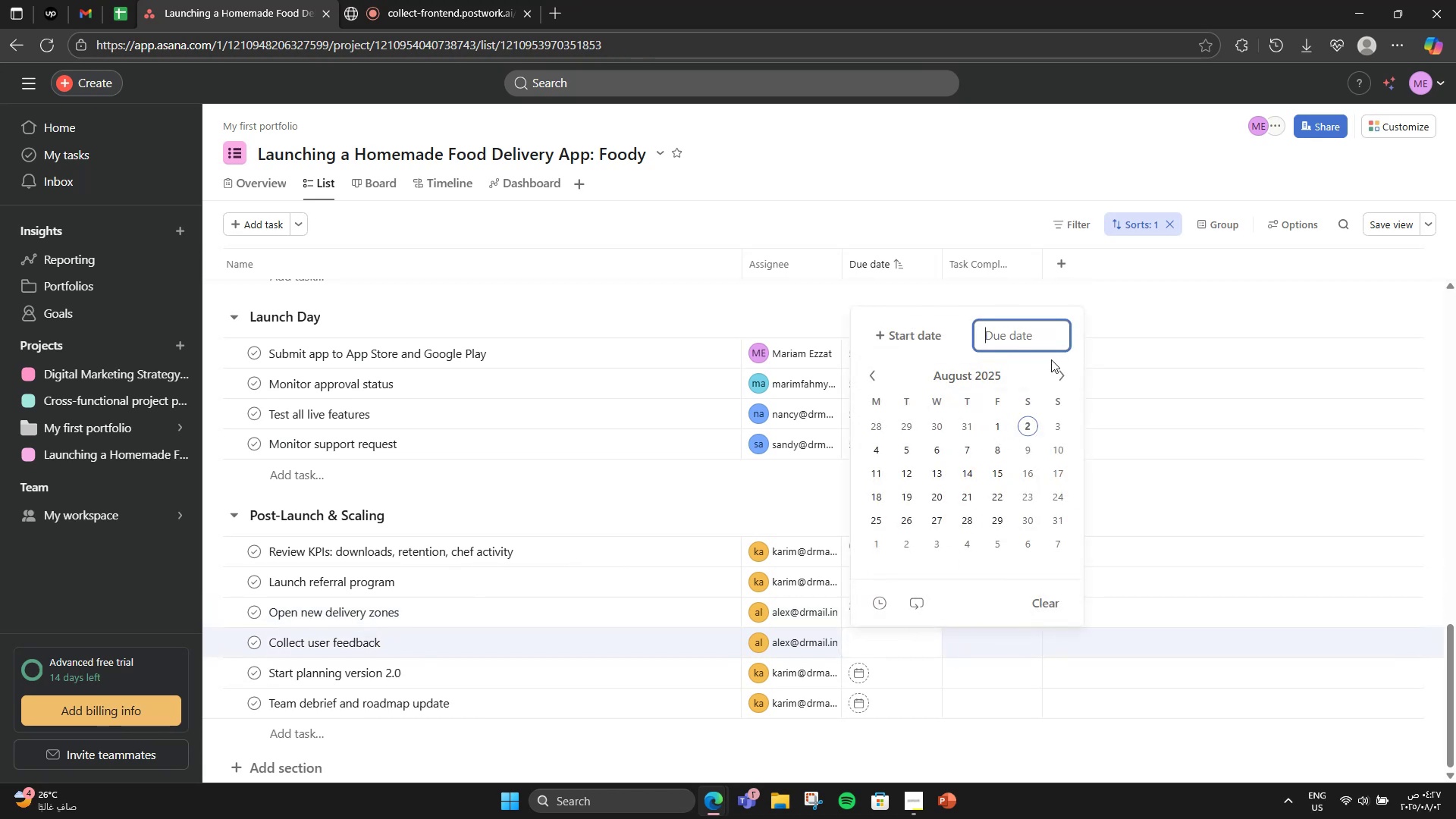 
double_click([1052, 369])
 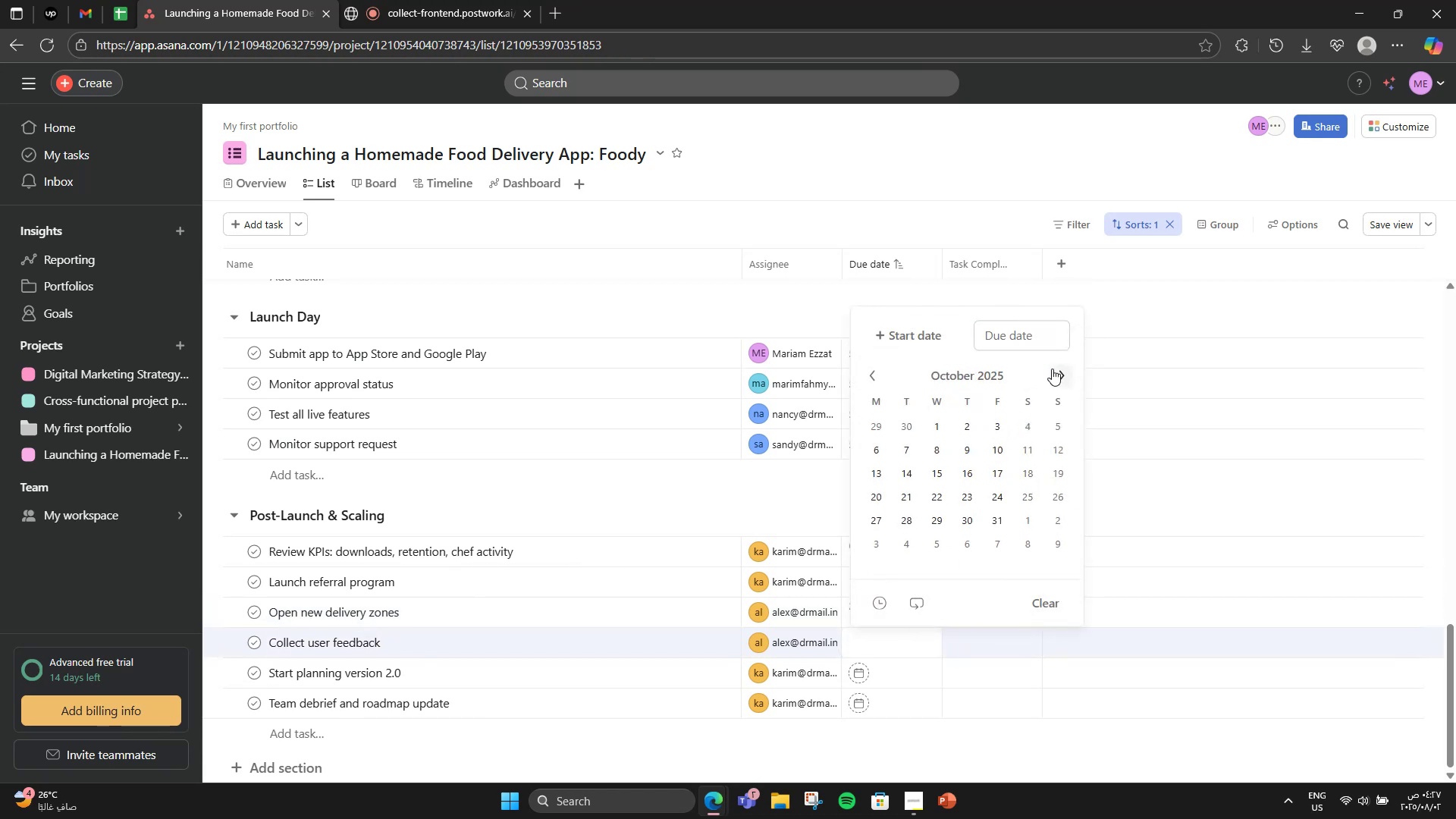 
triple_click([1052, 369])
 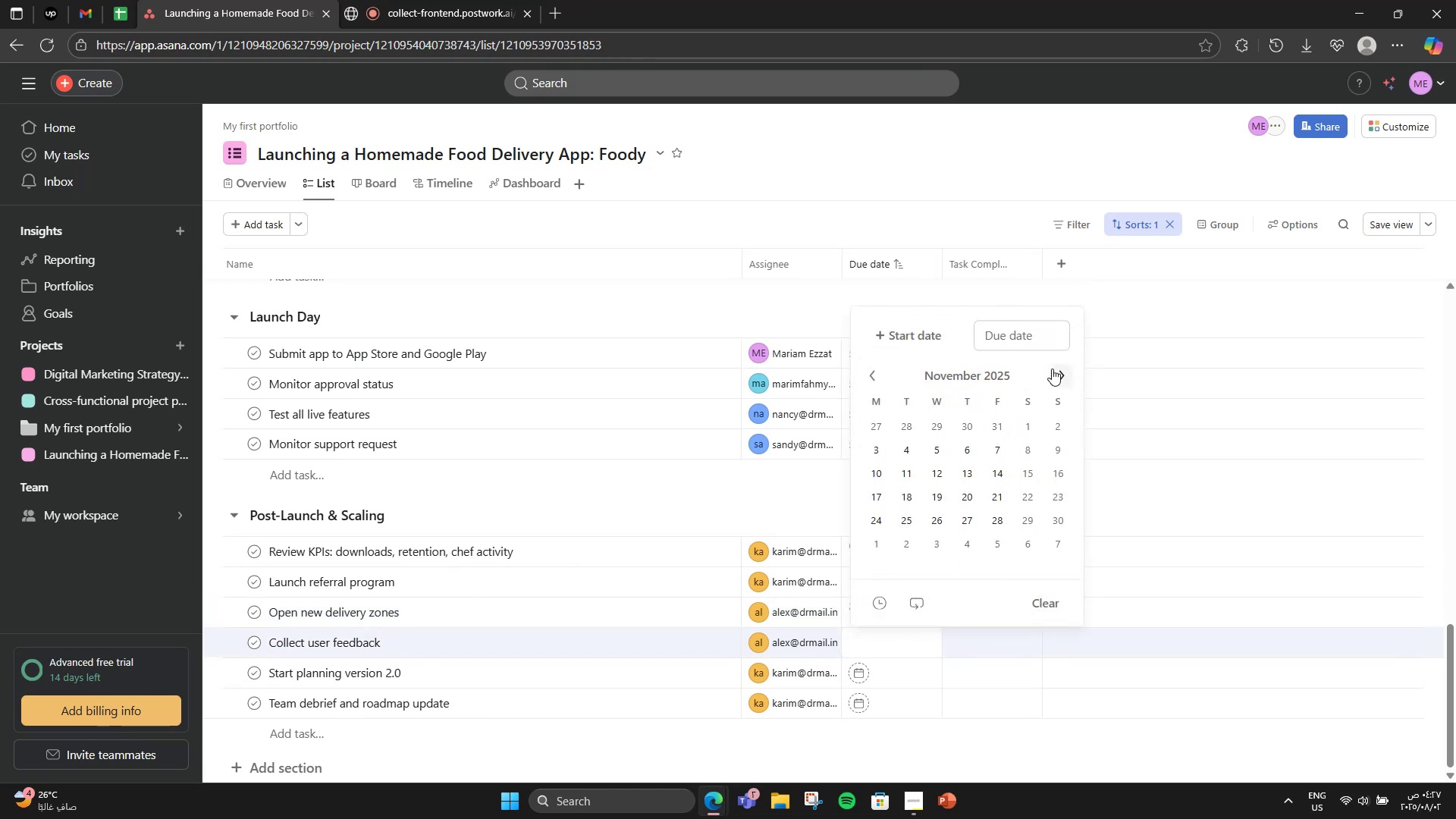 
triple_click([1052, 369])
 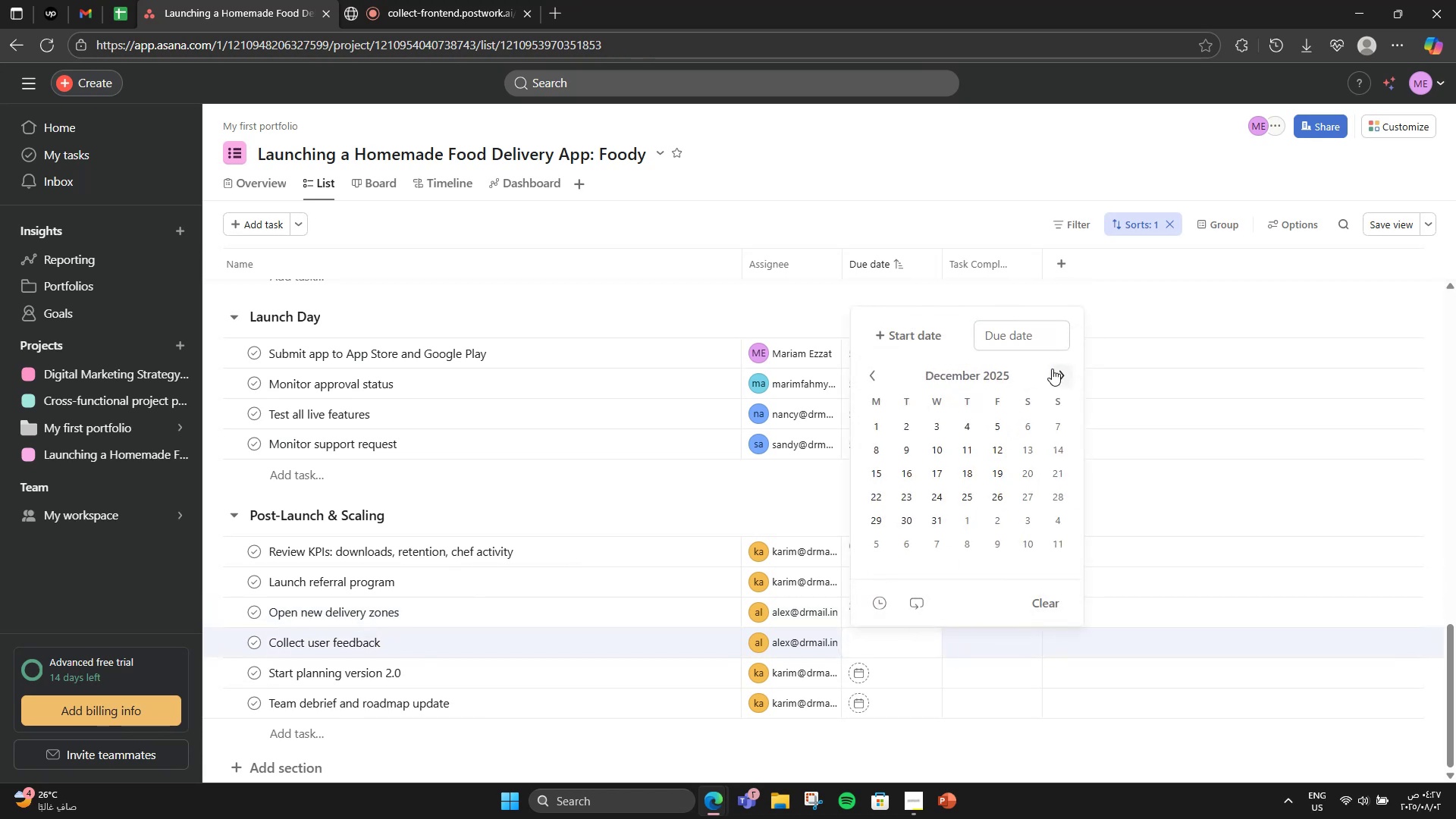 
triple_click([1052, 369])
 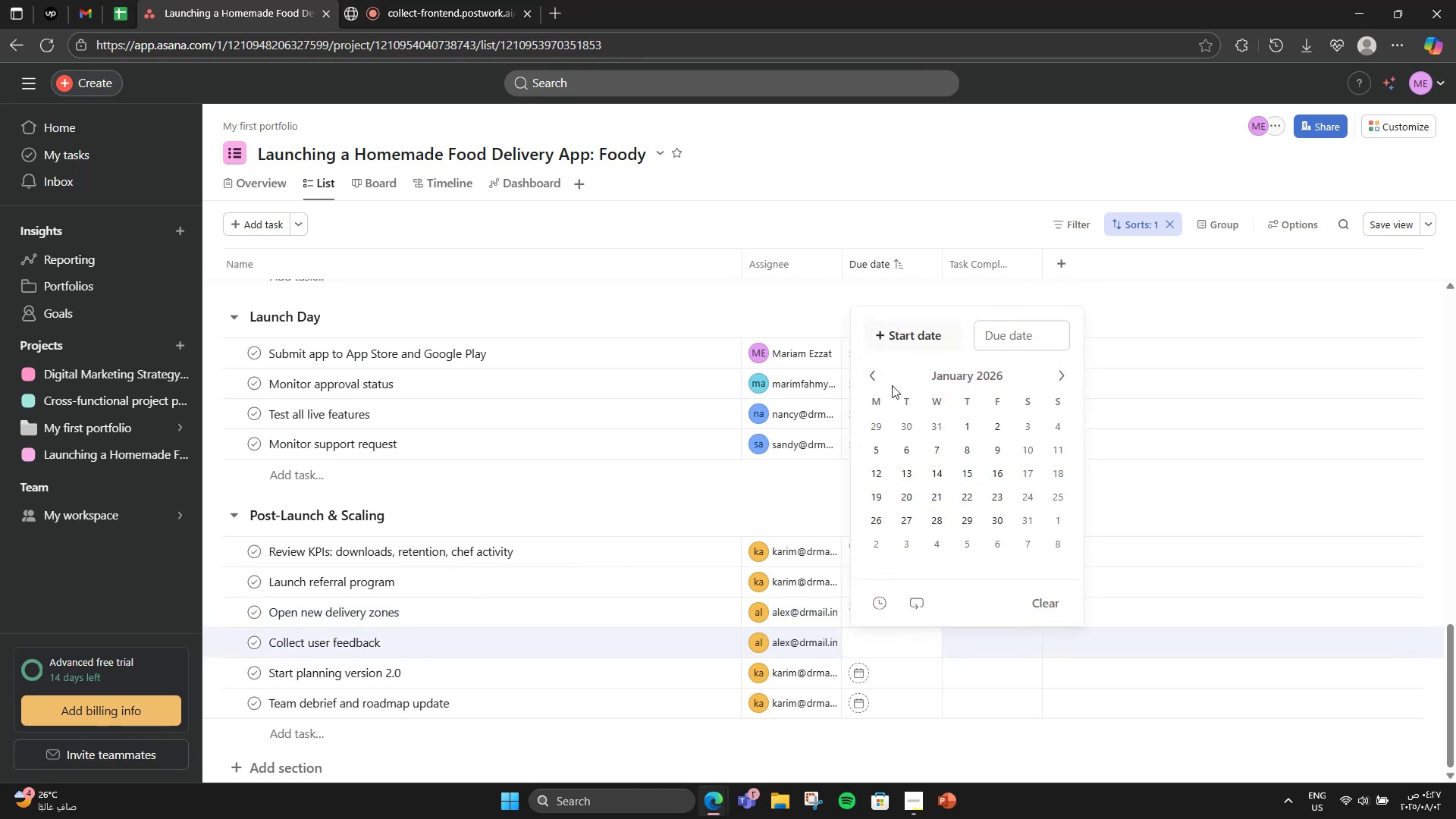 
left_click([938, 494])
 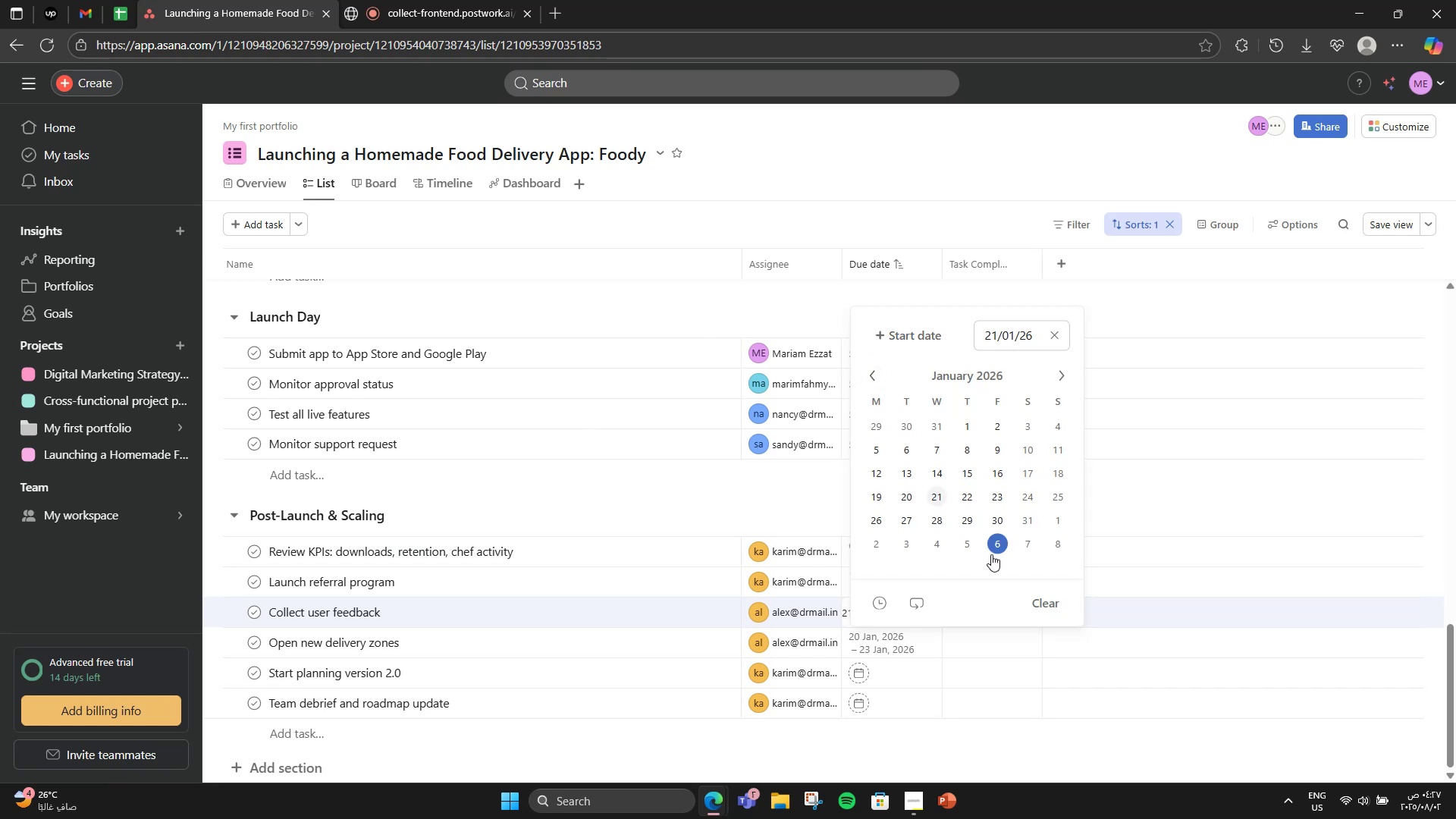 
left_click([908, 346])
 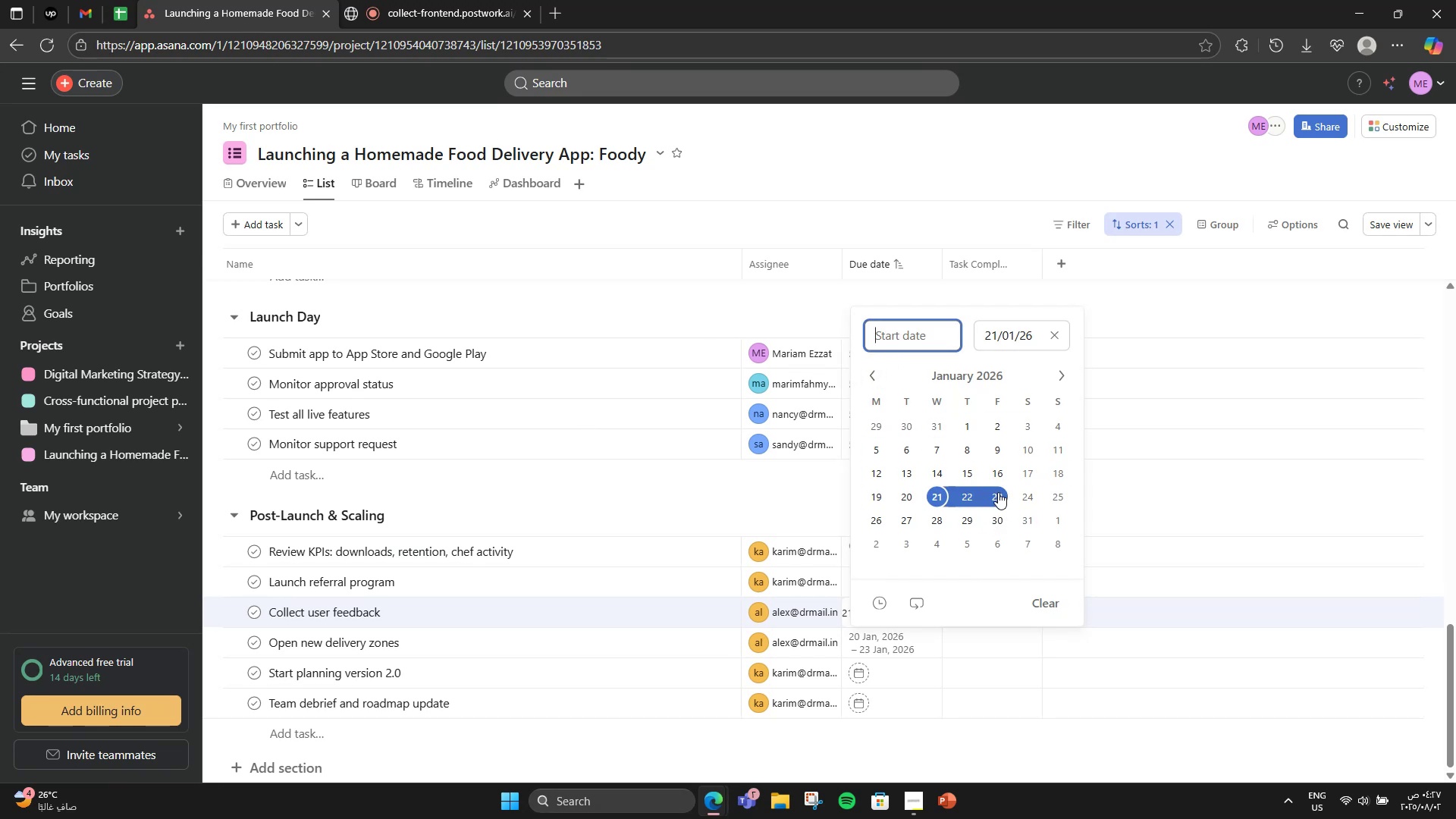 
left_click([991, 492])
 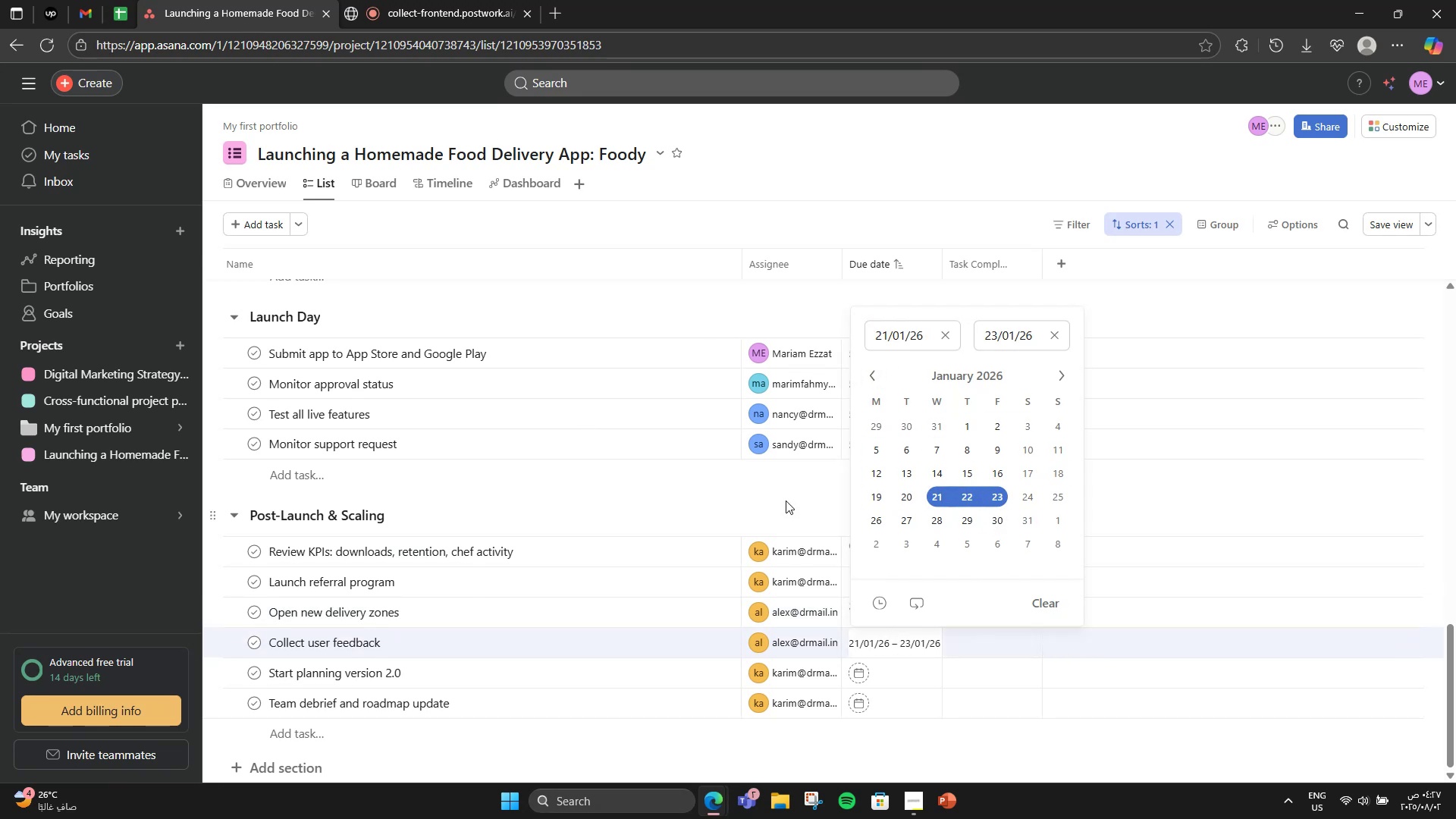 
left_click([786, 500])
 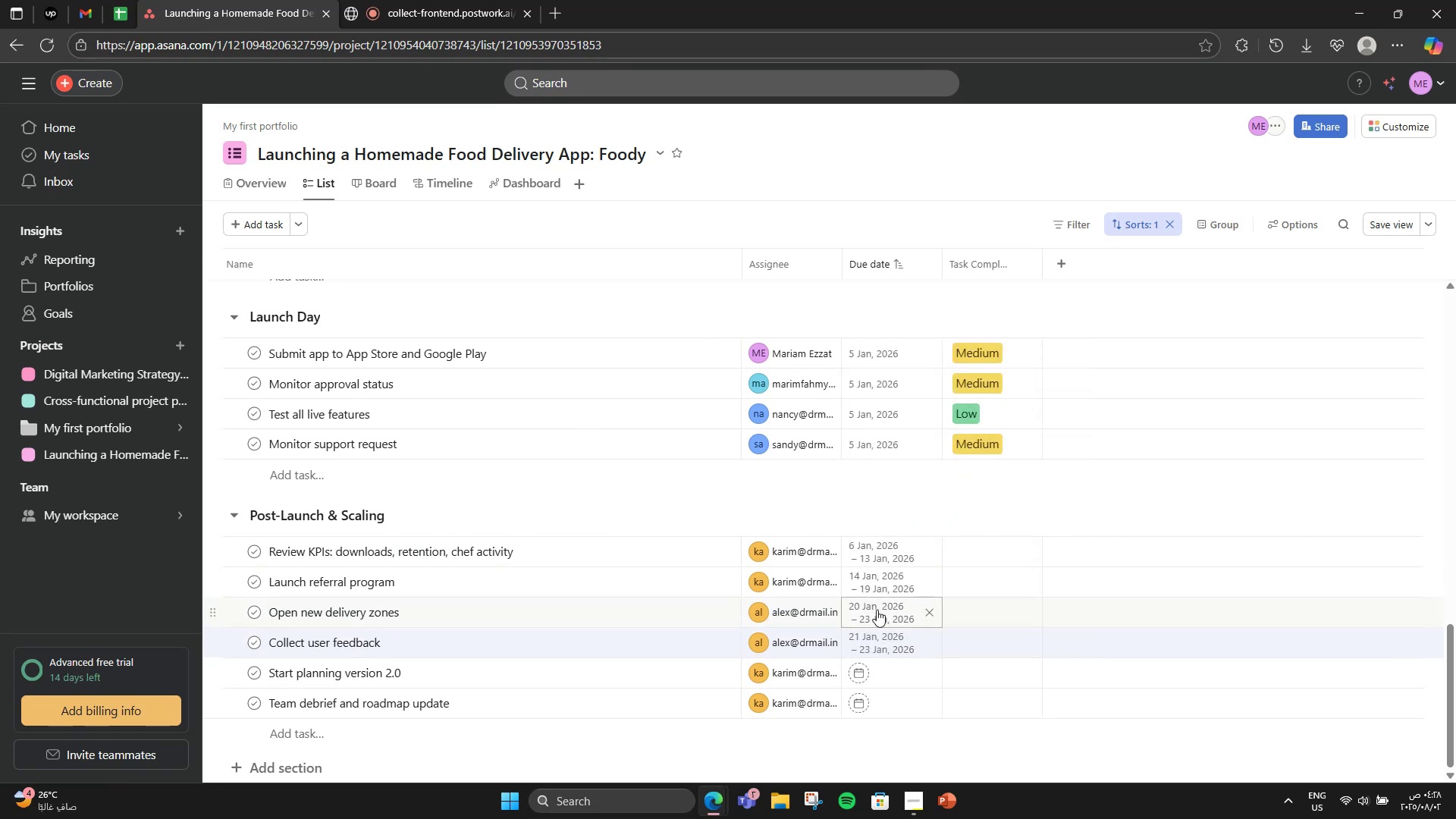 
left_click([888, 634])
 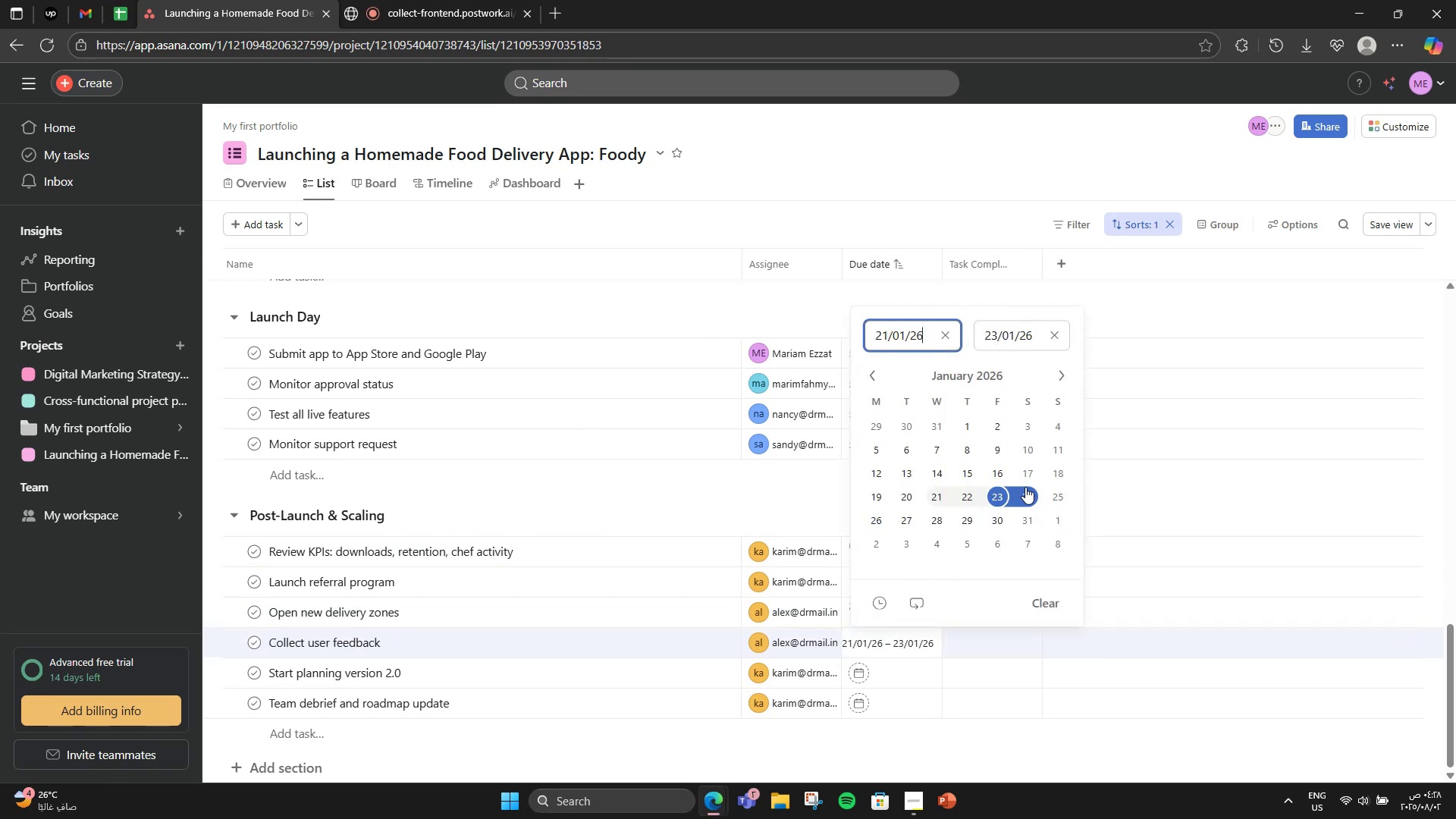 
left_click([1025, 487])
 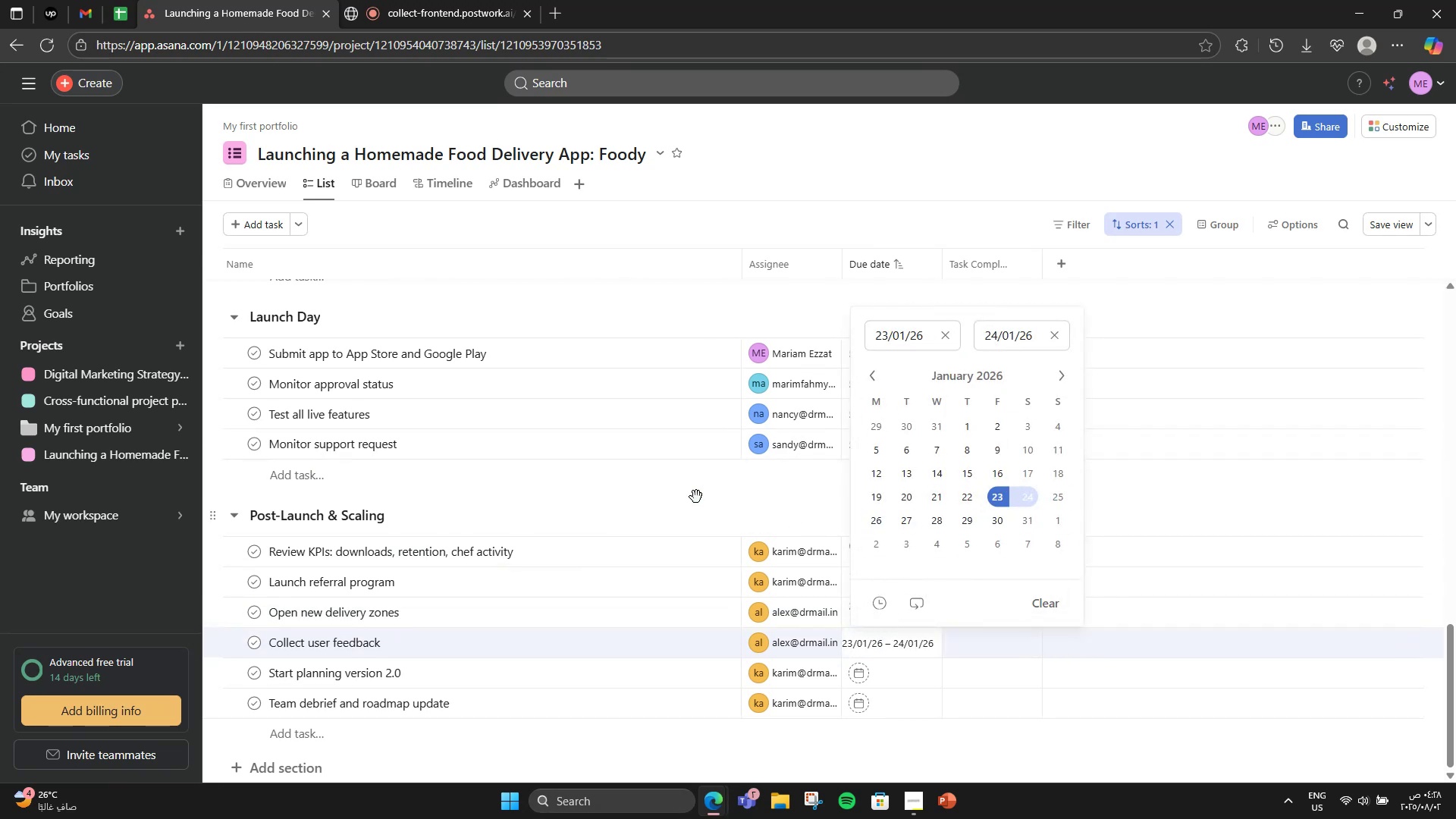 
left_click([709, 516])
 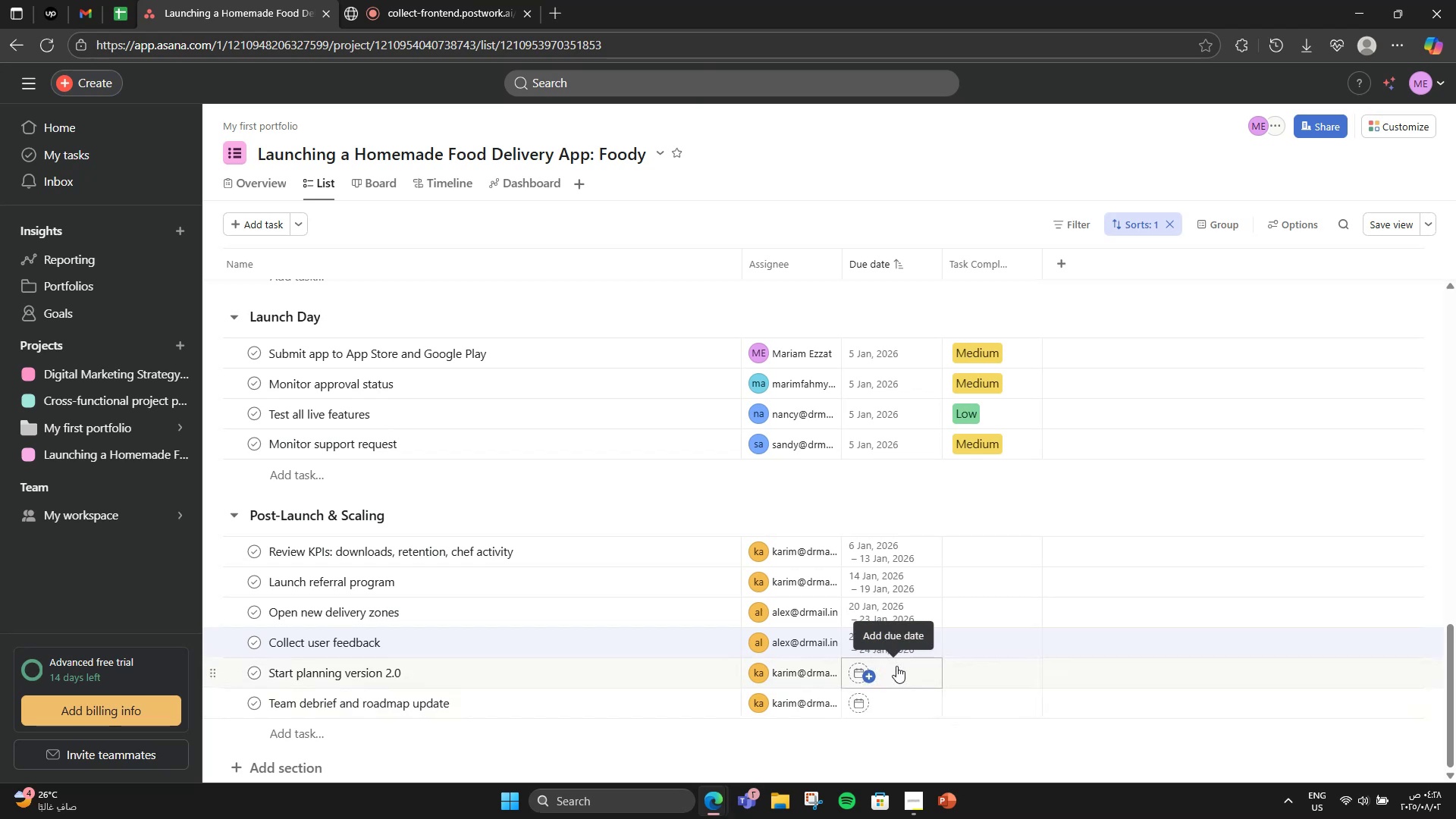 
left_click([896, 666])
 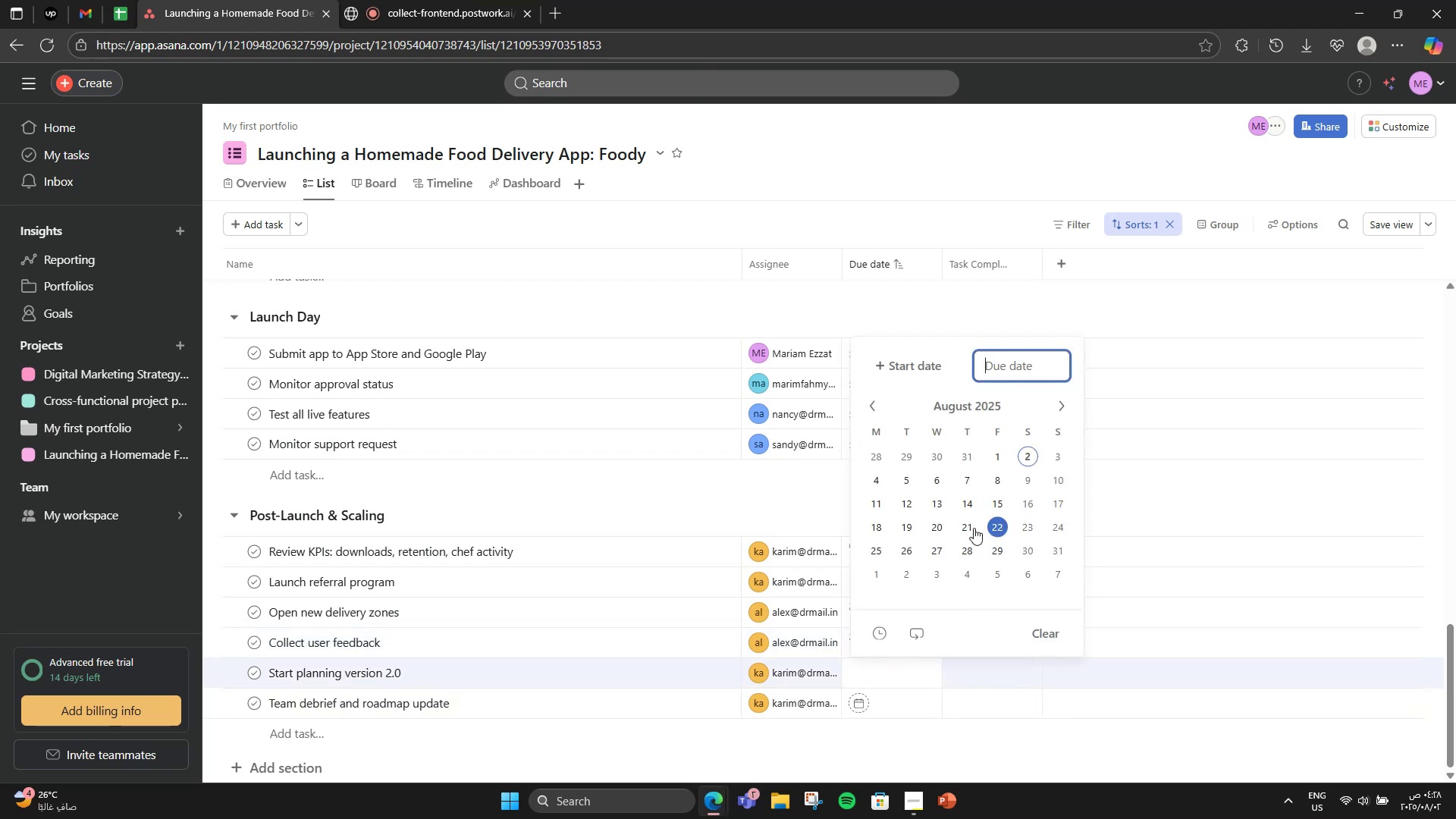 
left_click([775, 519])
 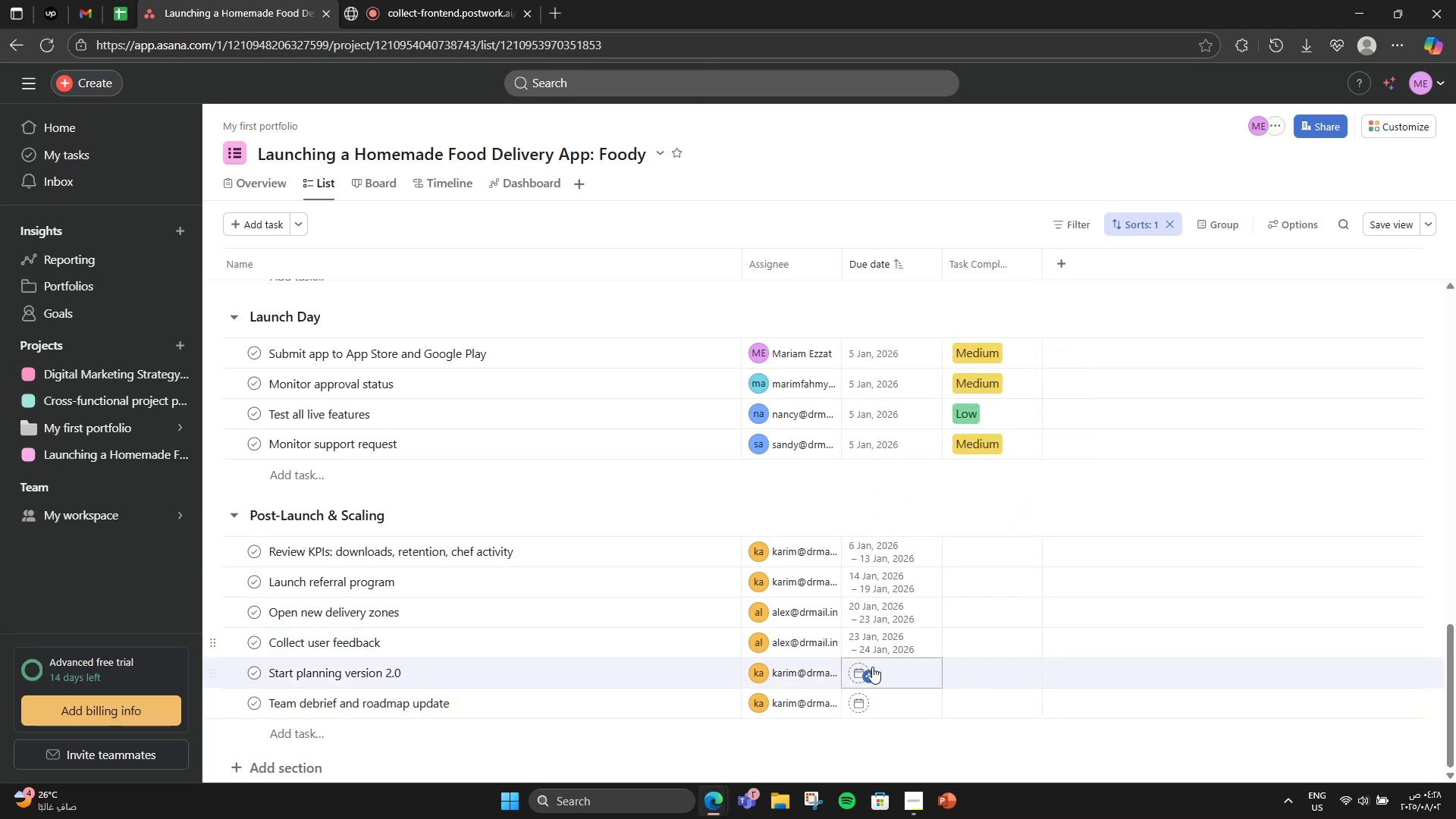 
left_click([872, 667])
 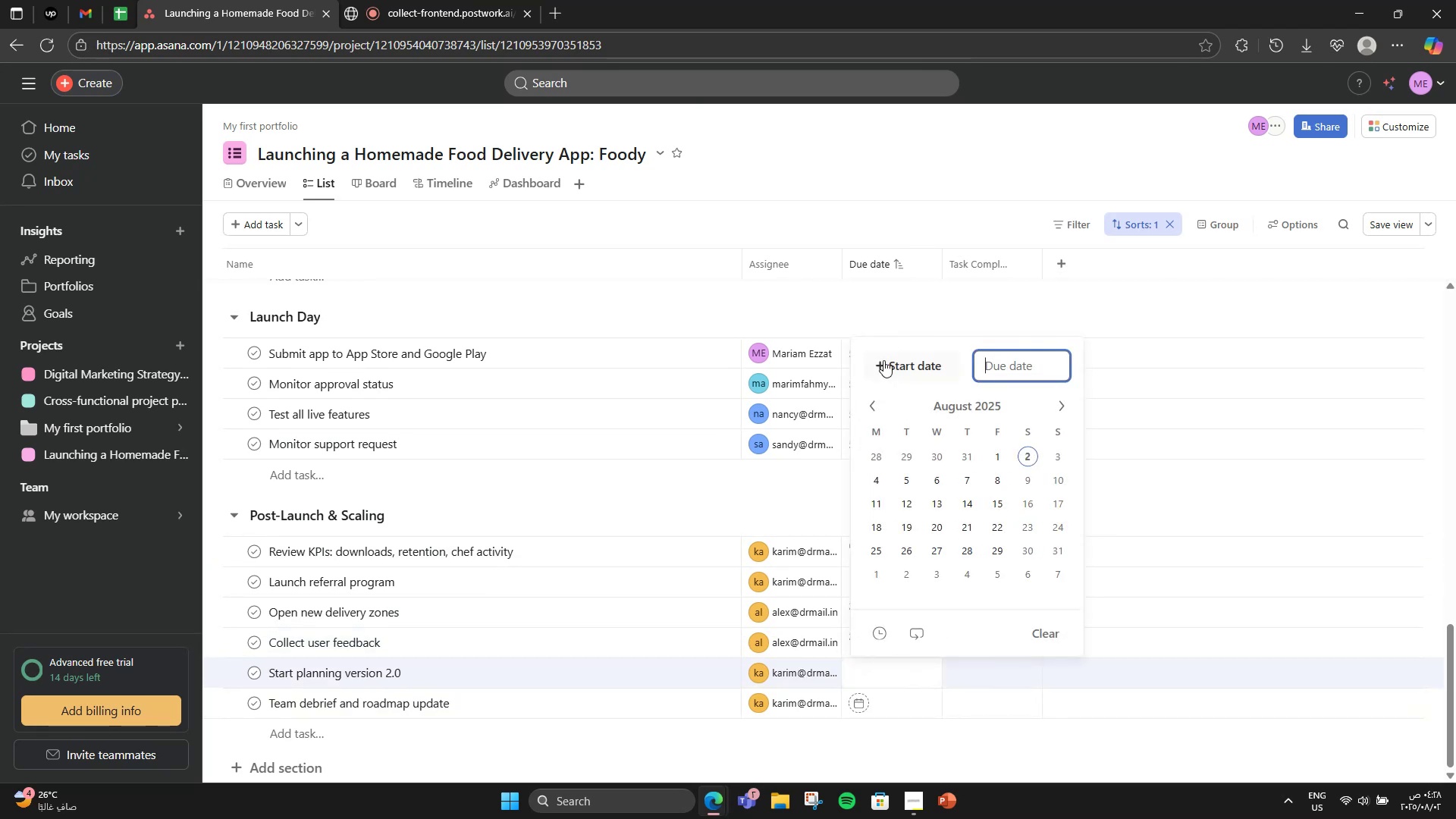 
left_click([934, 371])
 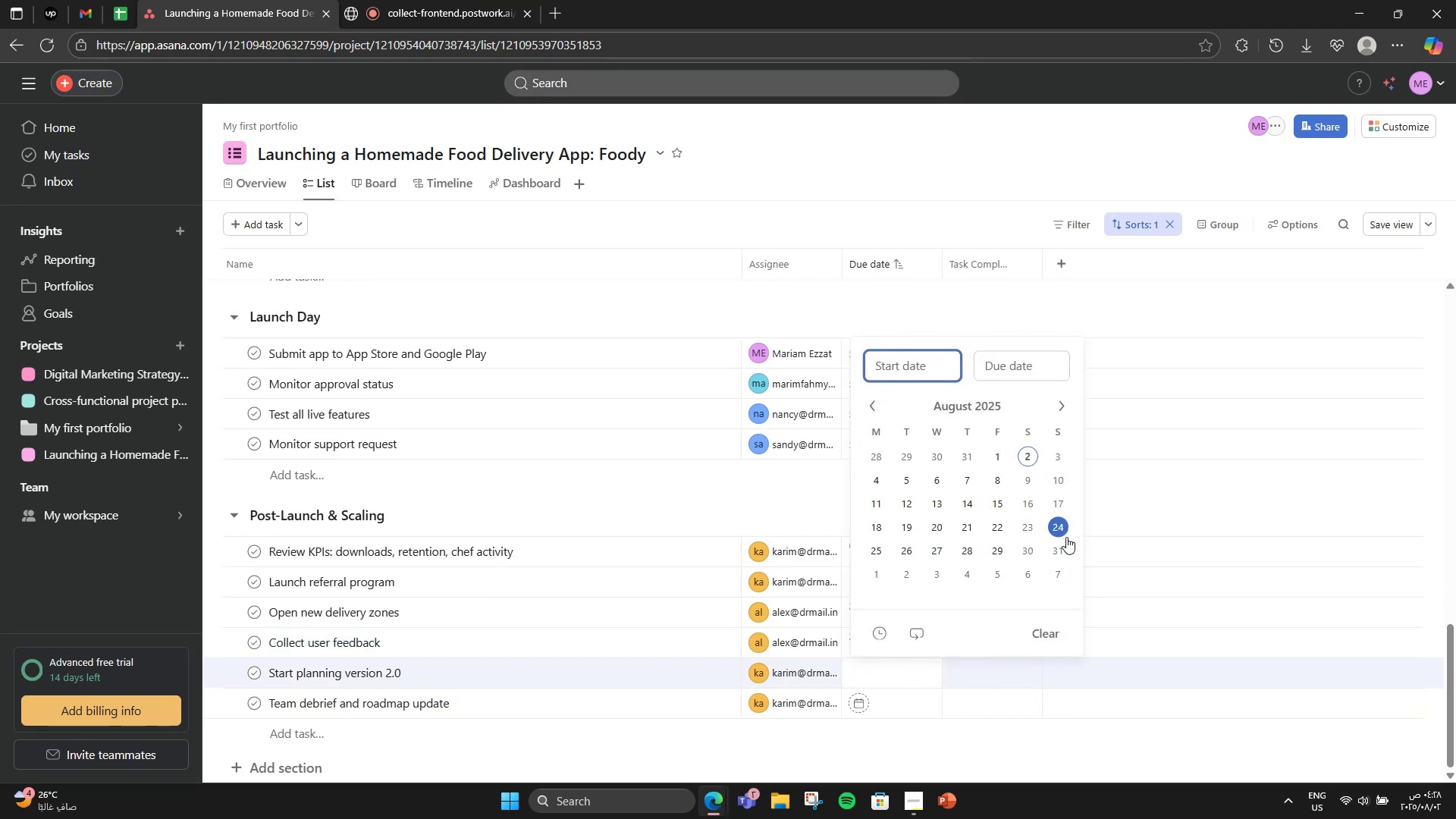 
left_click([1065, 534])
 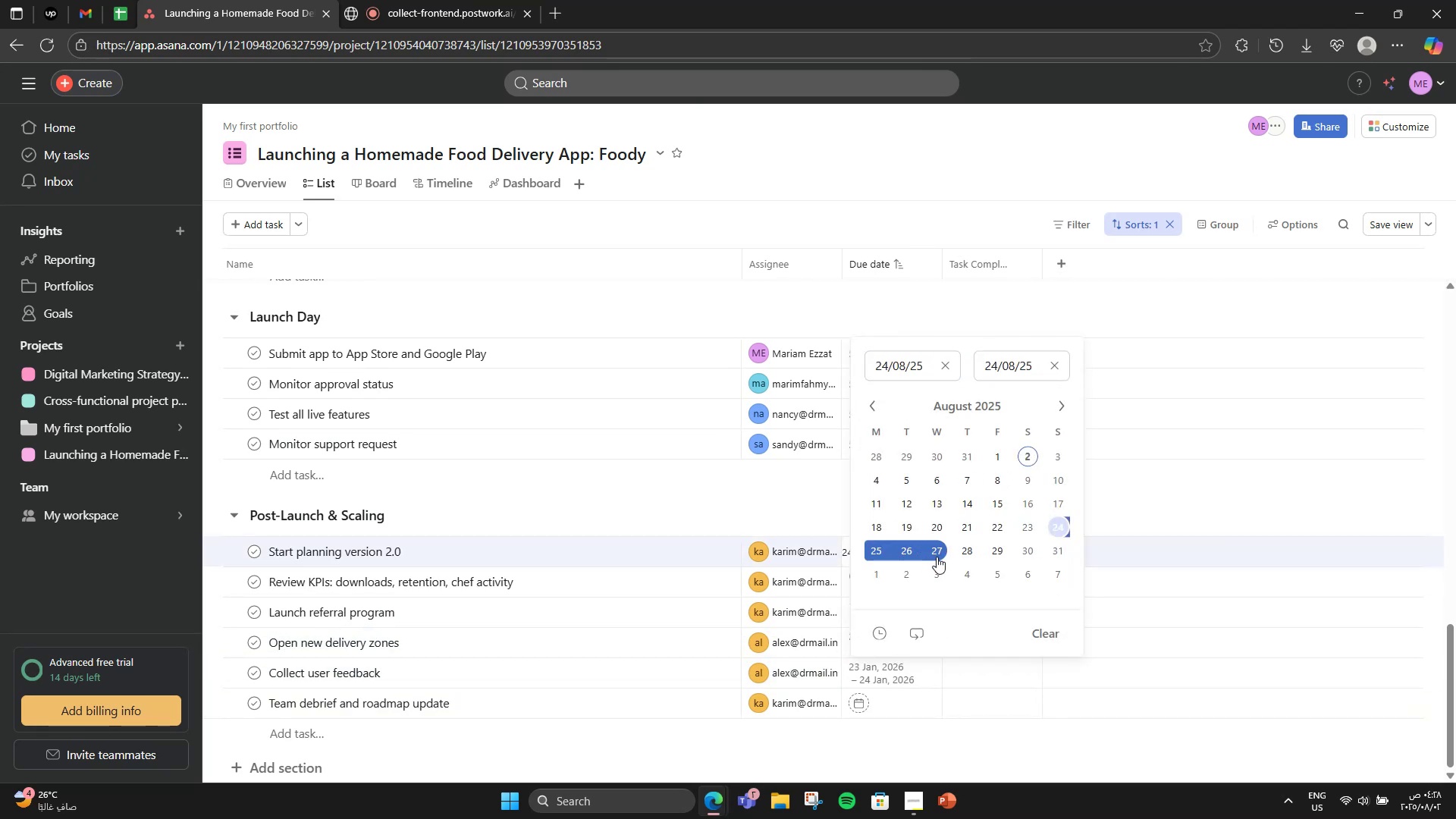 
left_click([937, 557])
 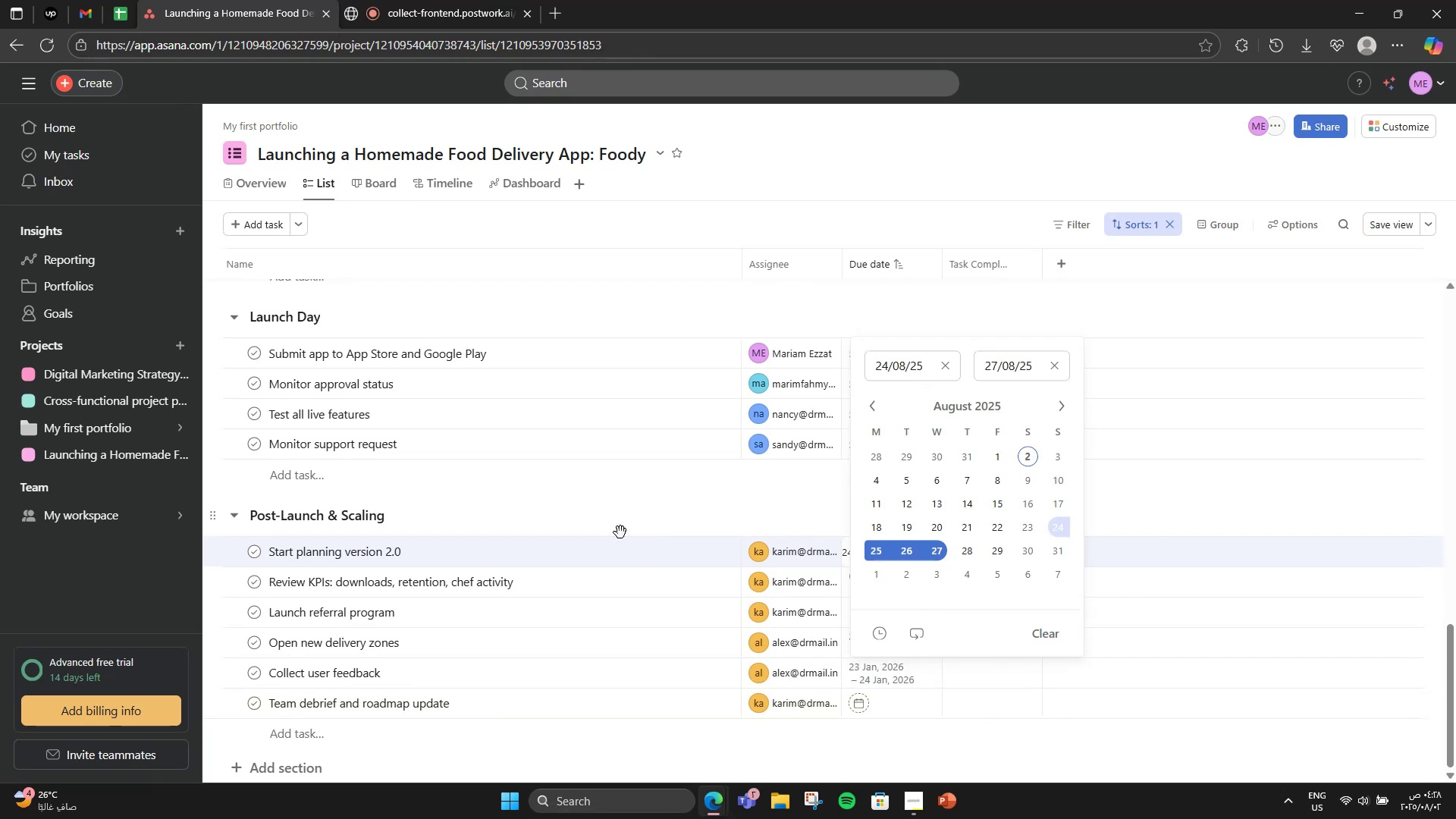 
left_click([626, 524])
 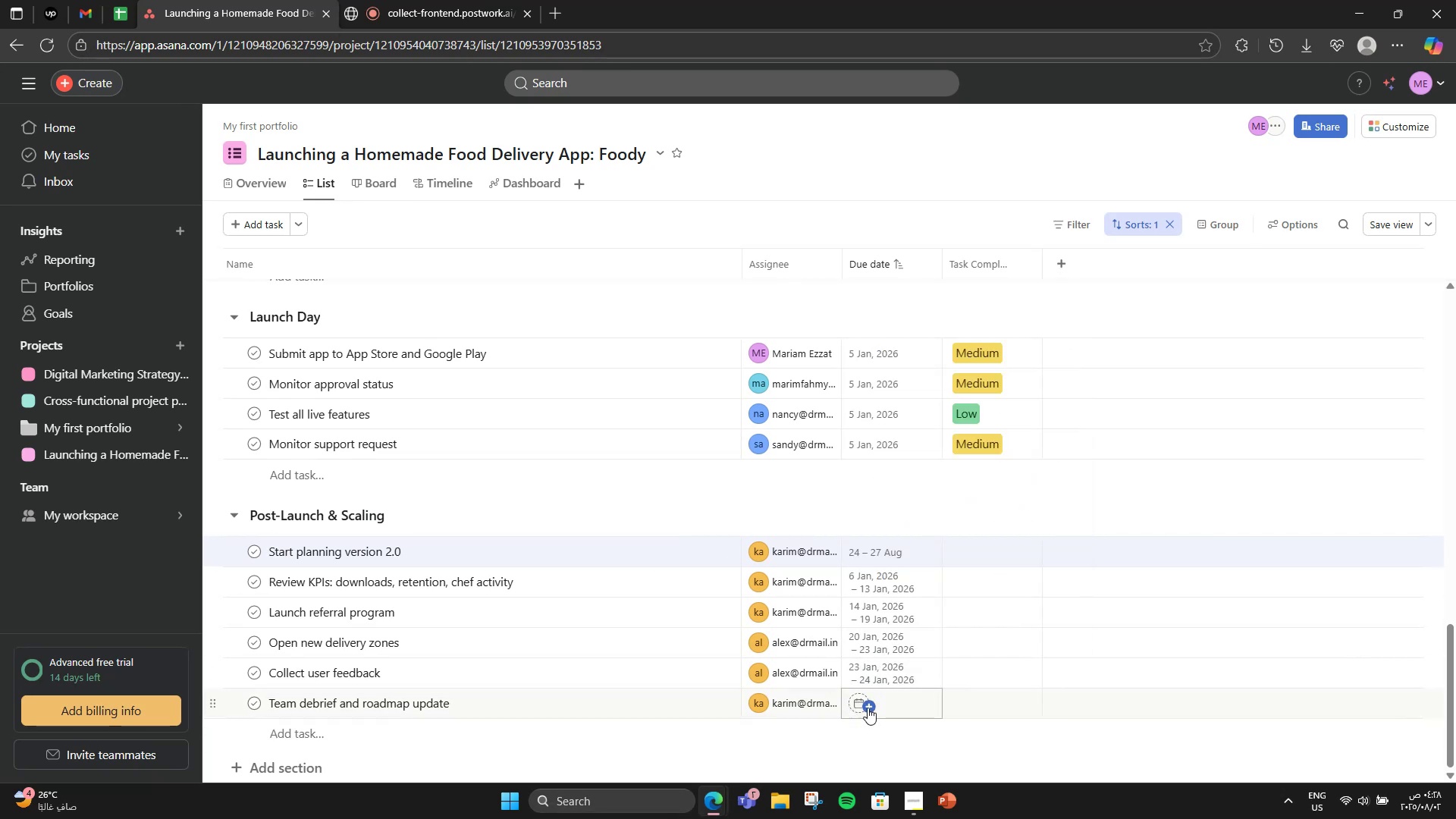 
left_click([882, 708])
 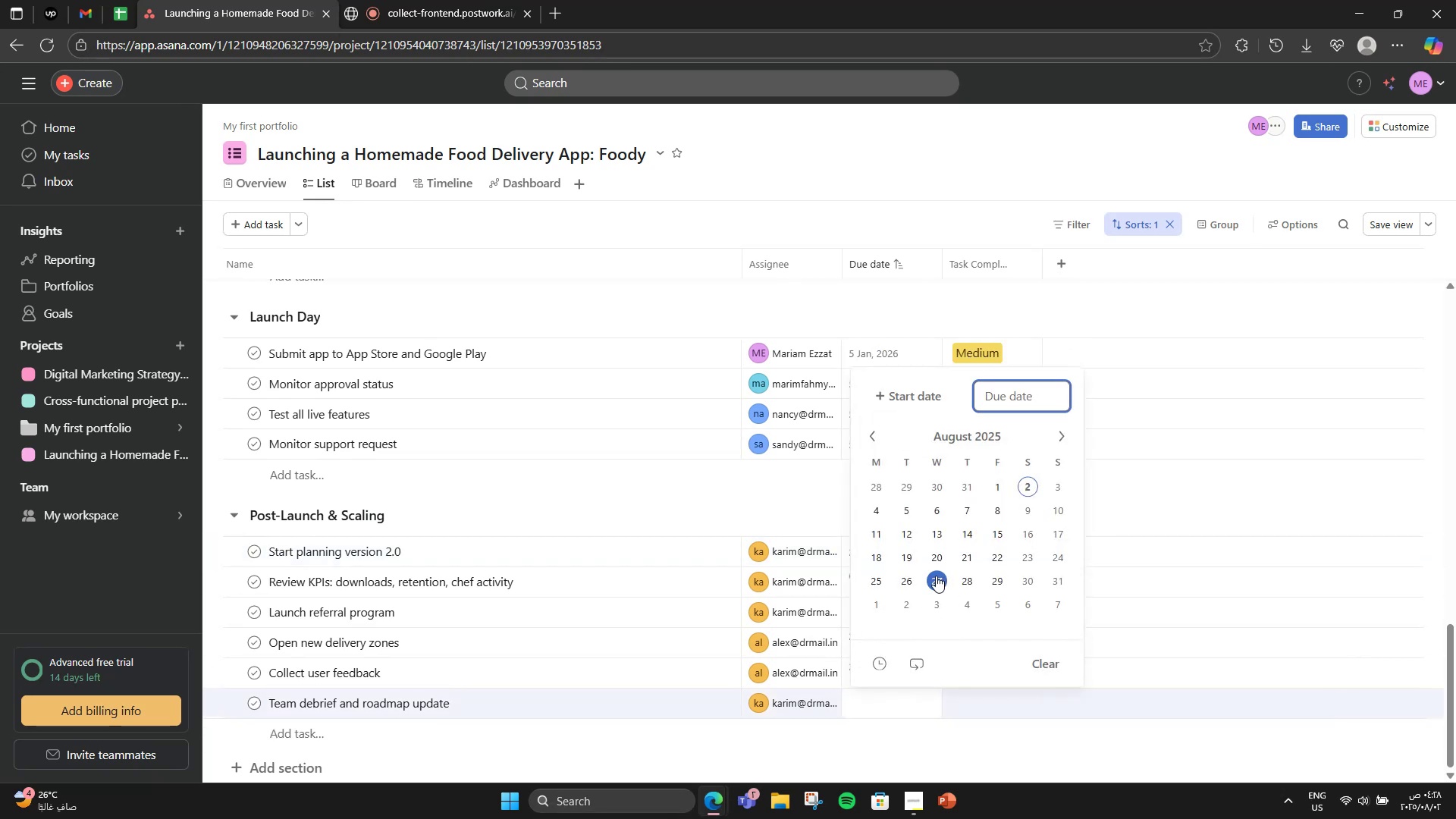 
left_click([909, 400])
 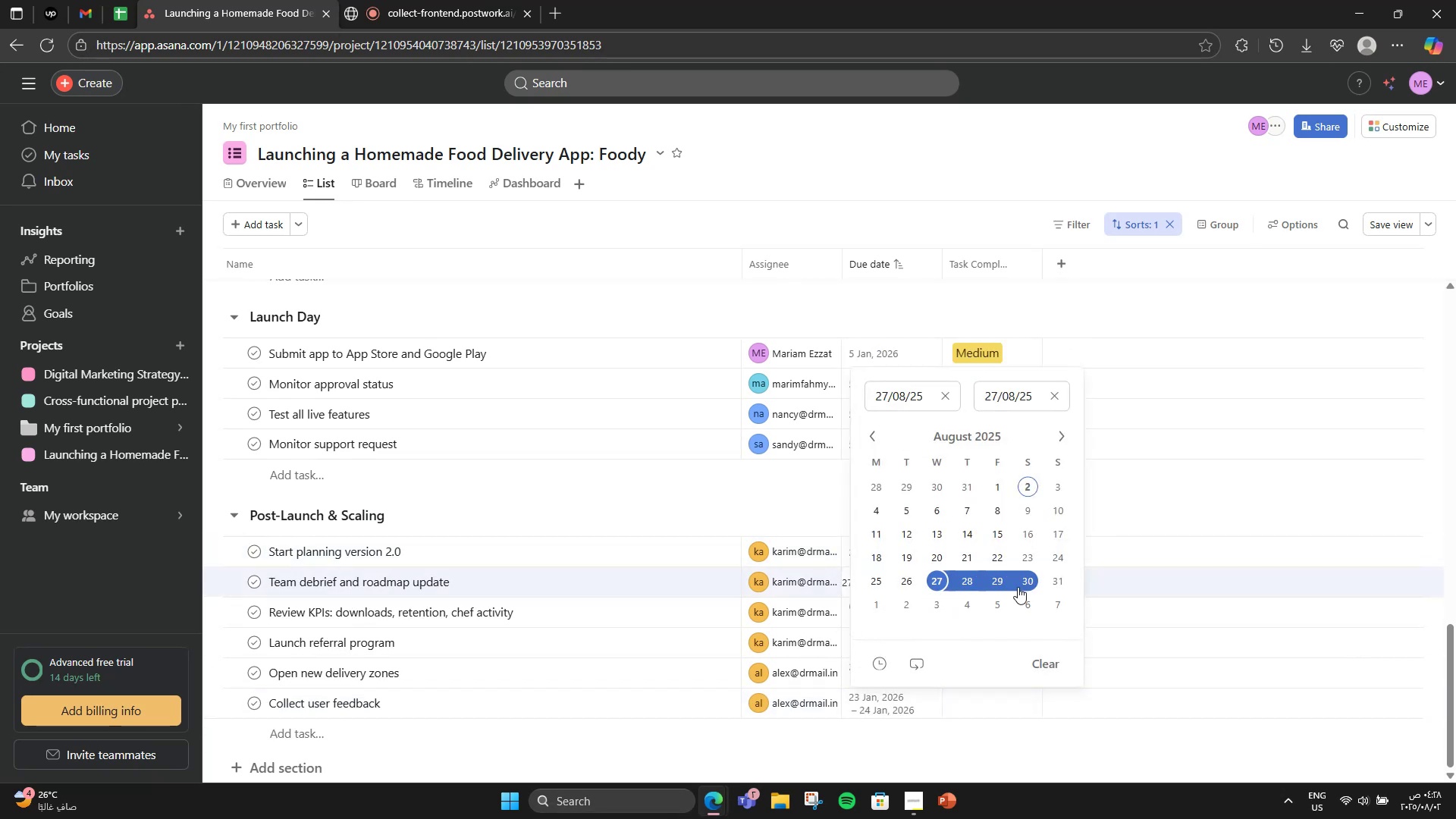 
left_click([1054, 583])
 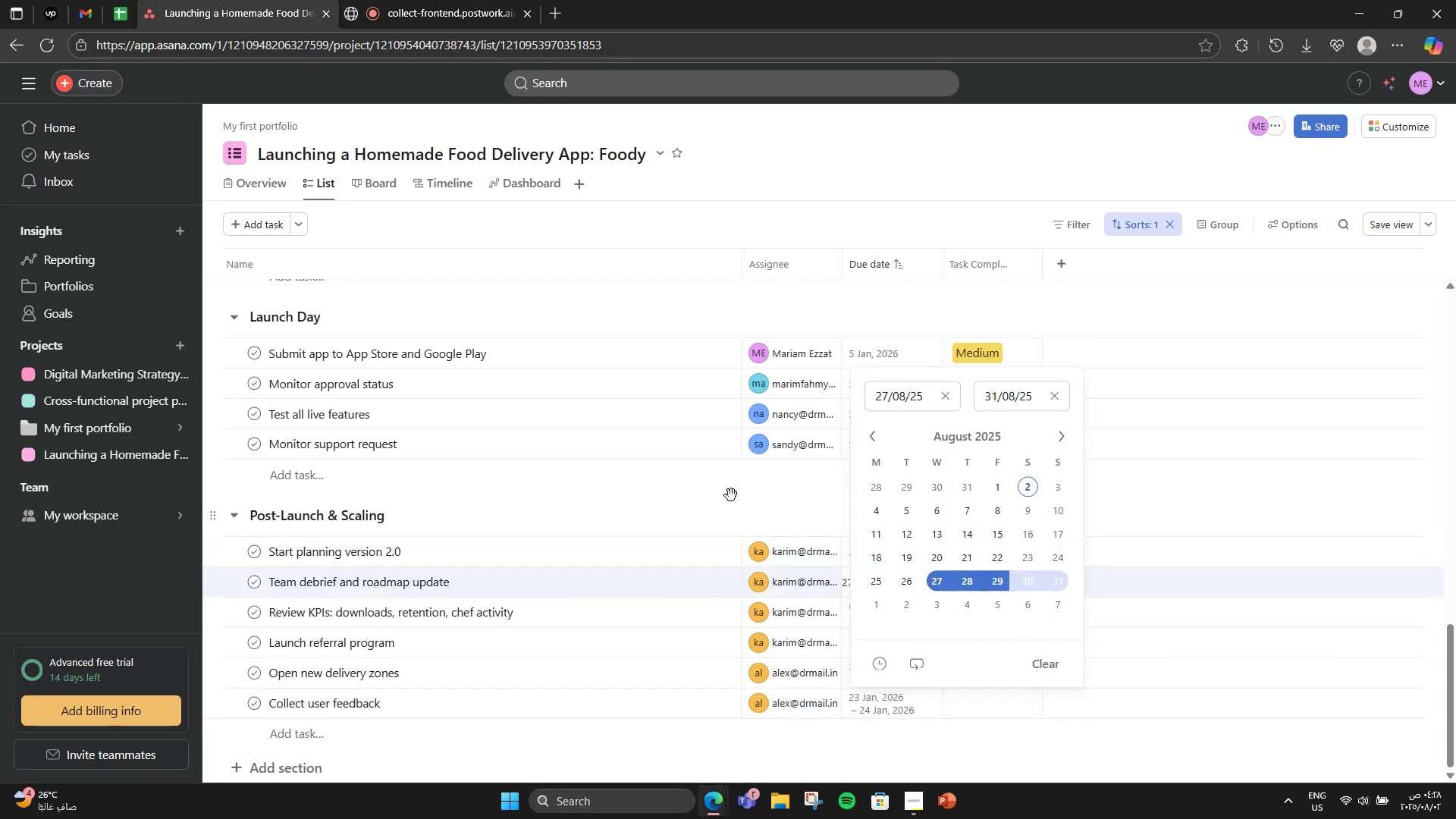 
left_click([731, 495])
 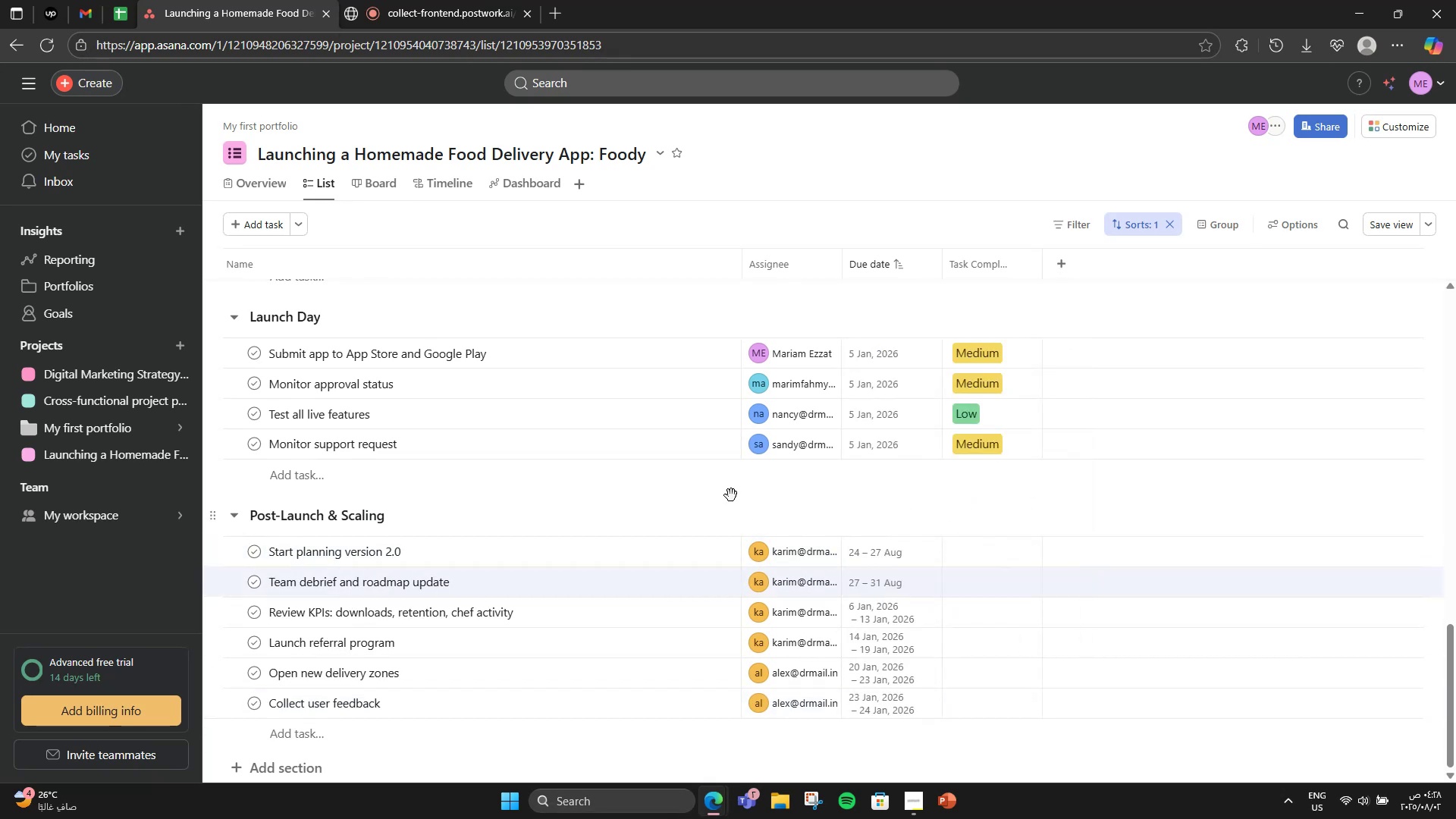 
scroll: coordinate [731, 495], scroll_direction: down, amount: 4.0
 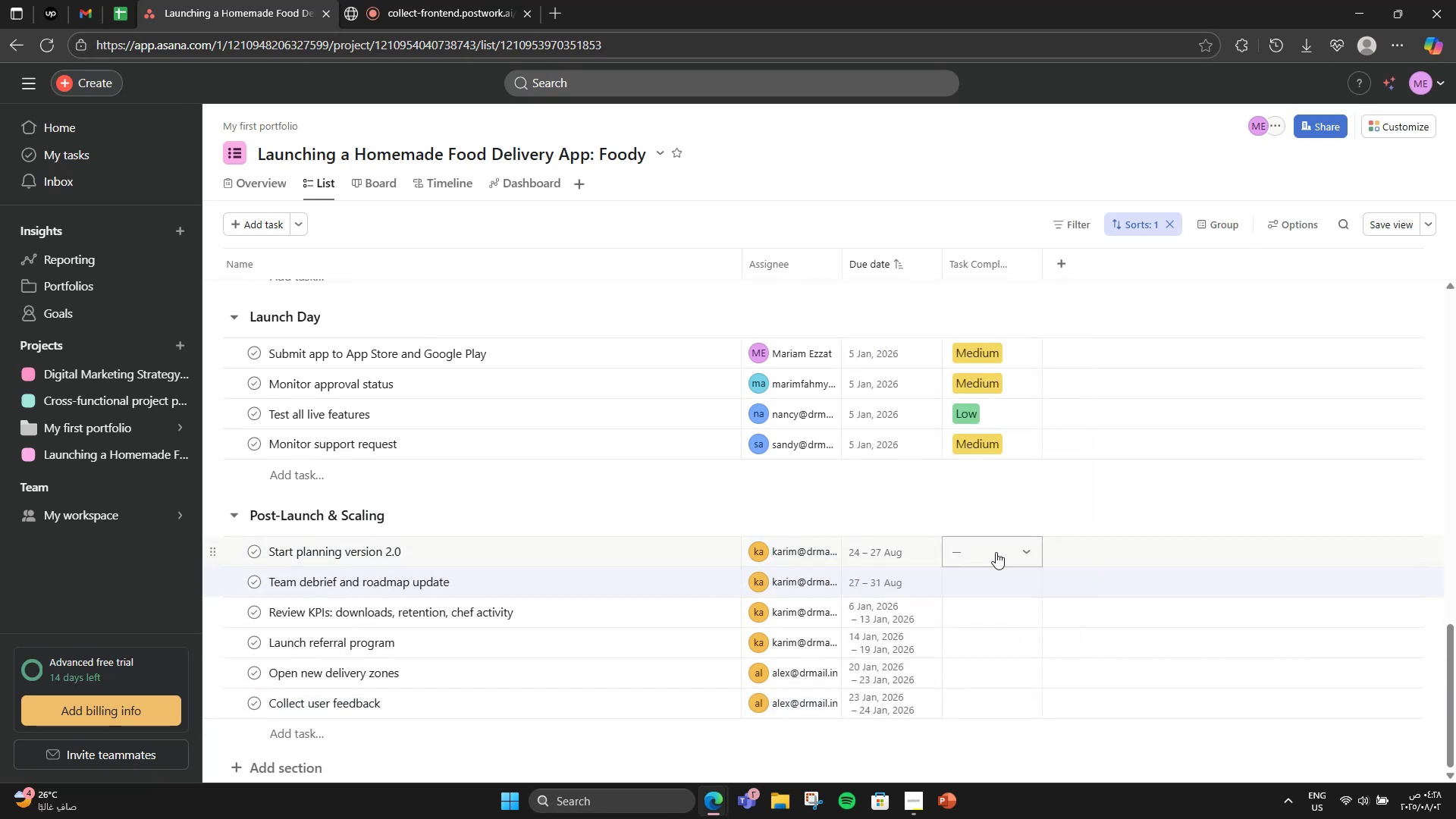 
left_click([1012, 549])
 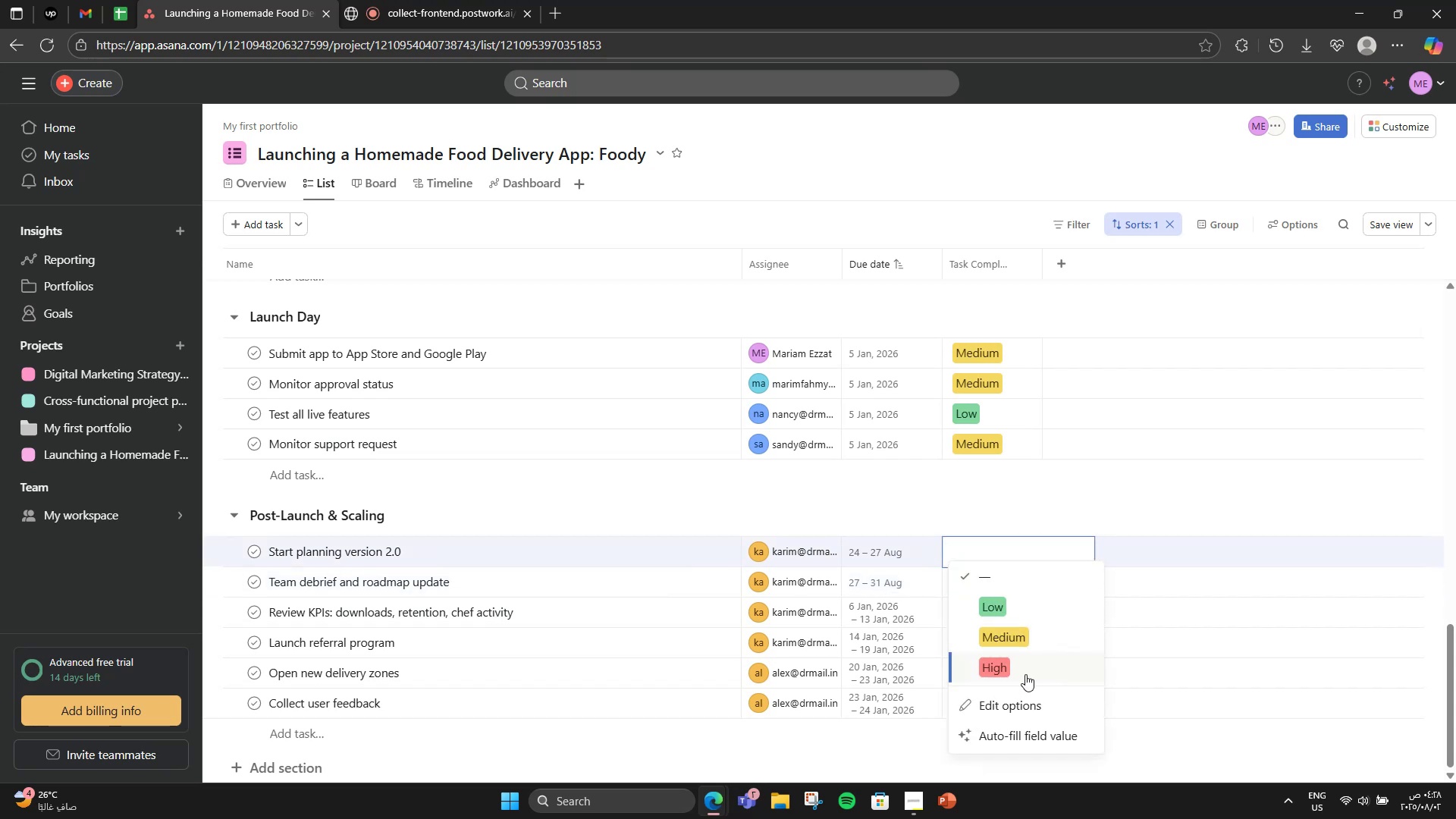 
left_click([1031, 655])
 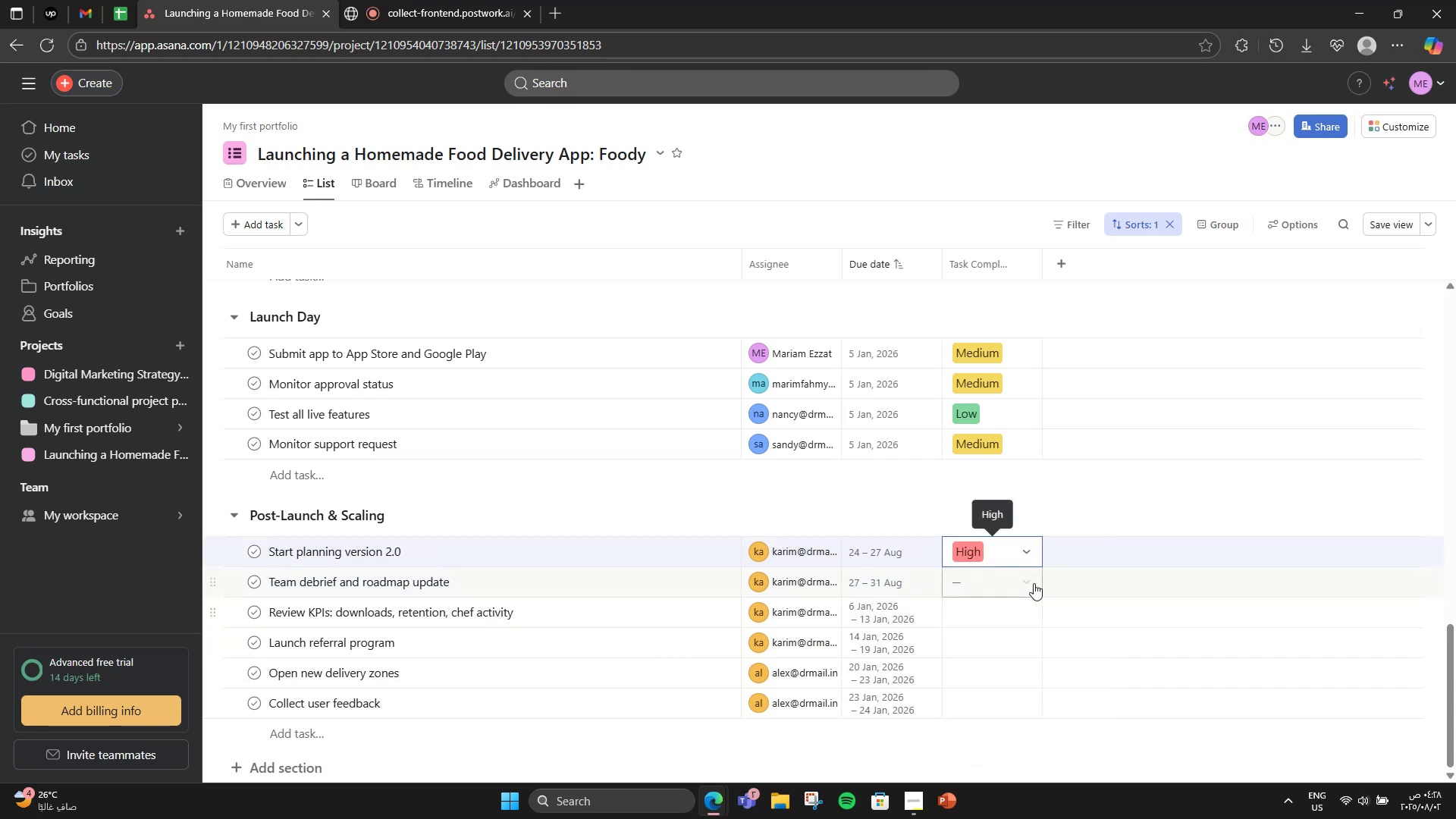 
left_click([1034, 583])
 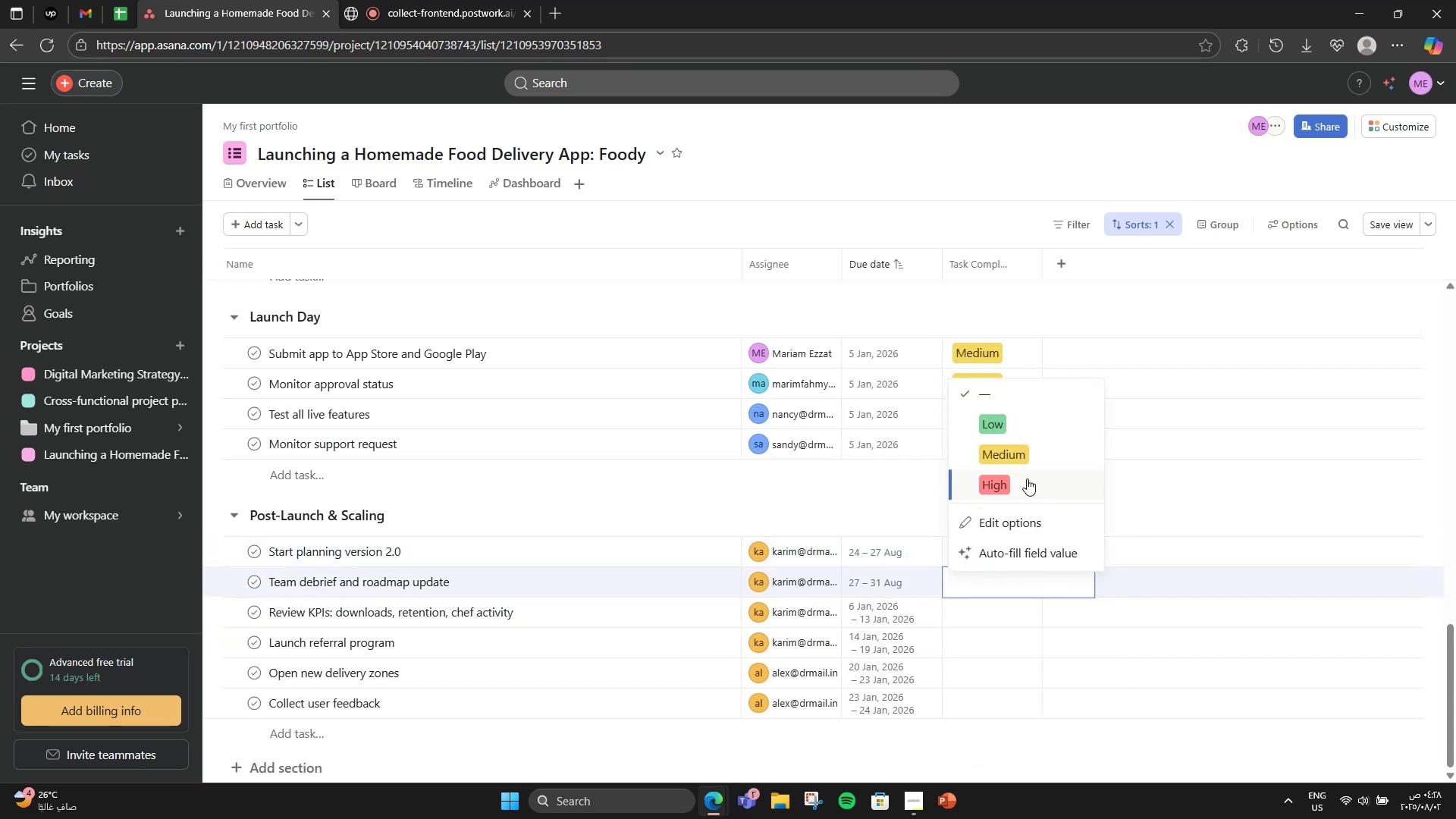 
left_click([1028, 461])
 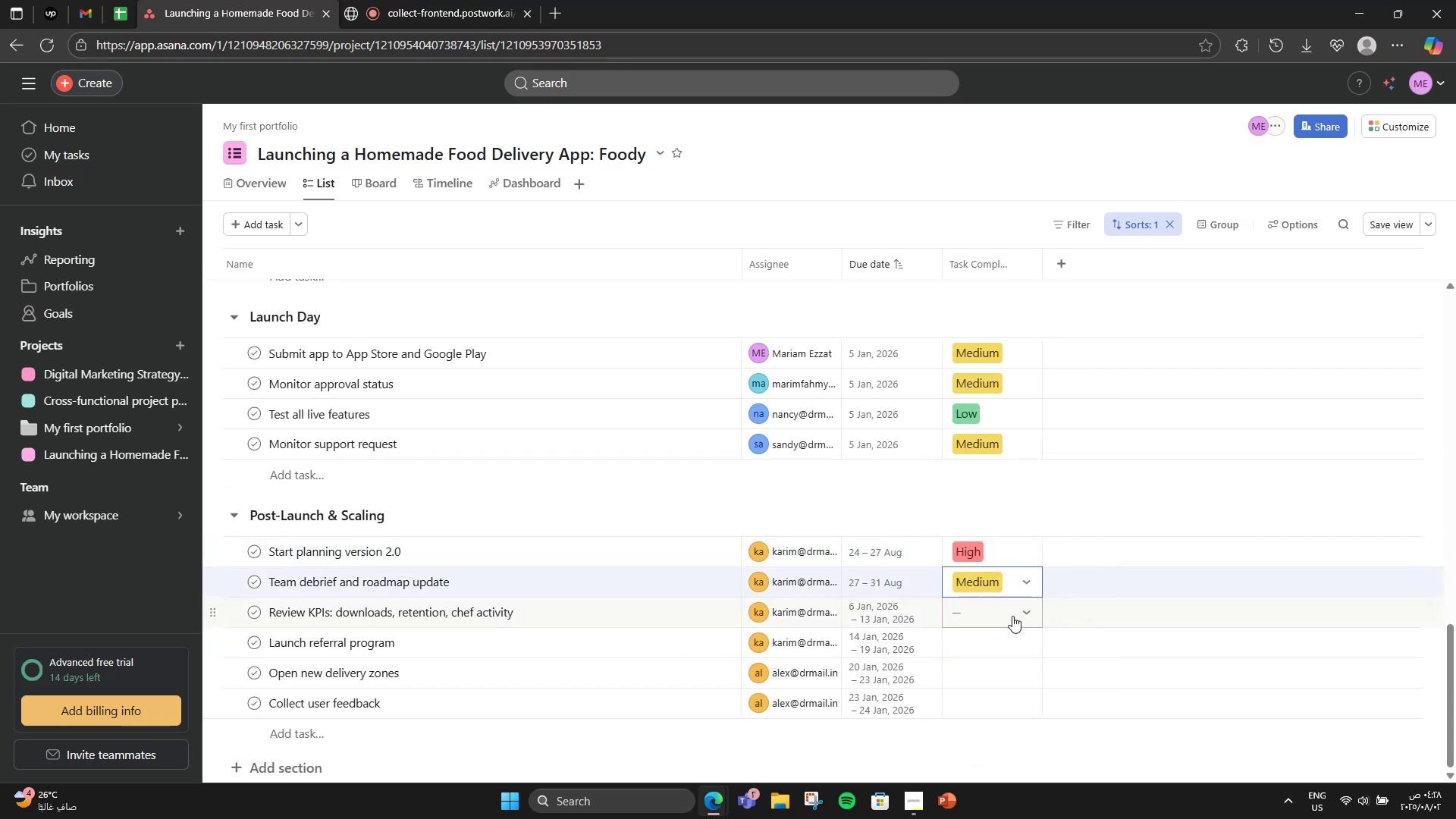 
left_click([1012, 616])
 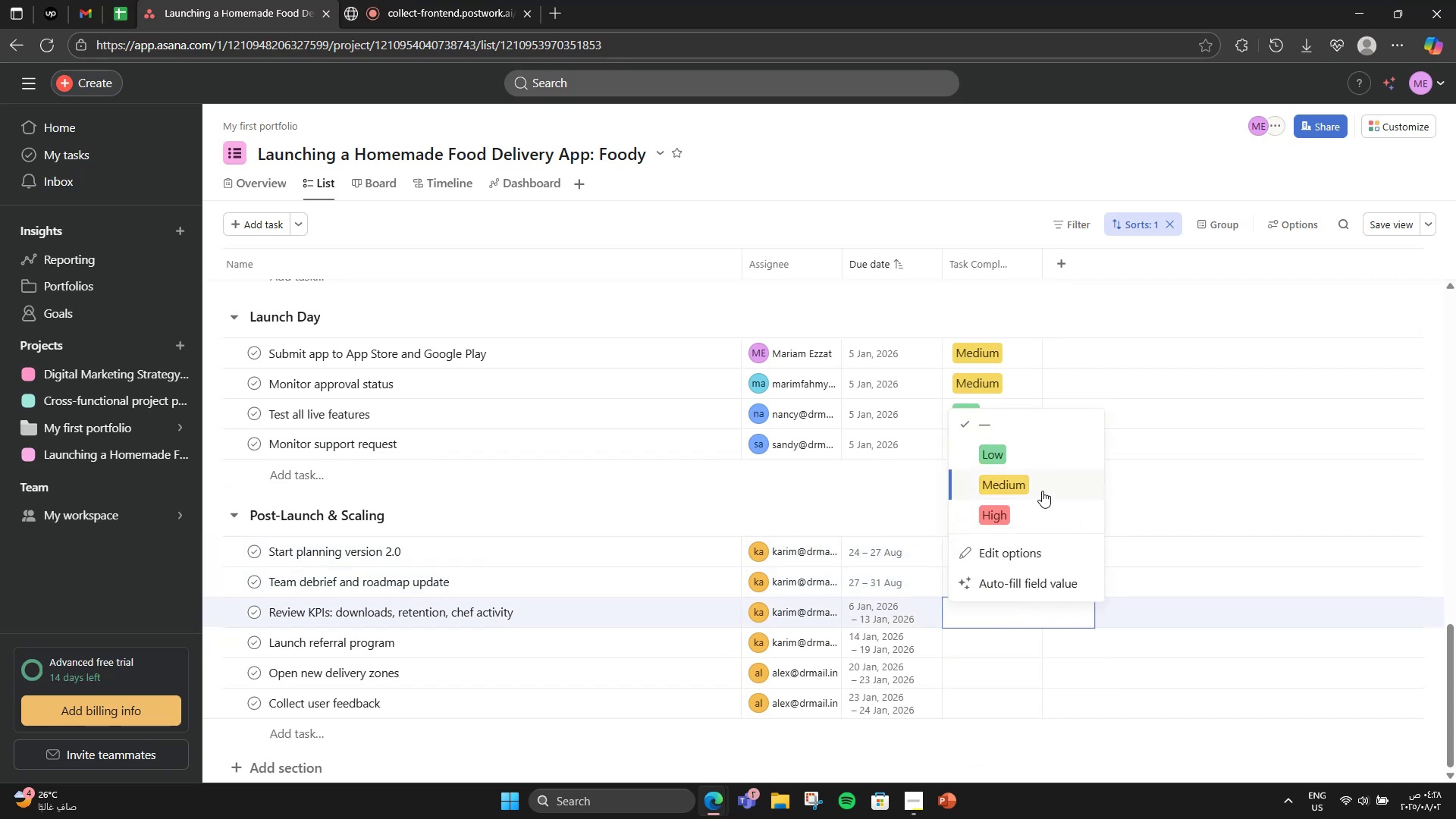 
left_click([1040, 516])
 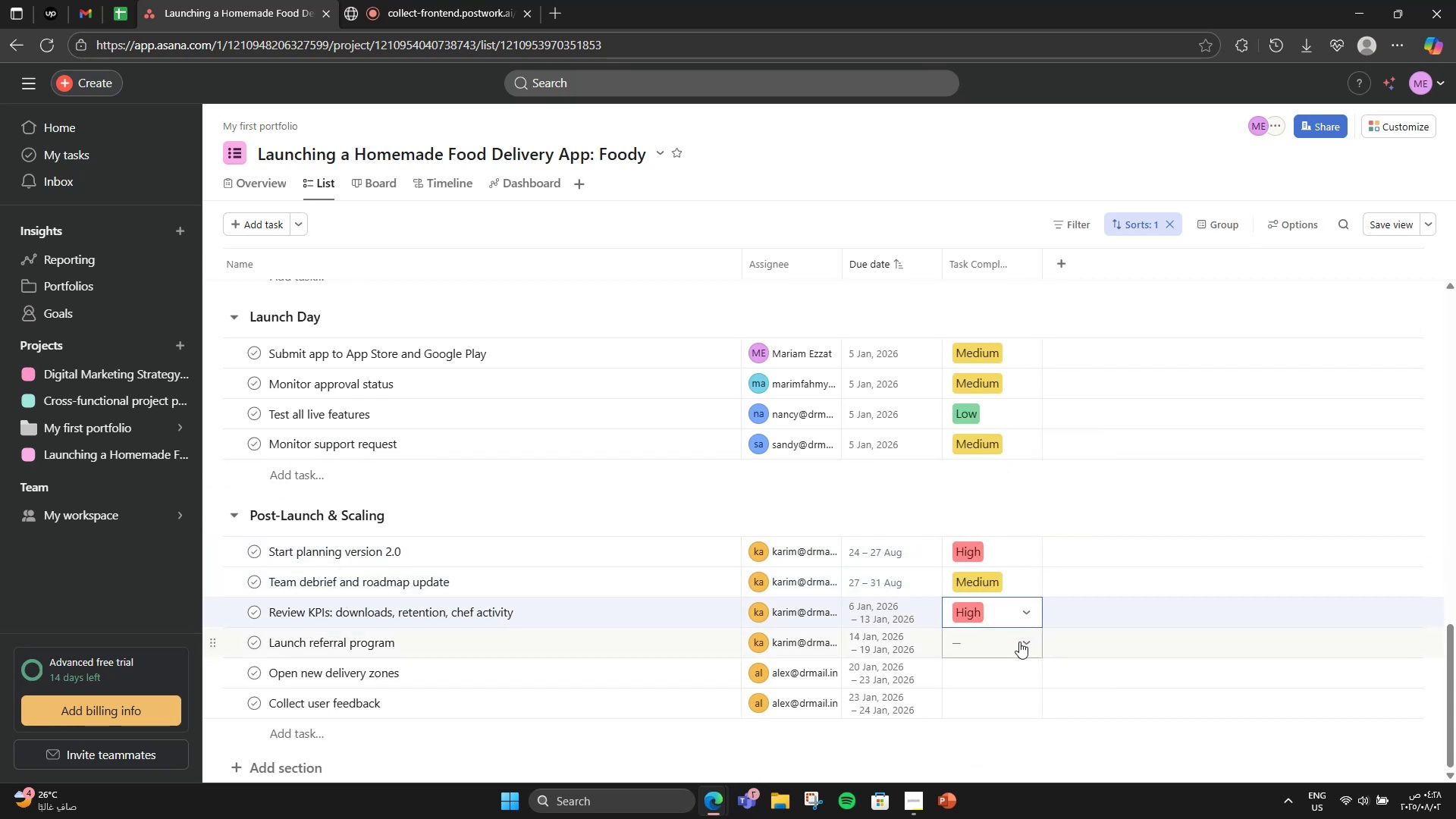 
left_click([1019, 642])
 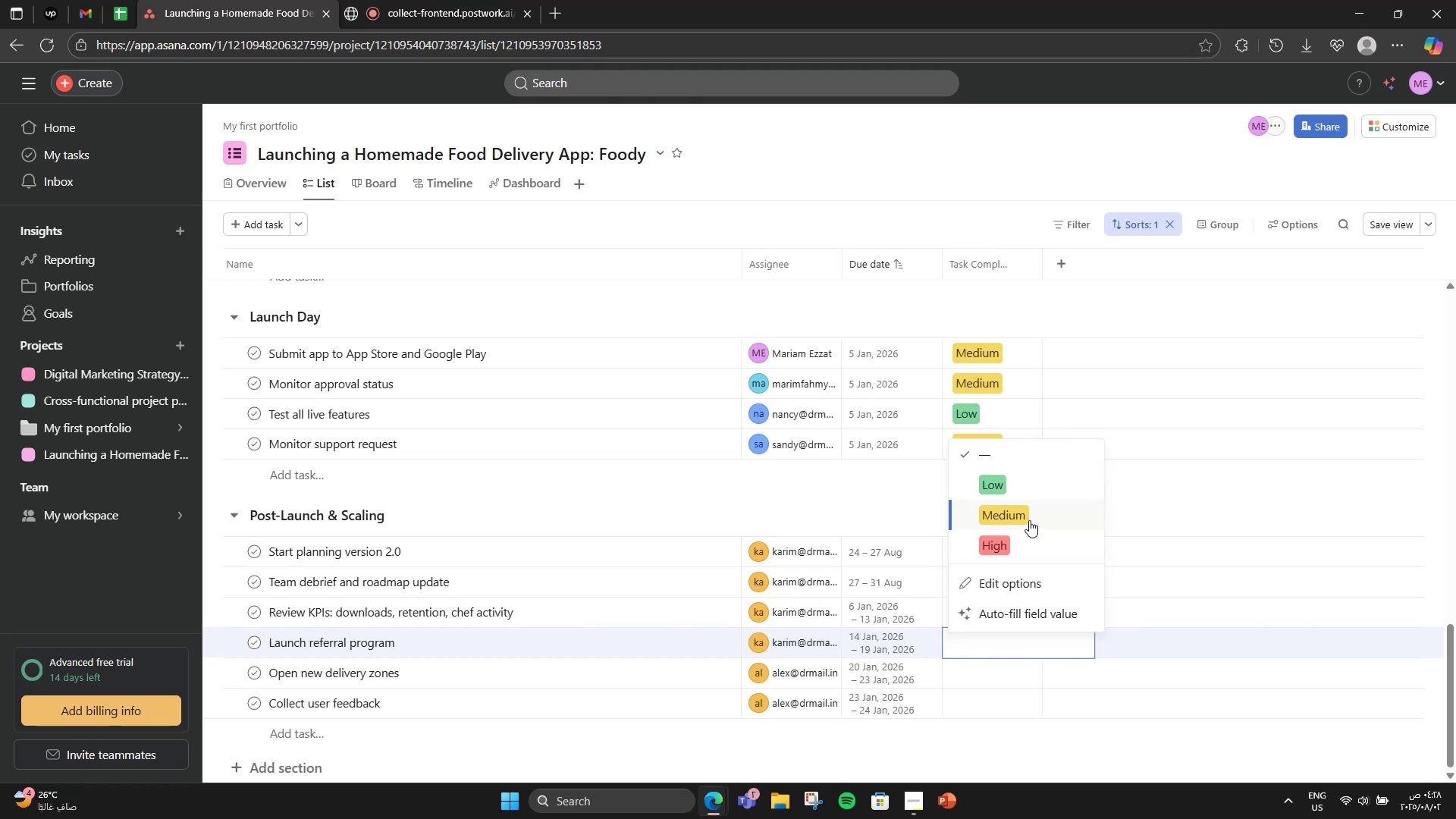 
left_click([1029, 520])
 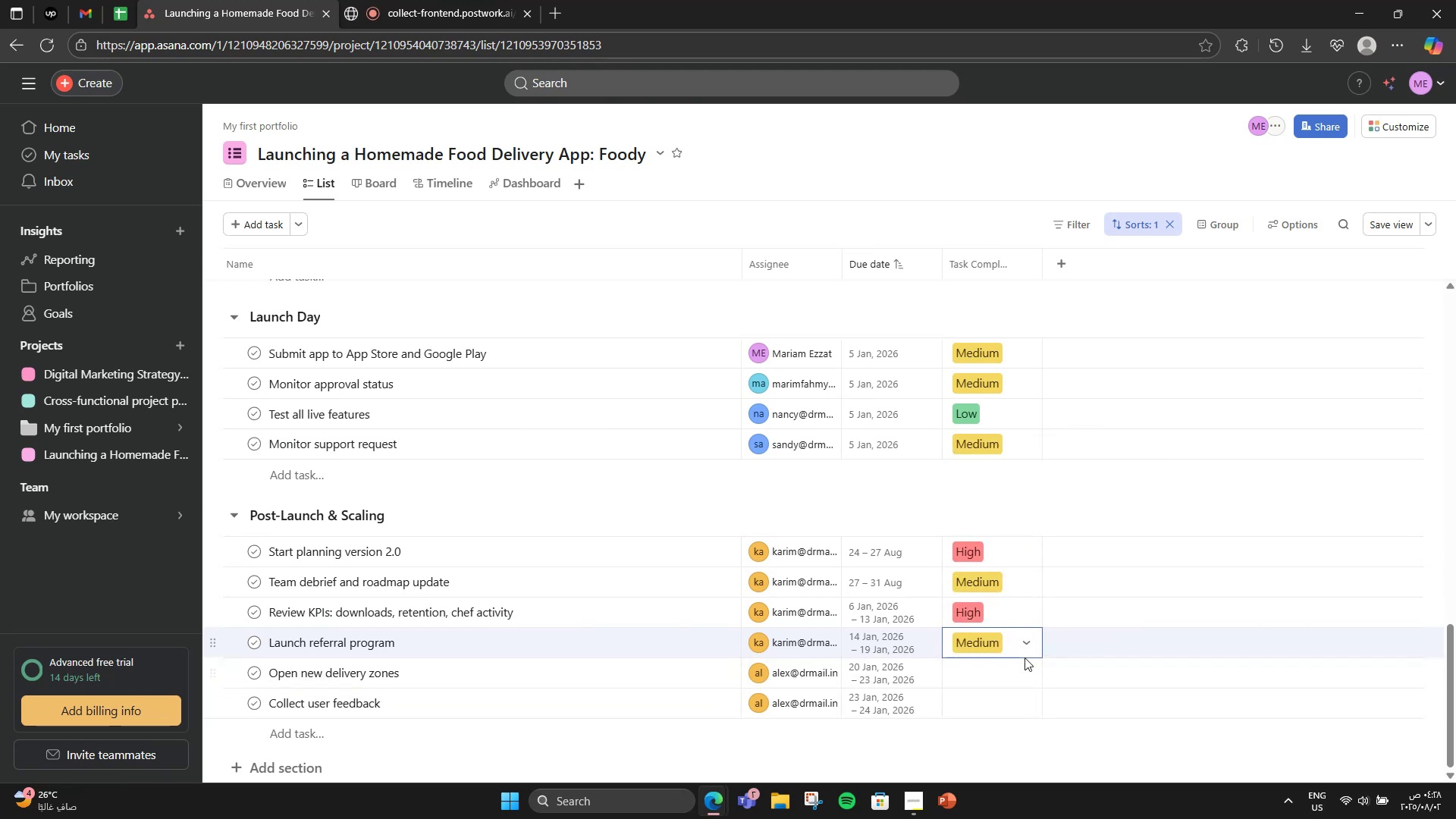 
double_click([1023, 670])
 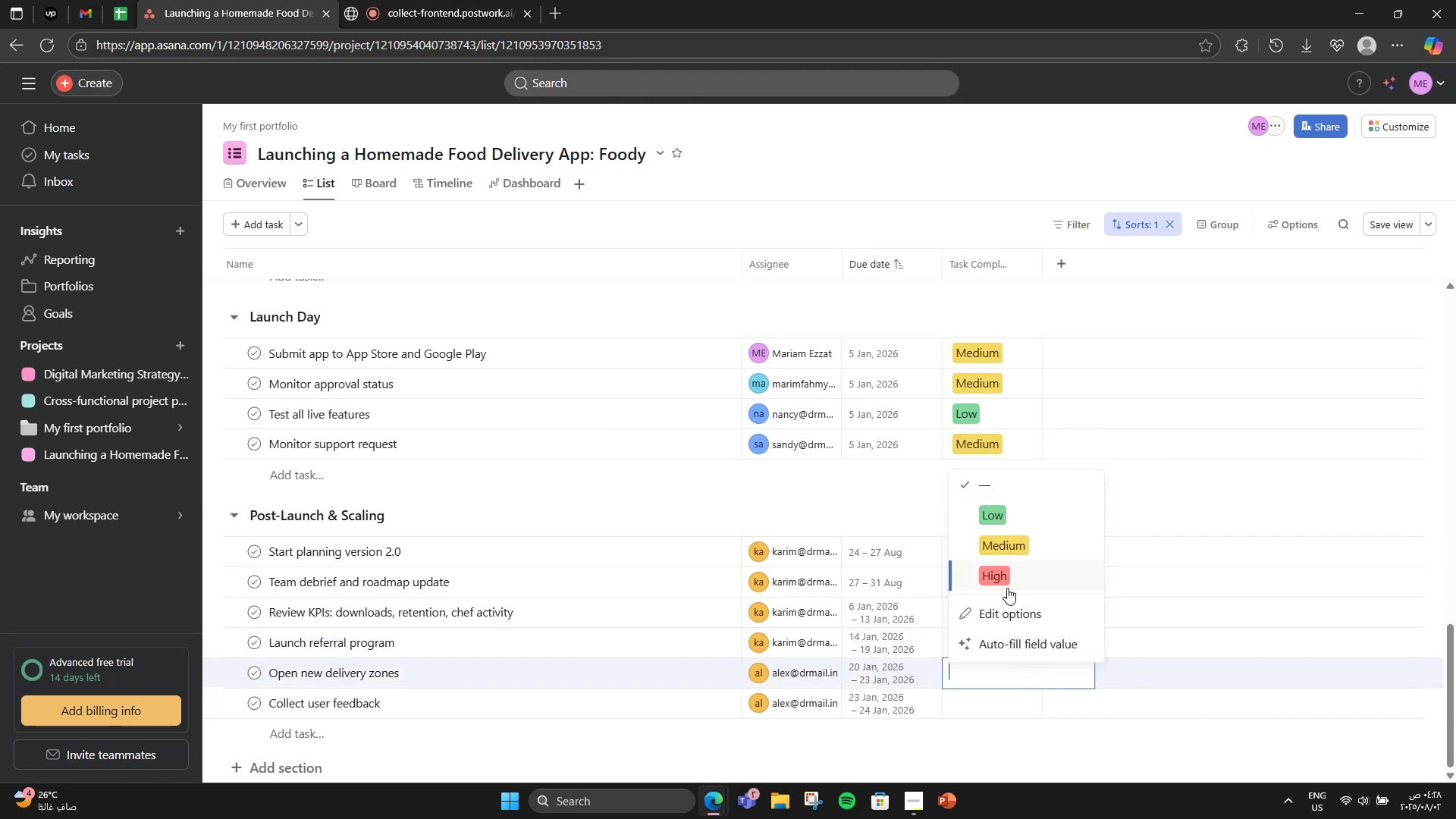 
left_click([1006, 584])
 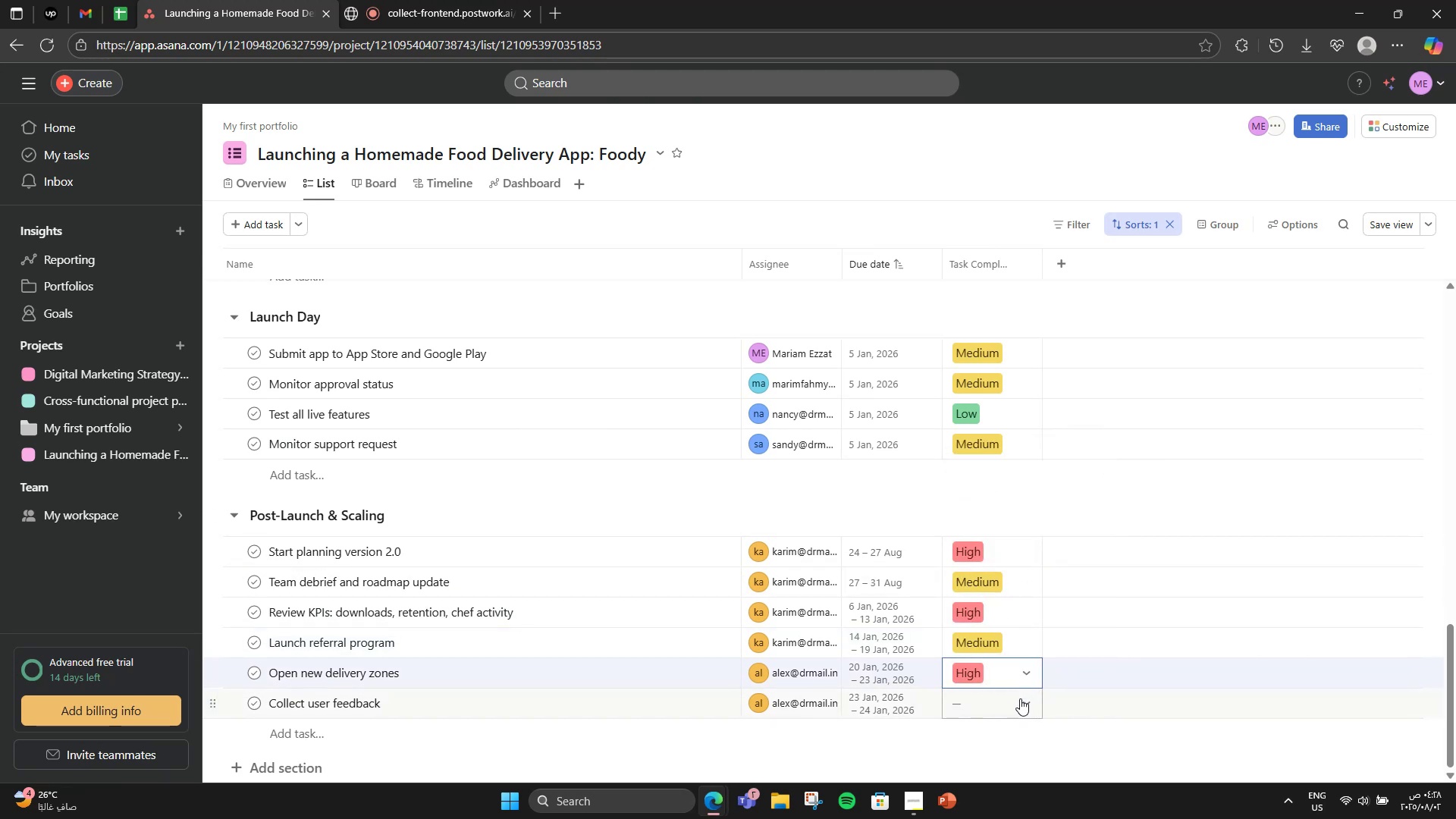 
left_click([1018, 698])
 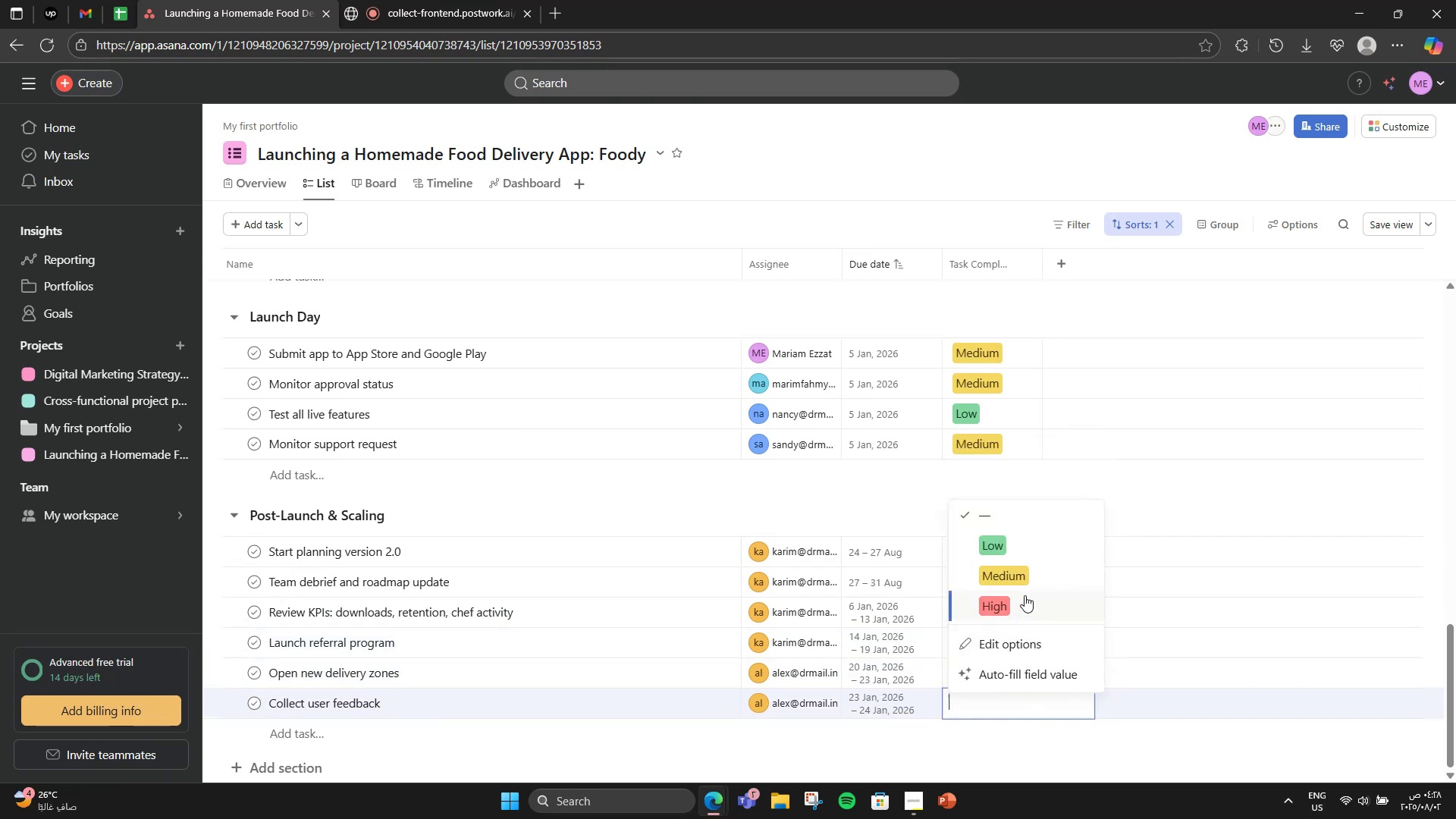 
left_click([1002, 548])
 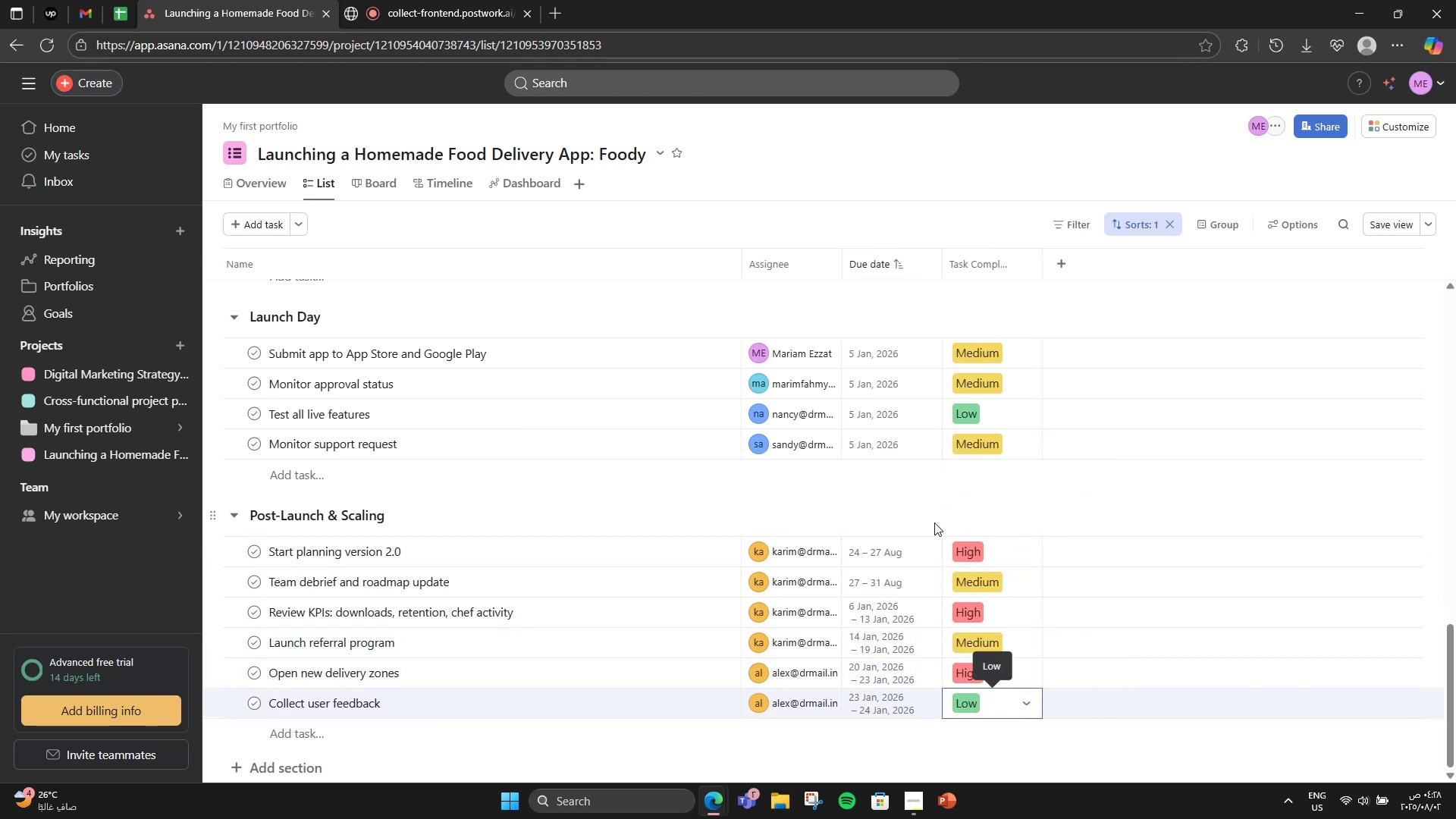 
left_click([933, 513])
 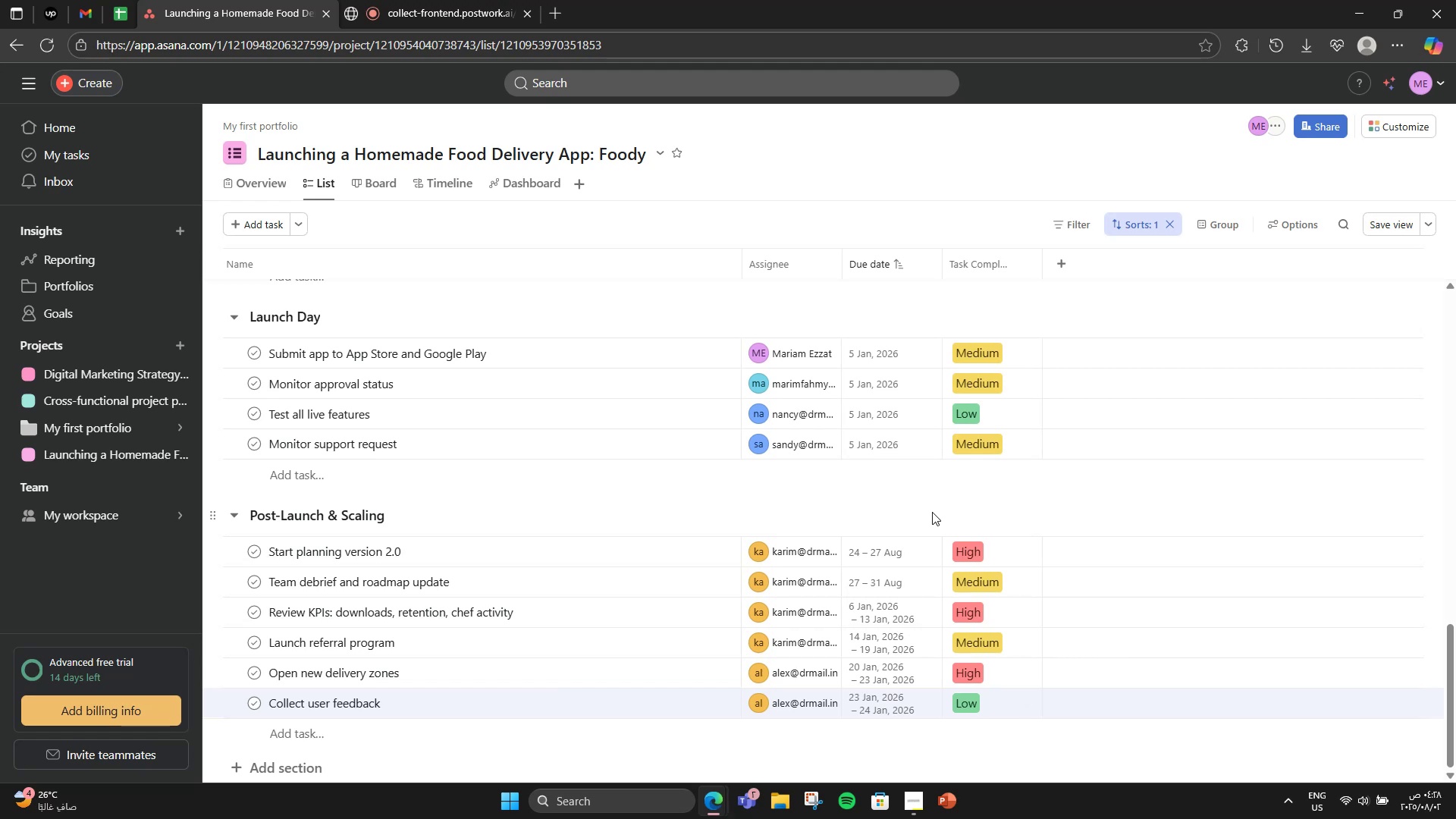 
scroll: coordinate [878, 513], scroll_direction: up, amount: 22.0
 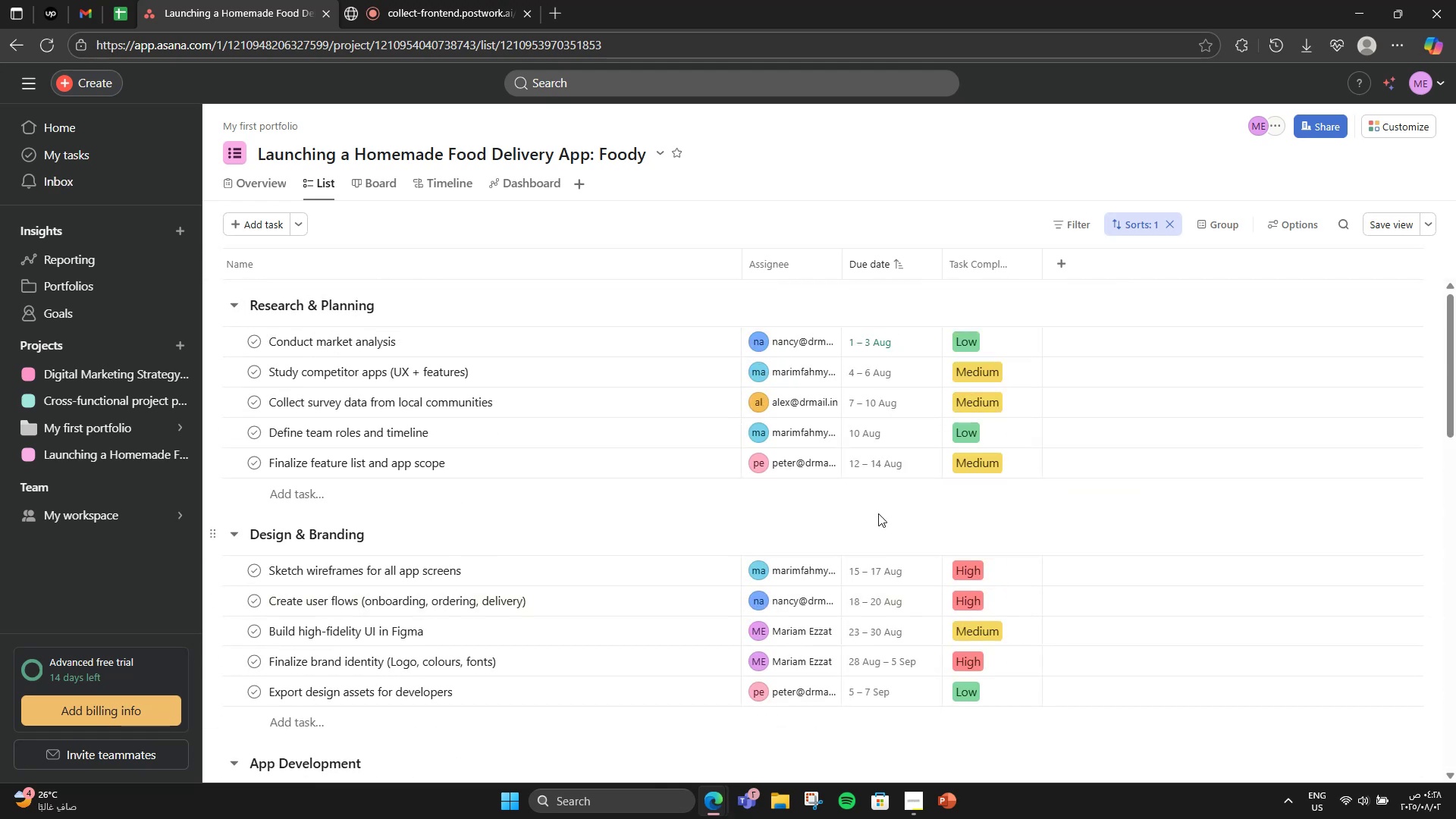 
mouse_move([979, 418])
 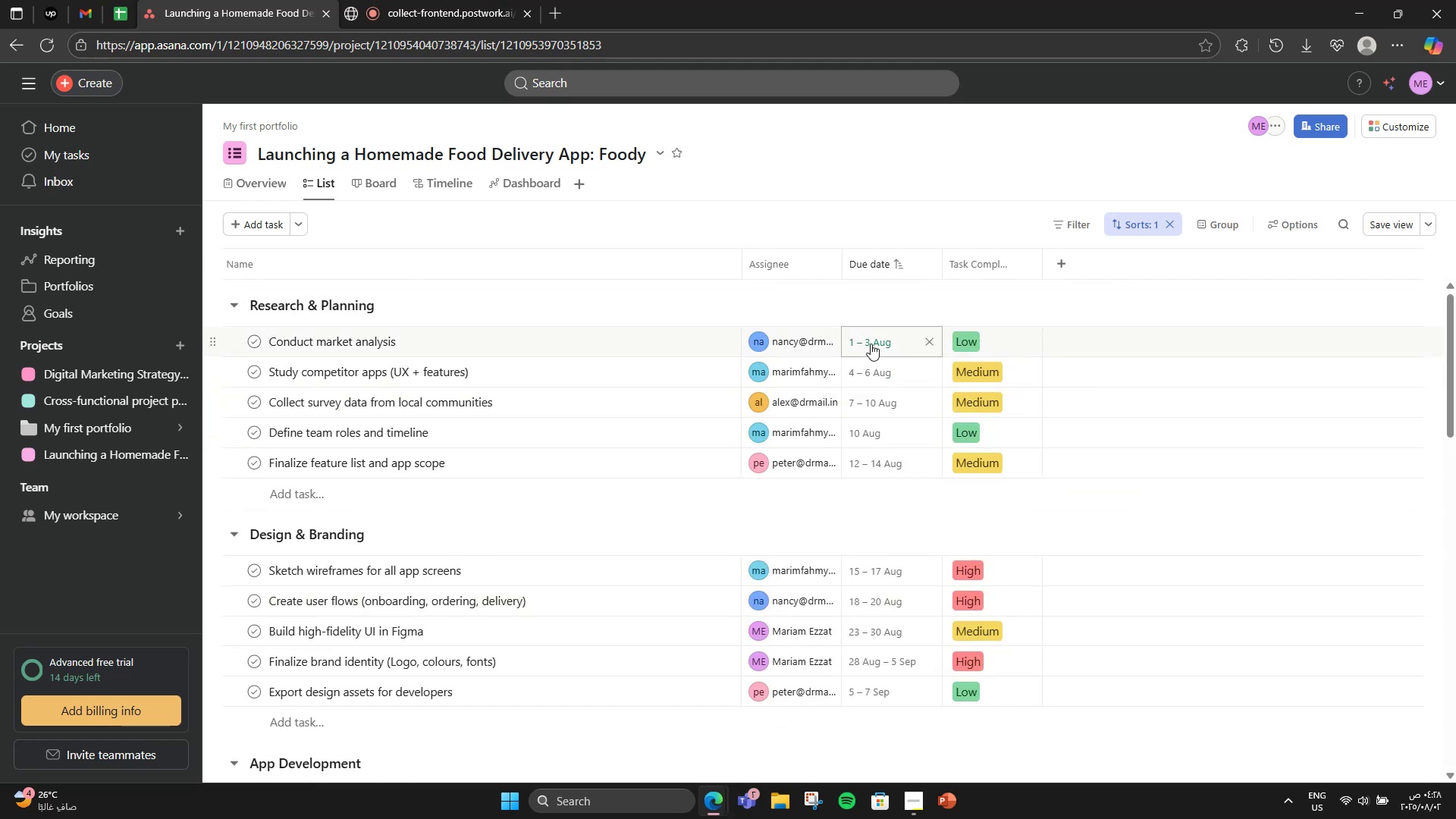 
scroll: coordinate [598, 447], scroll_direction: down, amount: 15.0
 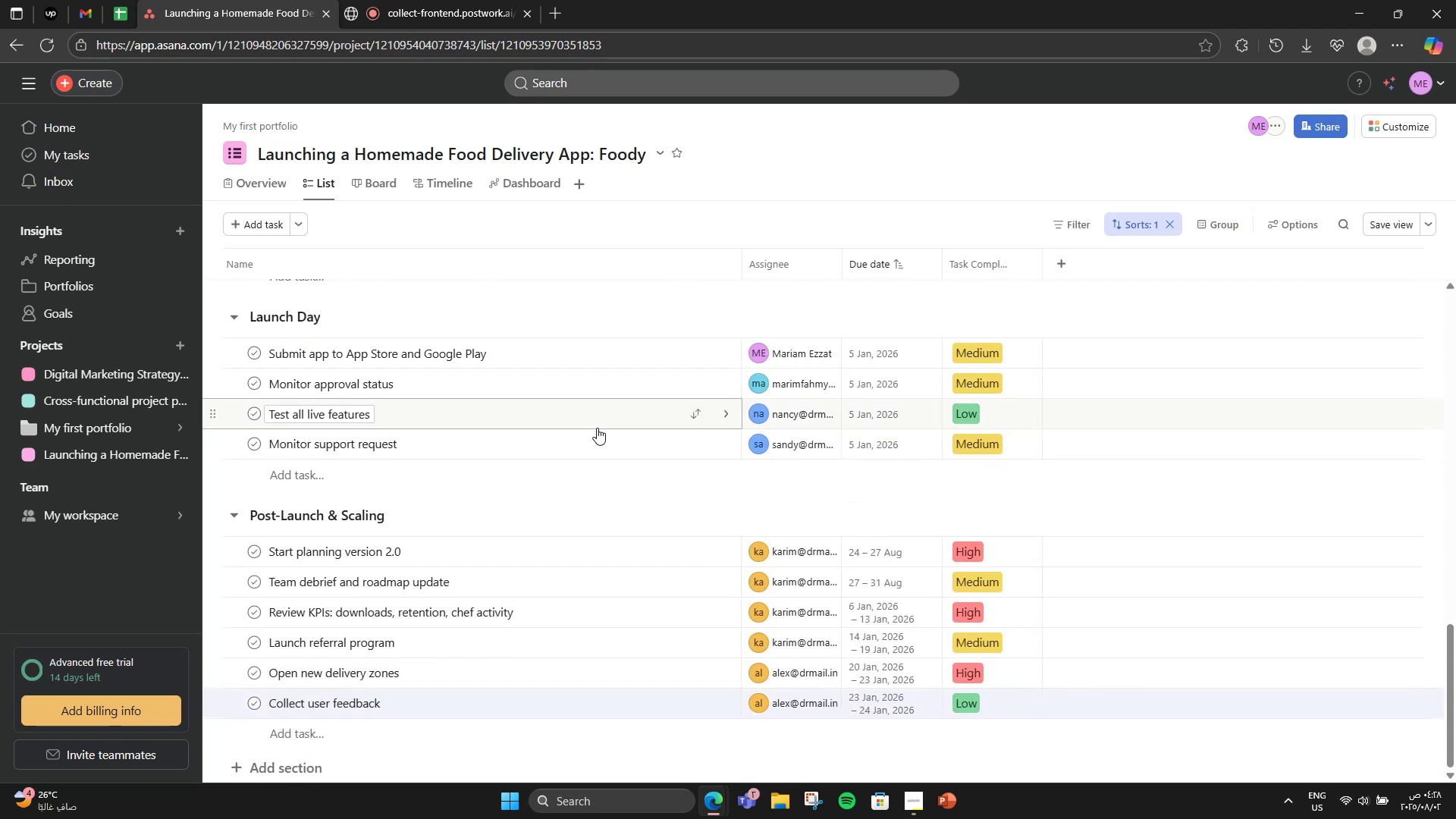 
scroll: coordinate [635, 432], scroll_direction: up, amount: 19.0
 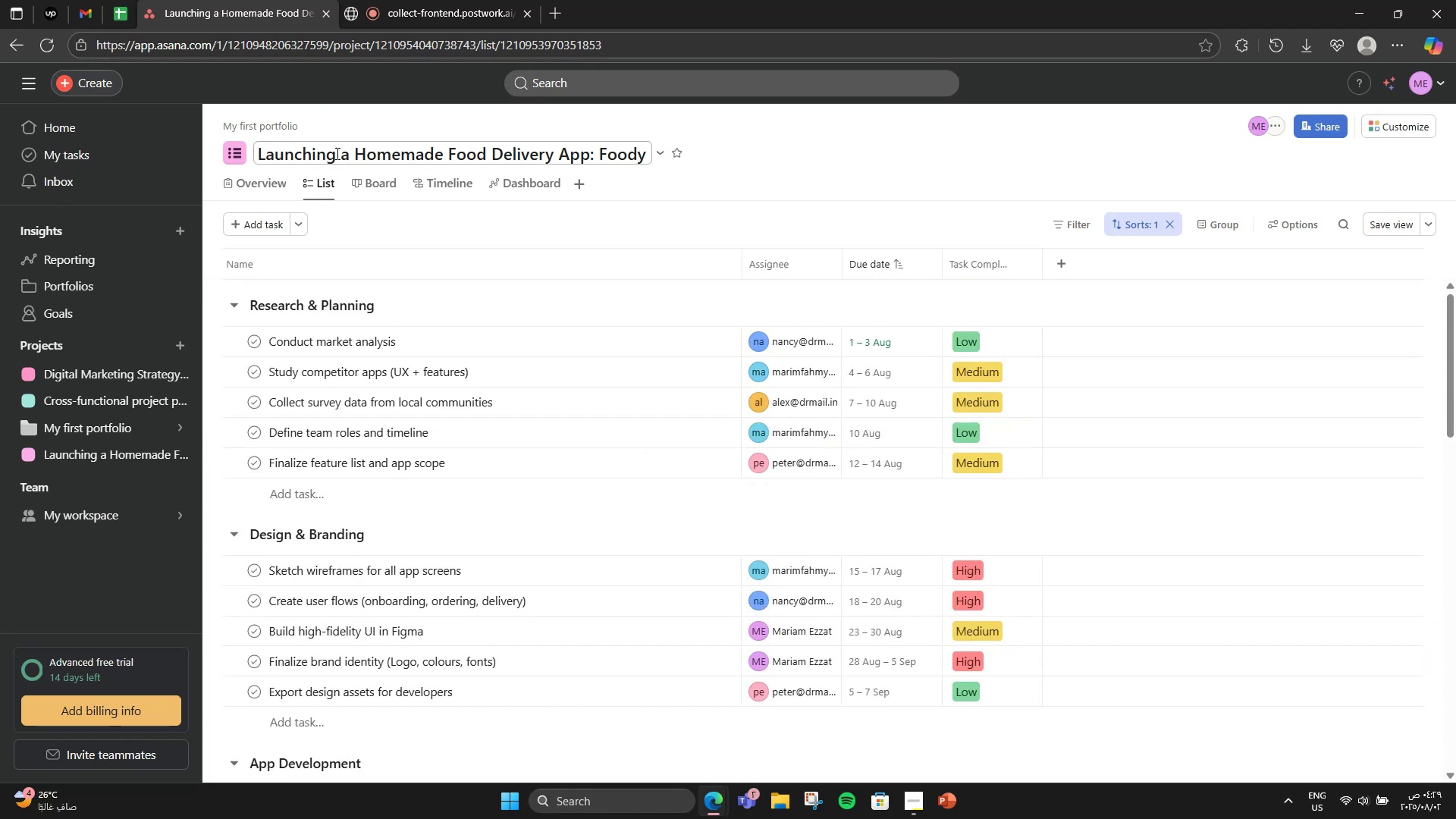 
left_click([379, 182])
 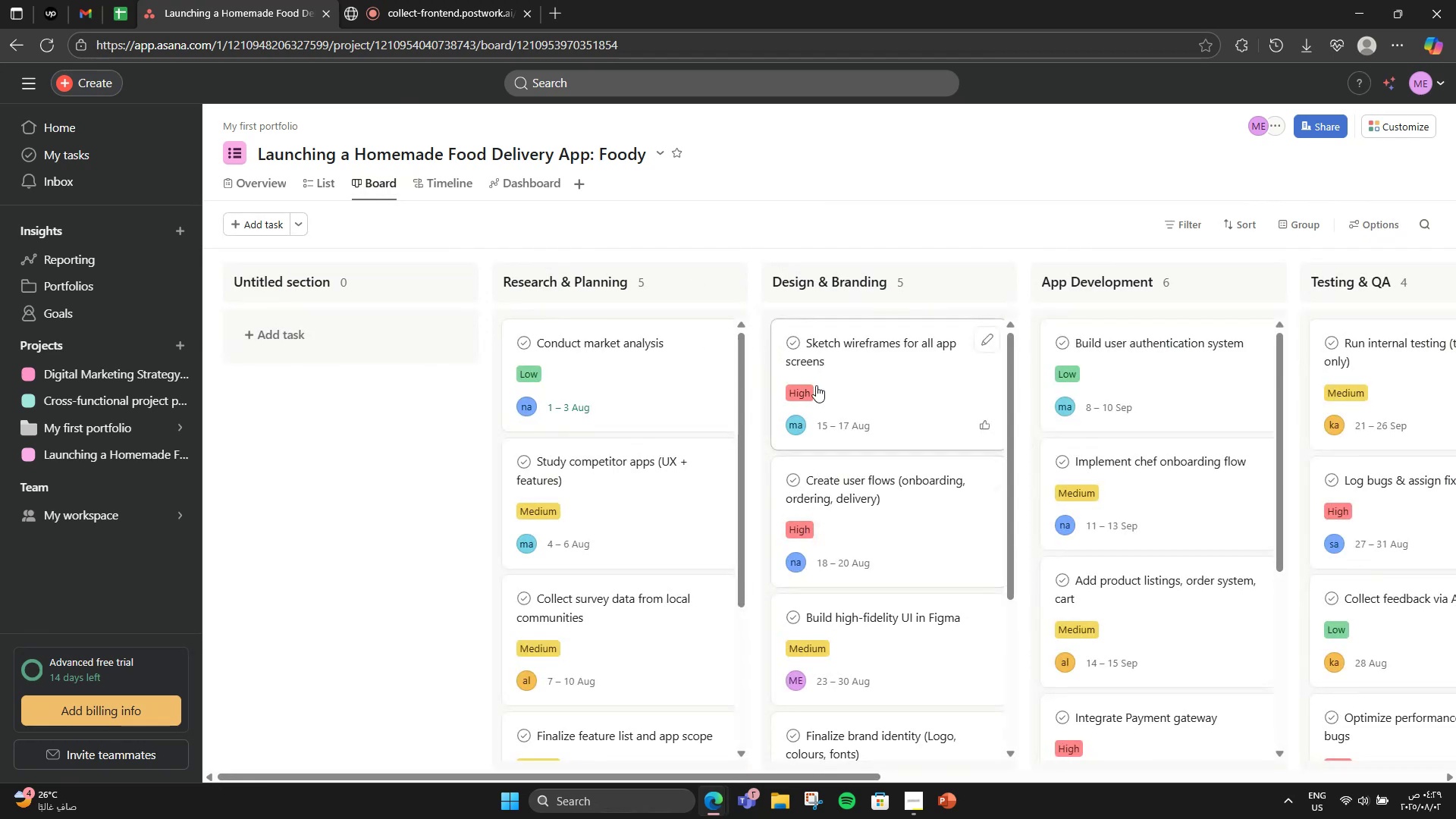 
scroll: coordinate [681, 392], scroll_direction: down, amount: 3.0
 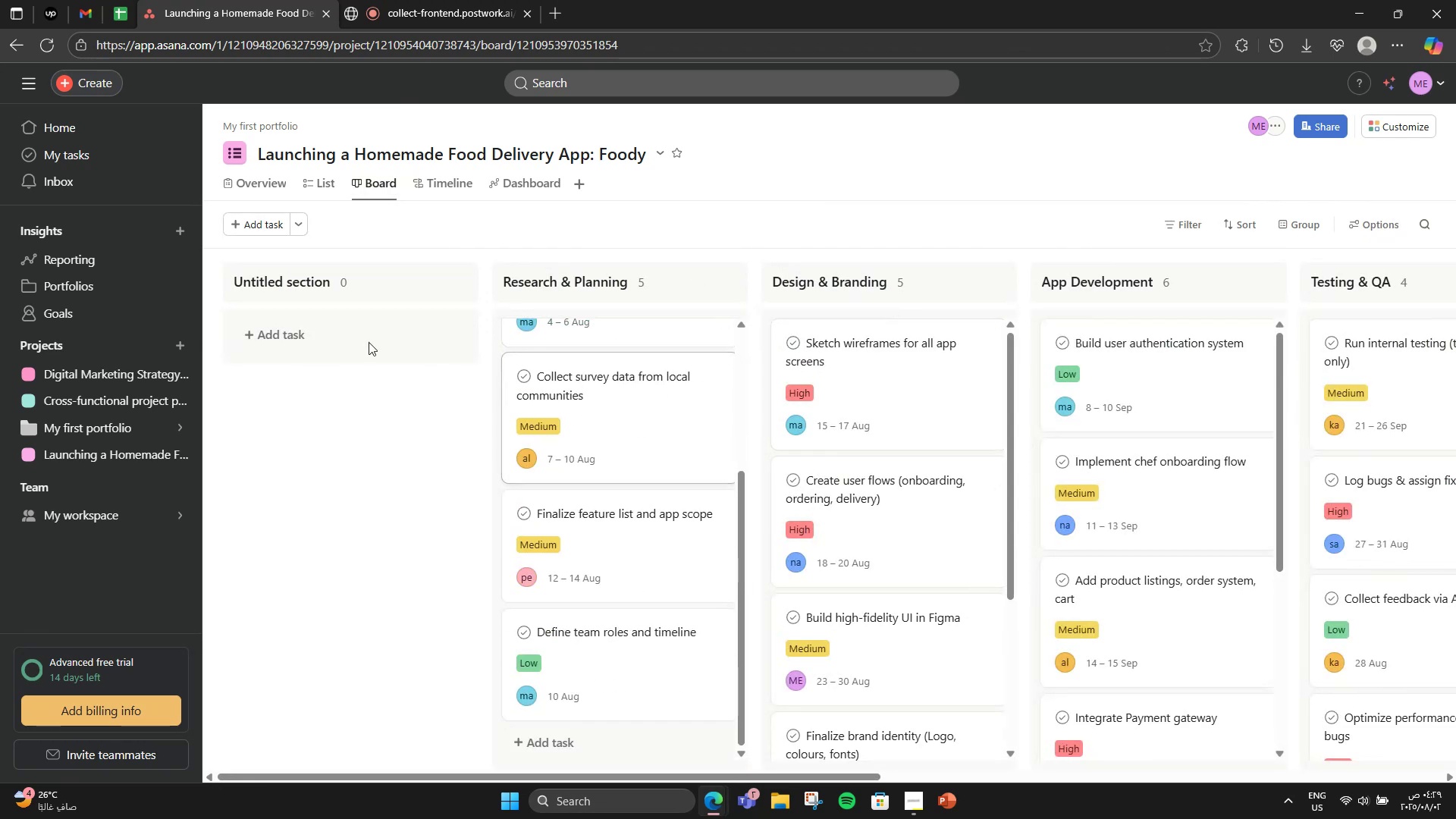 
left_click([436, 187])
 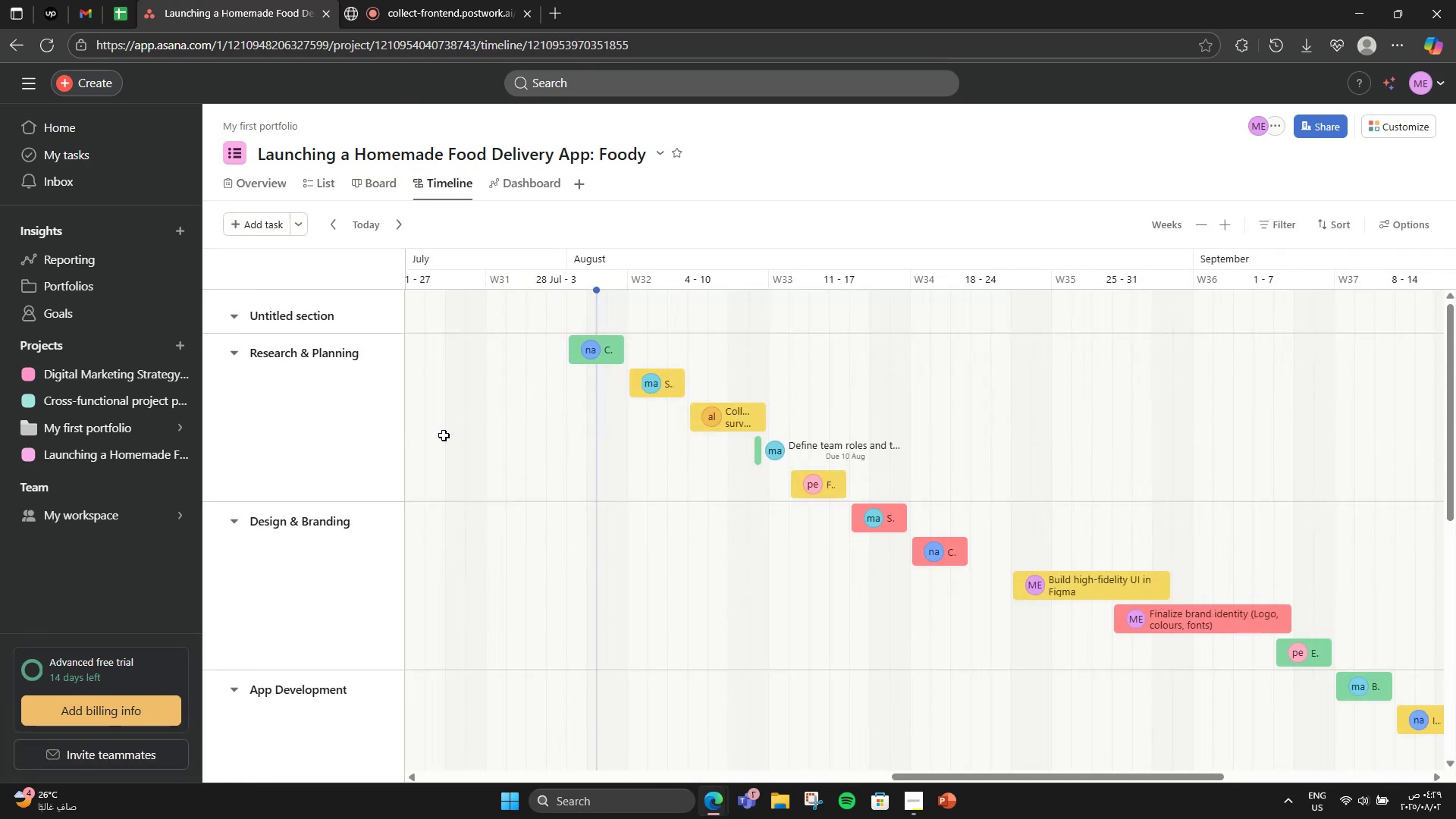 
wait(8.93)
 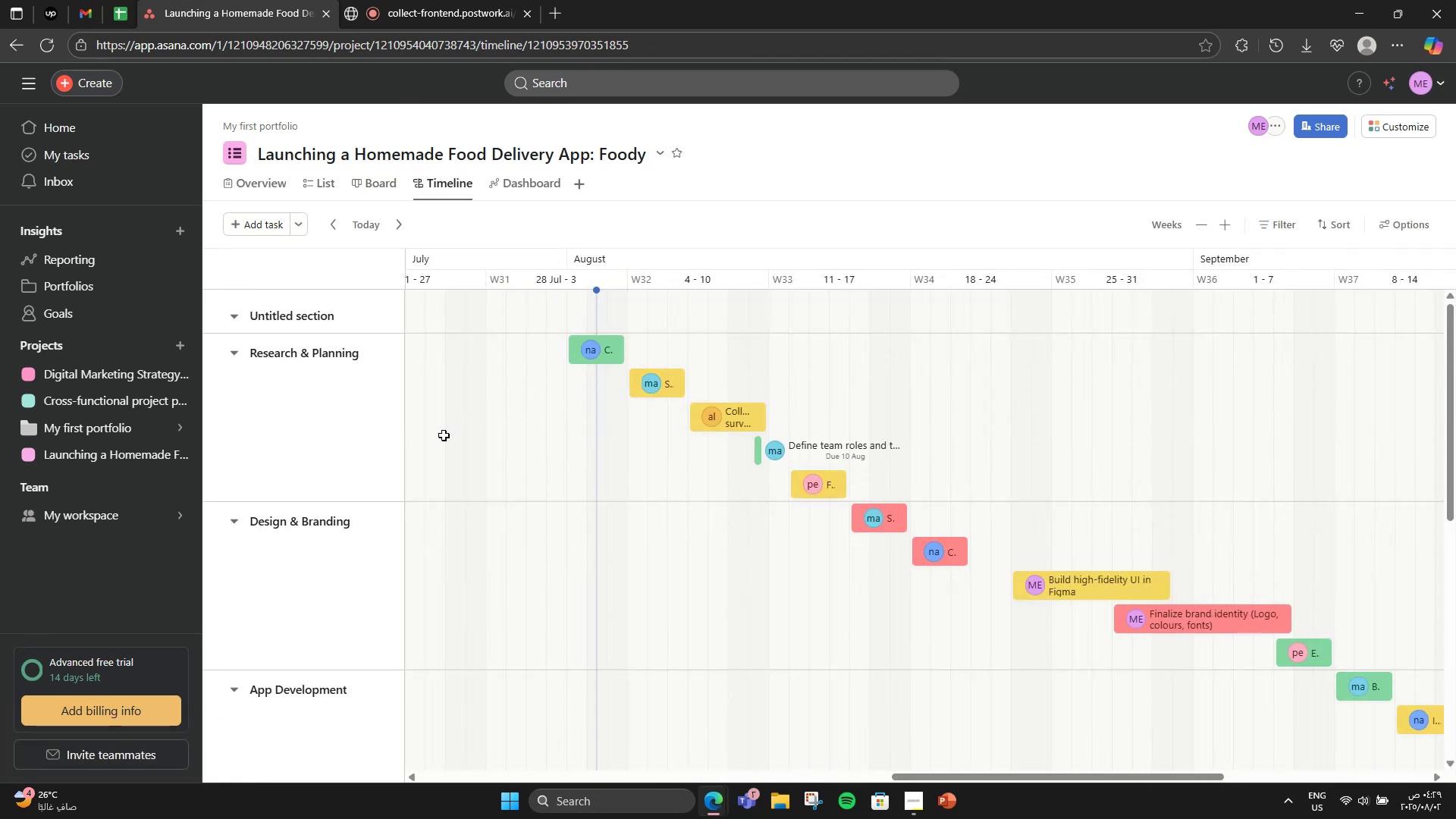 
left_click_drag(start_coordinate=[974, 780], to_coordinate=[1455, 726])
 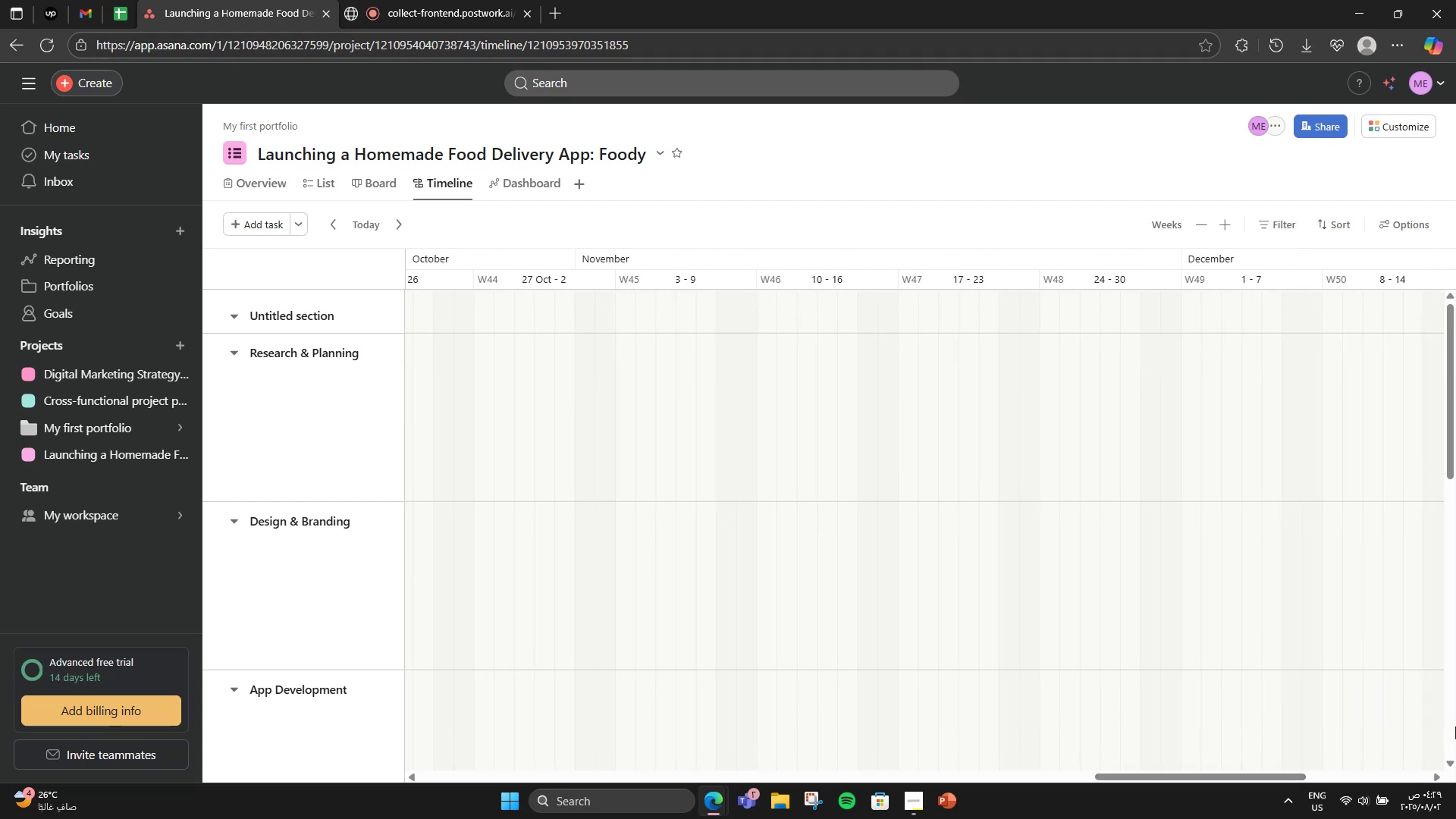 
left_click_drag(start_coordinate=[1455, 726], to_coordinate=[1371, 729])
 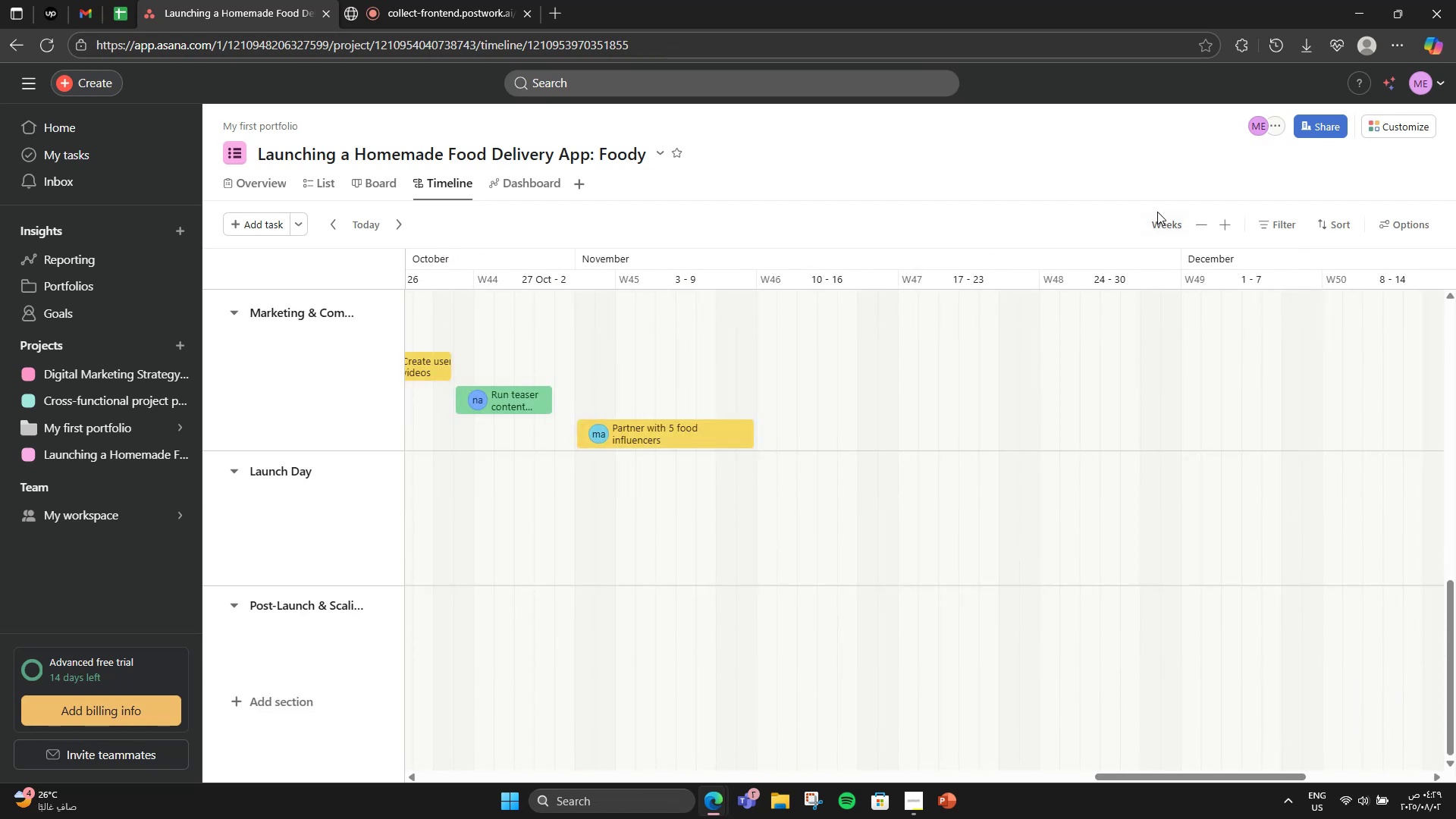 
left_click([1210, 220])
 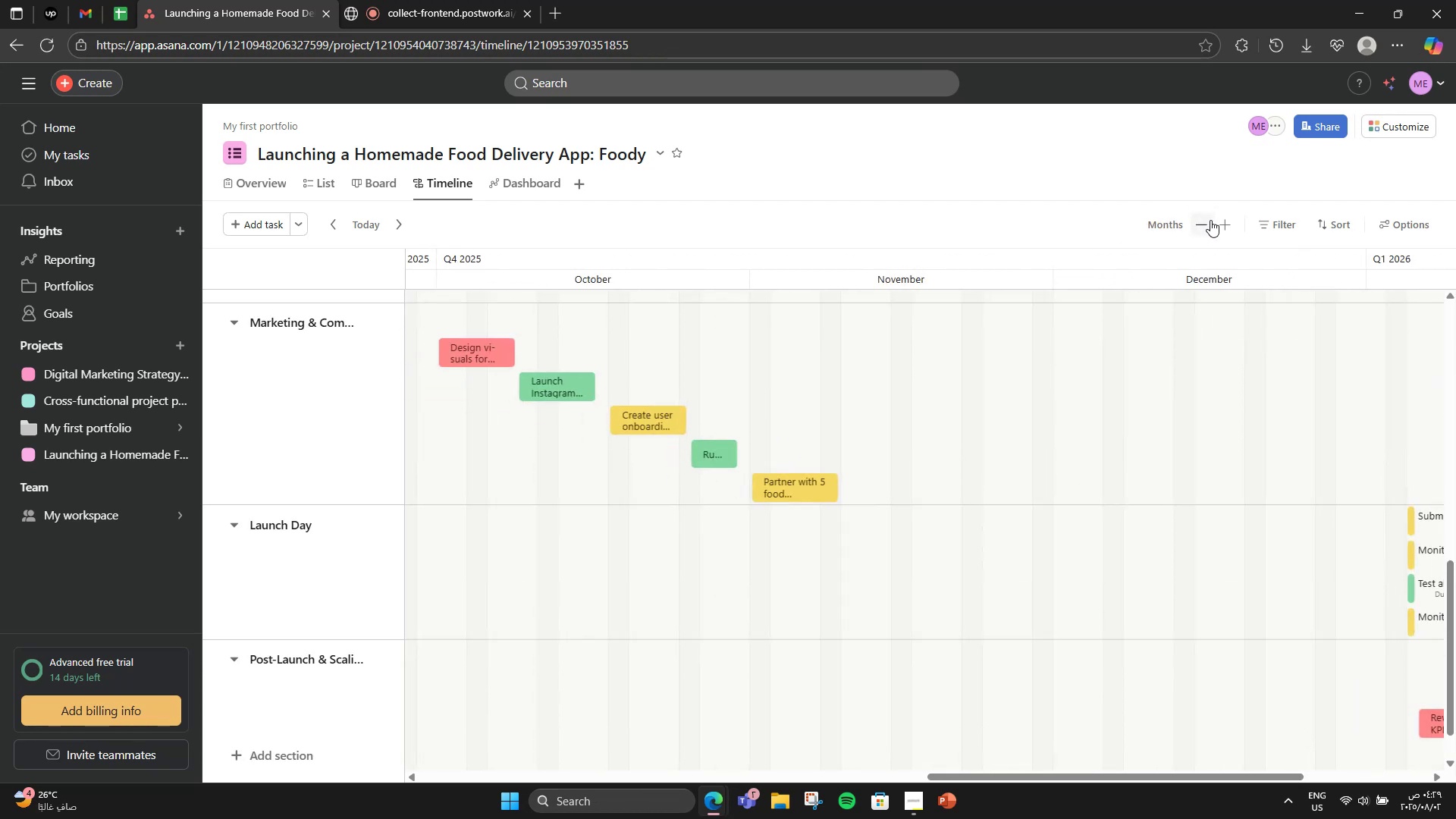 
left_click([1210, 220])
 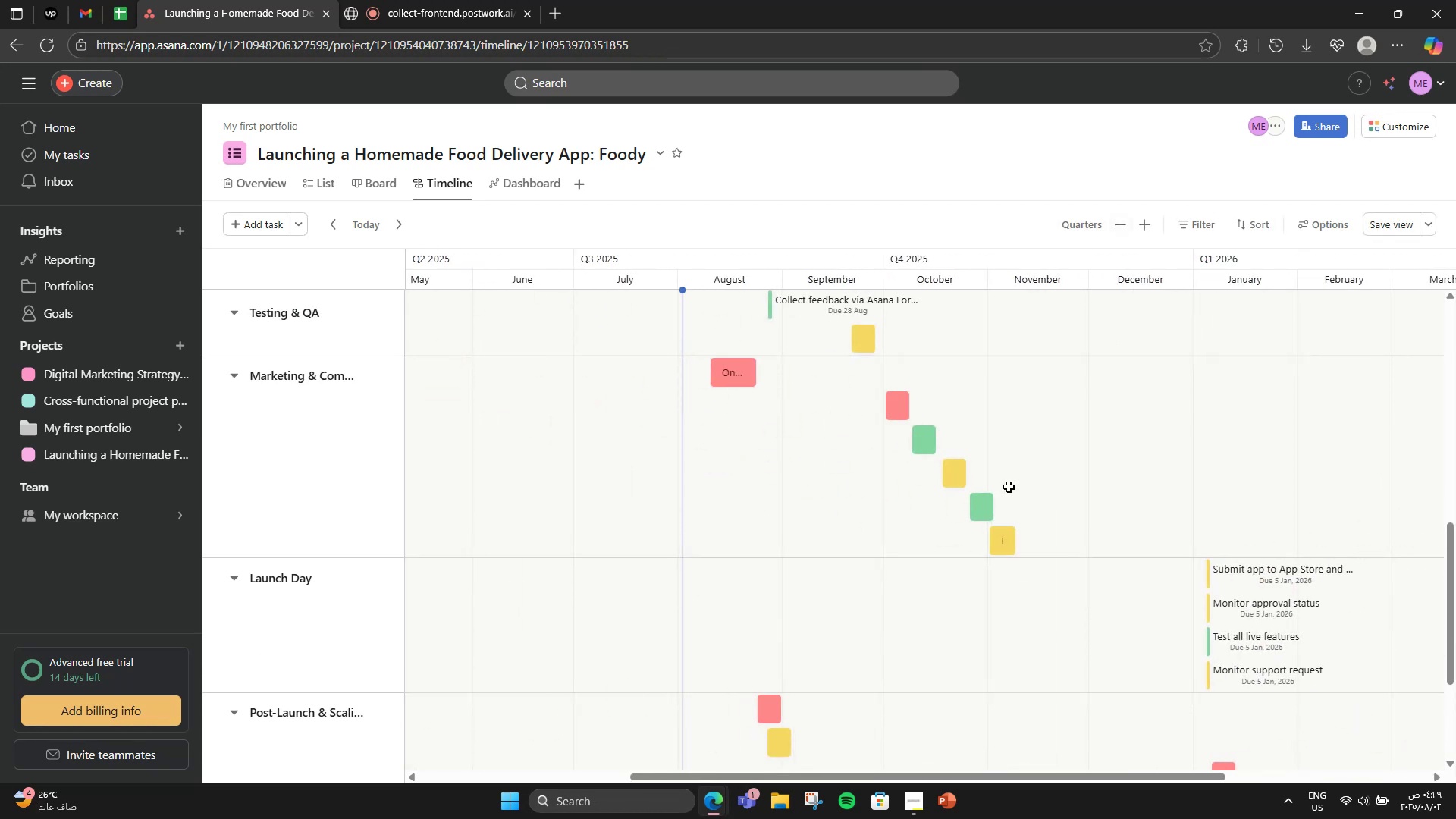 
scroll: coordinate [1014, 548], scroll_direction: up, amount: 13.0
 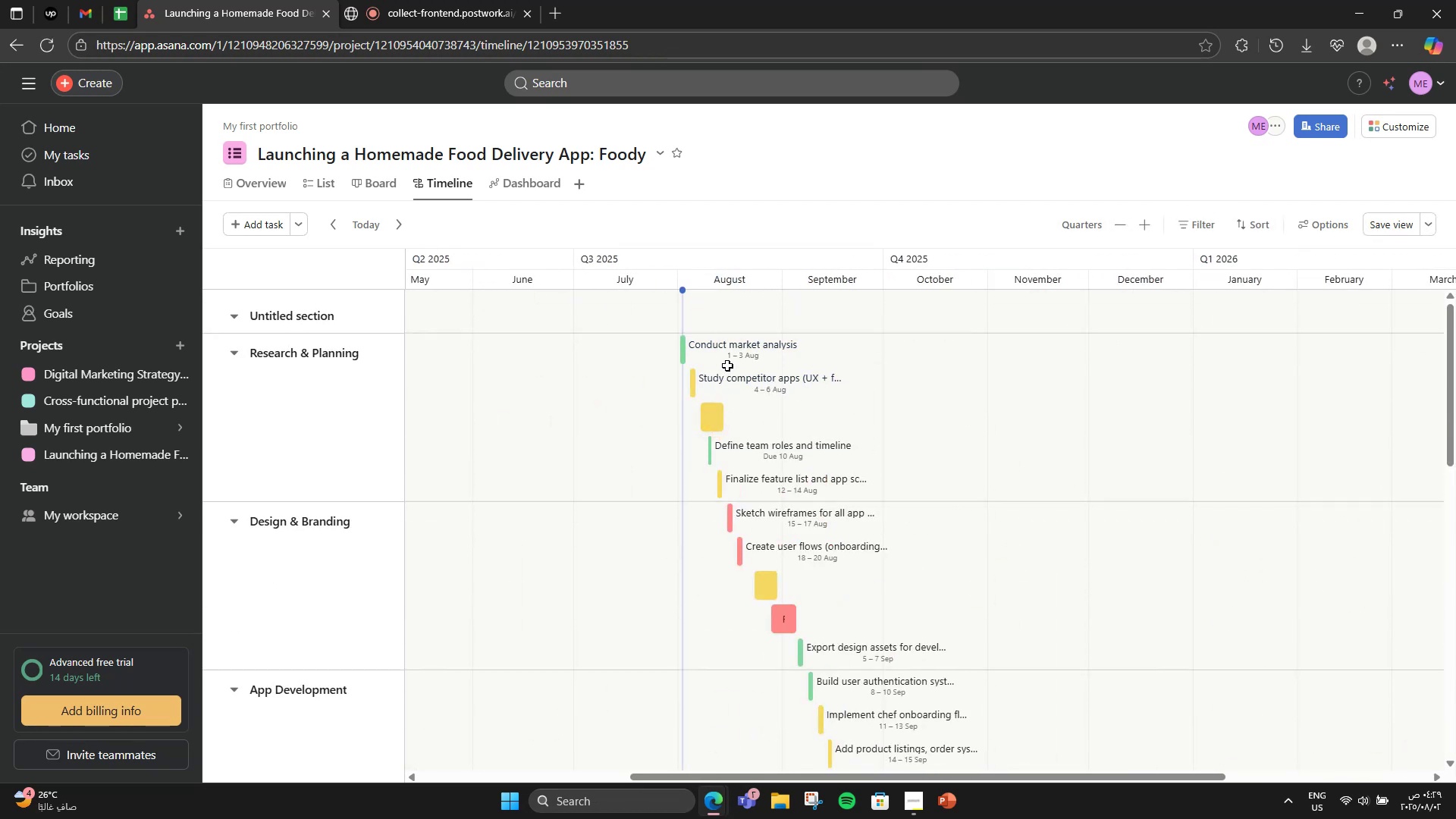 
mouse_move([707, 410])
 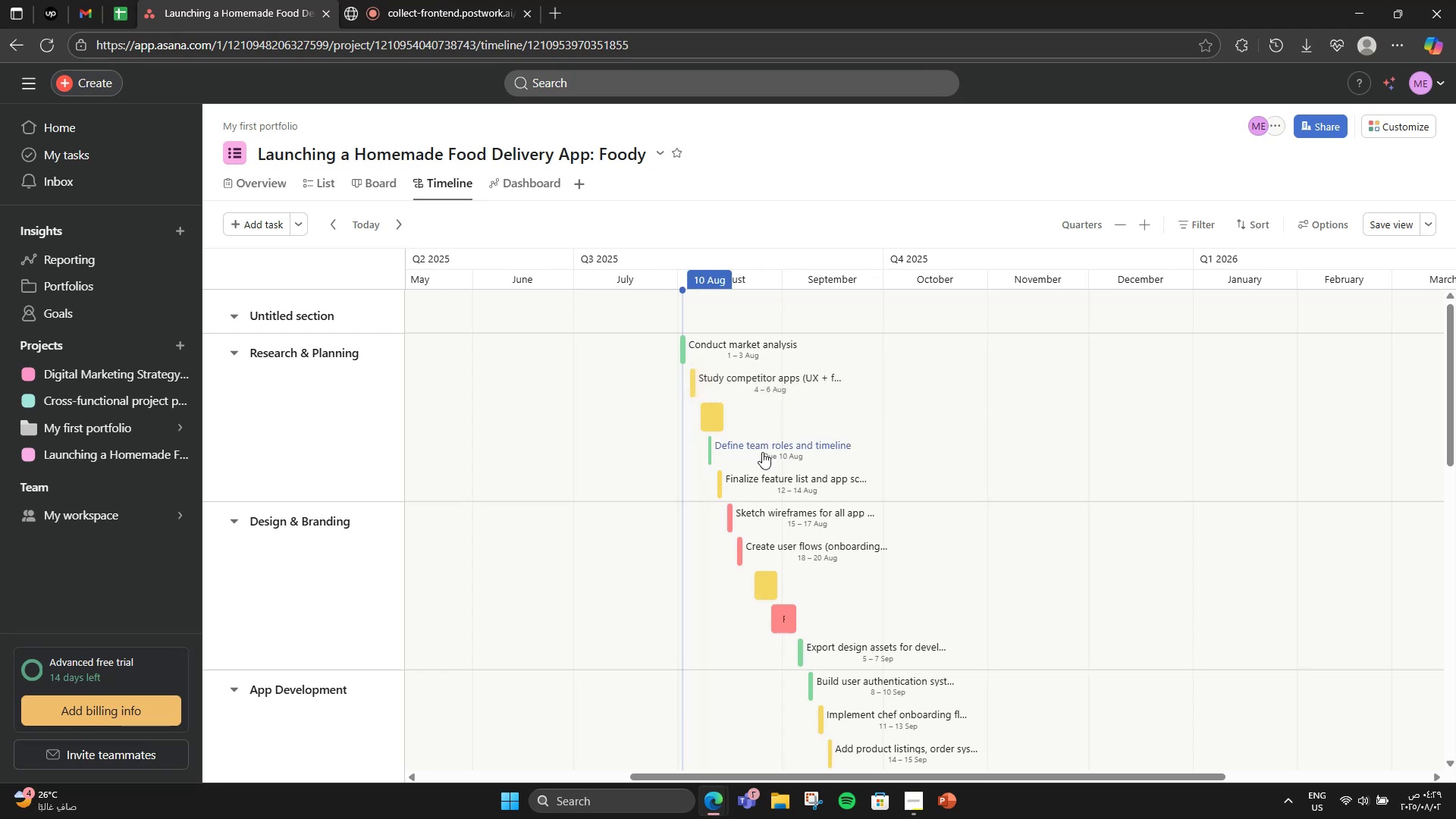 
scroll: coordinate [770, 452], scroll_direction: down, amount: 7.0
 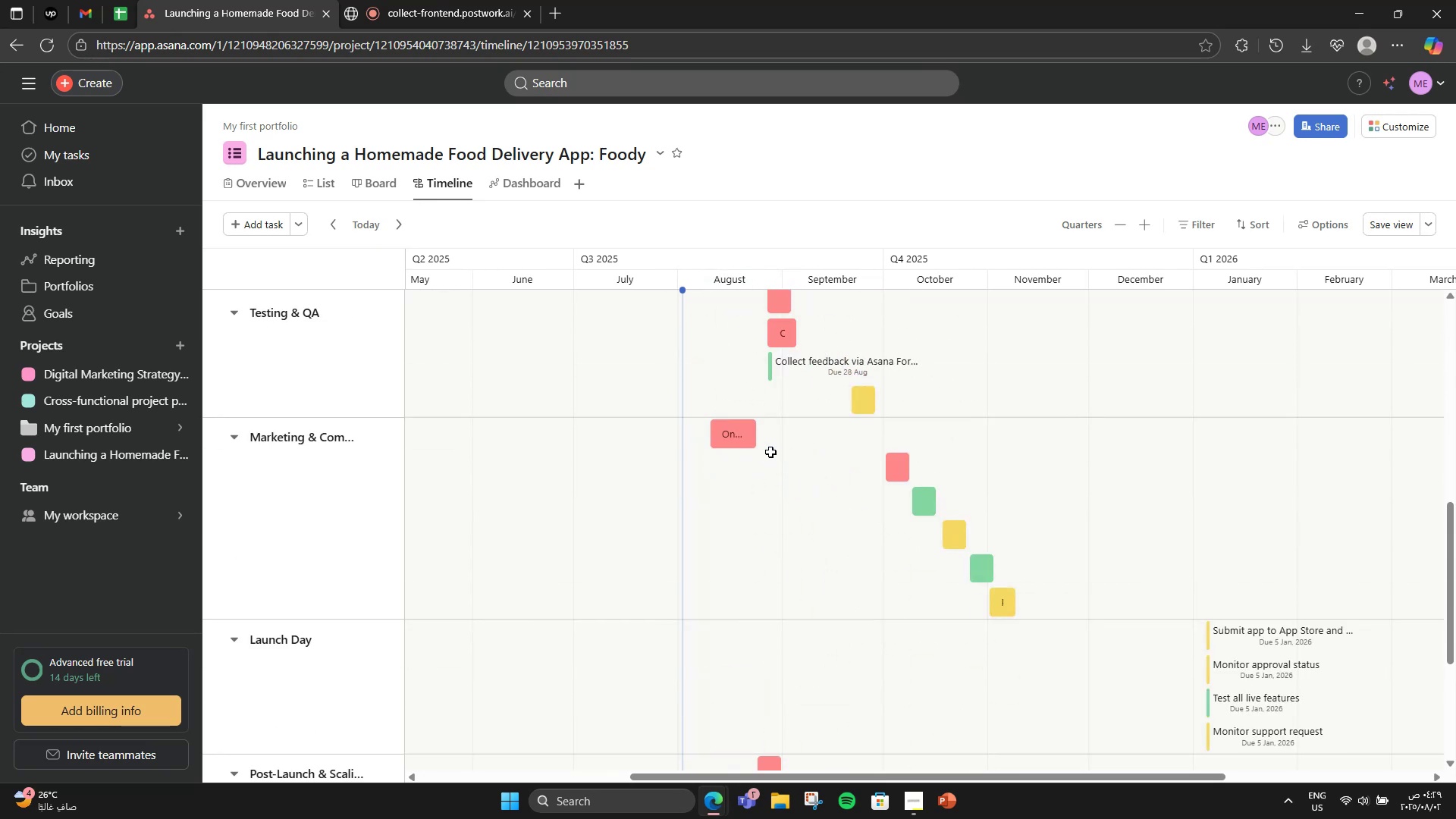 
scroll: coordinate [770, 452], scroll_direction: up, amount: 2.0
 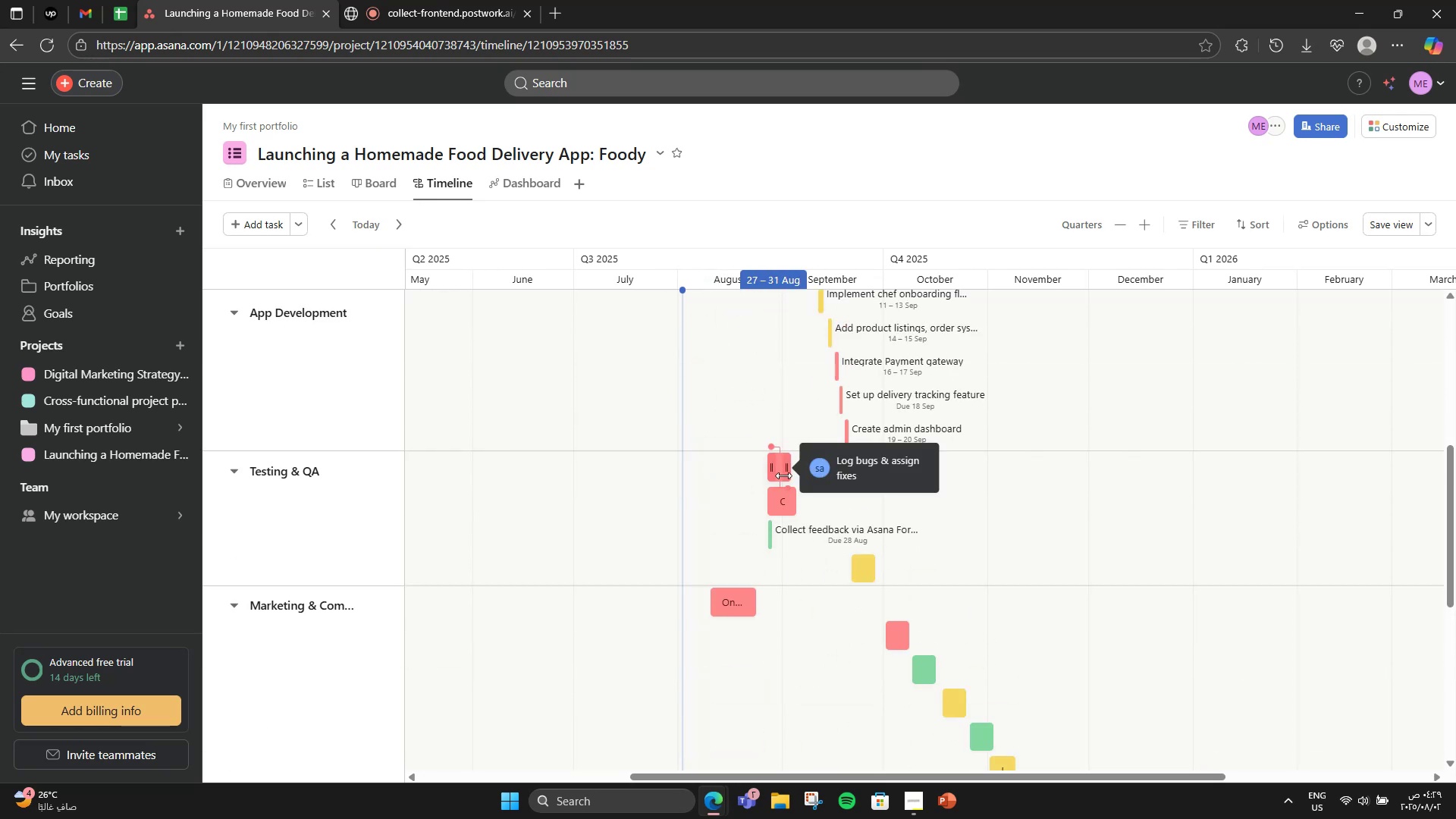 
left_click([783, 475])
 